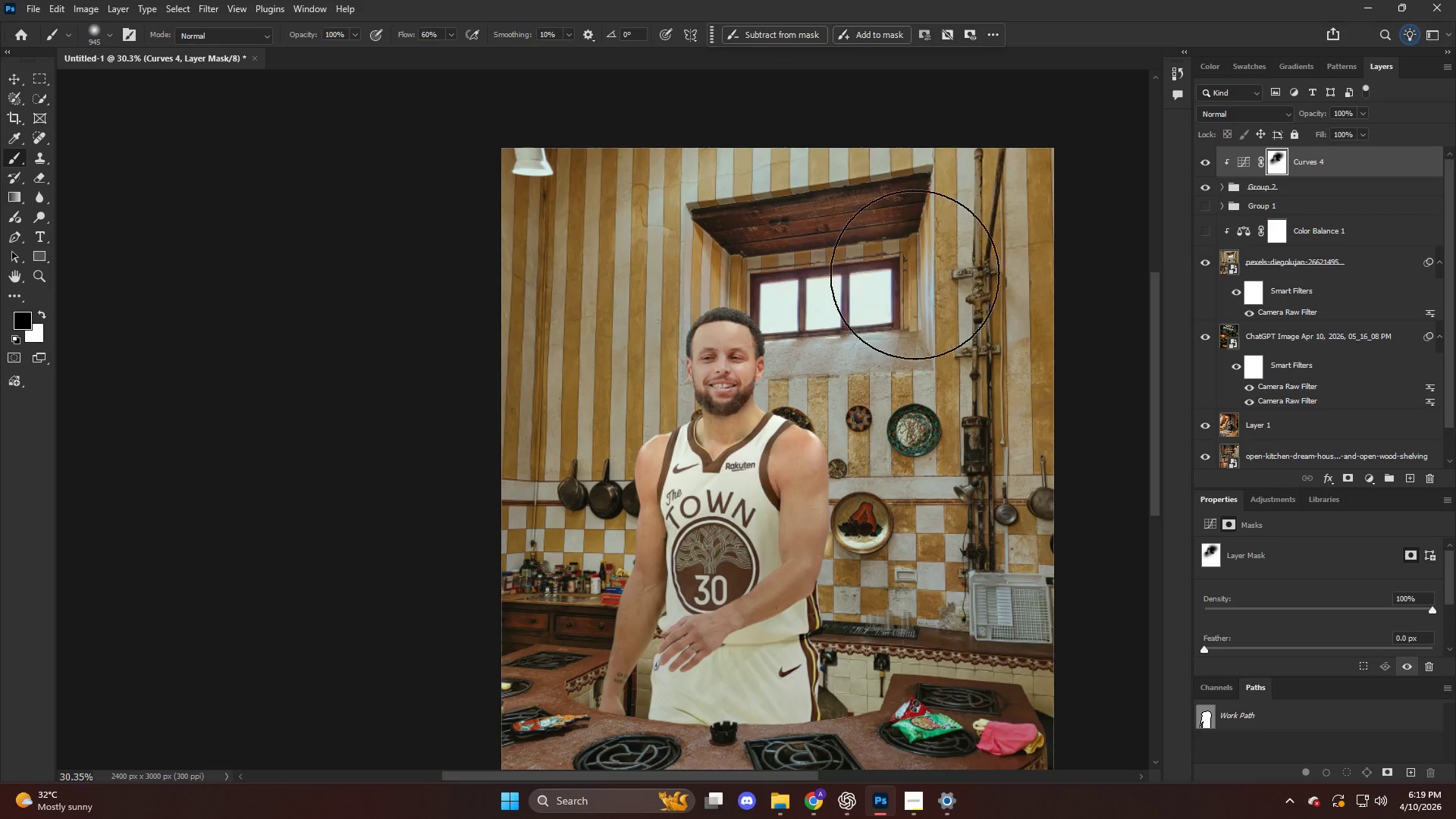 
key(Alt+AltLeft)
 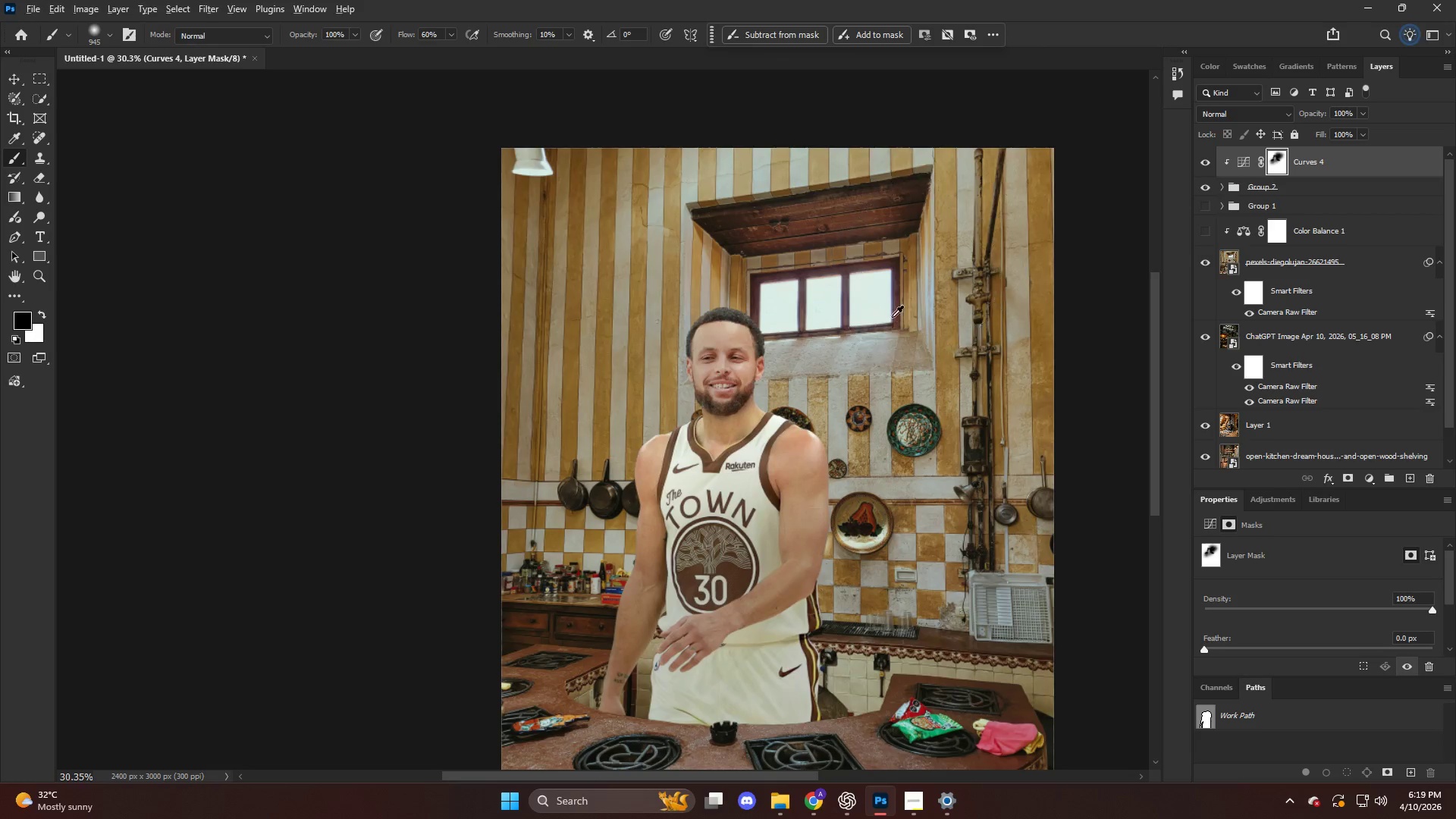 
scroll: coordinate [892, 318], scroll_direction: down, amount: 5.0
 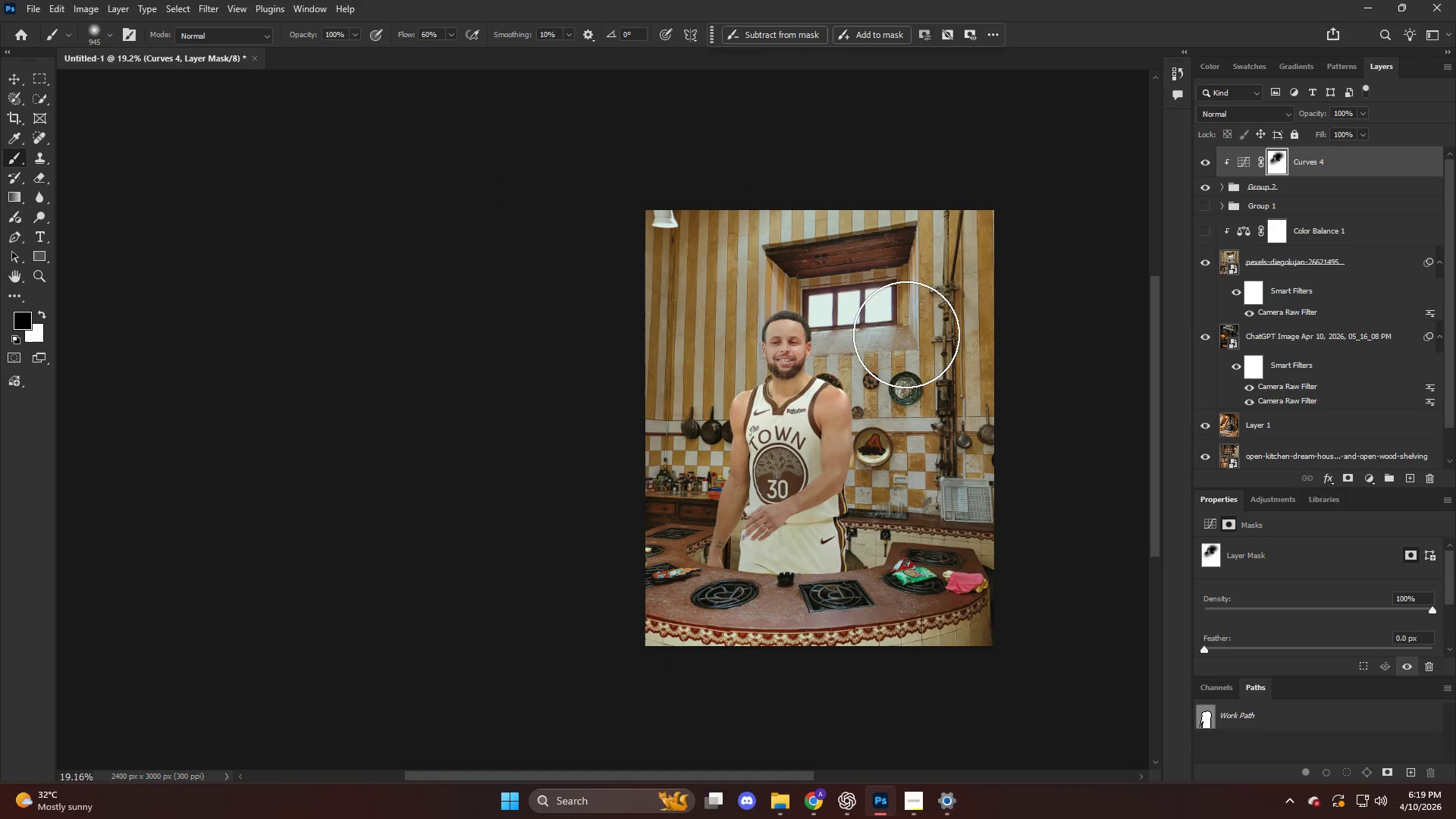 
hold_key(key=AltLeft, duration=0.36)
 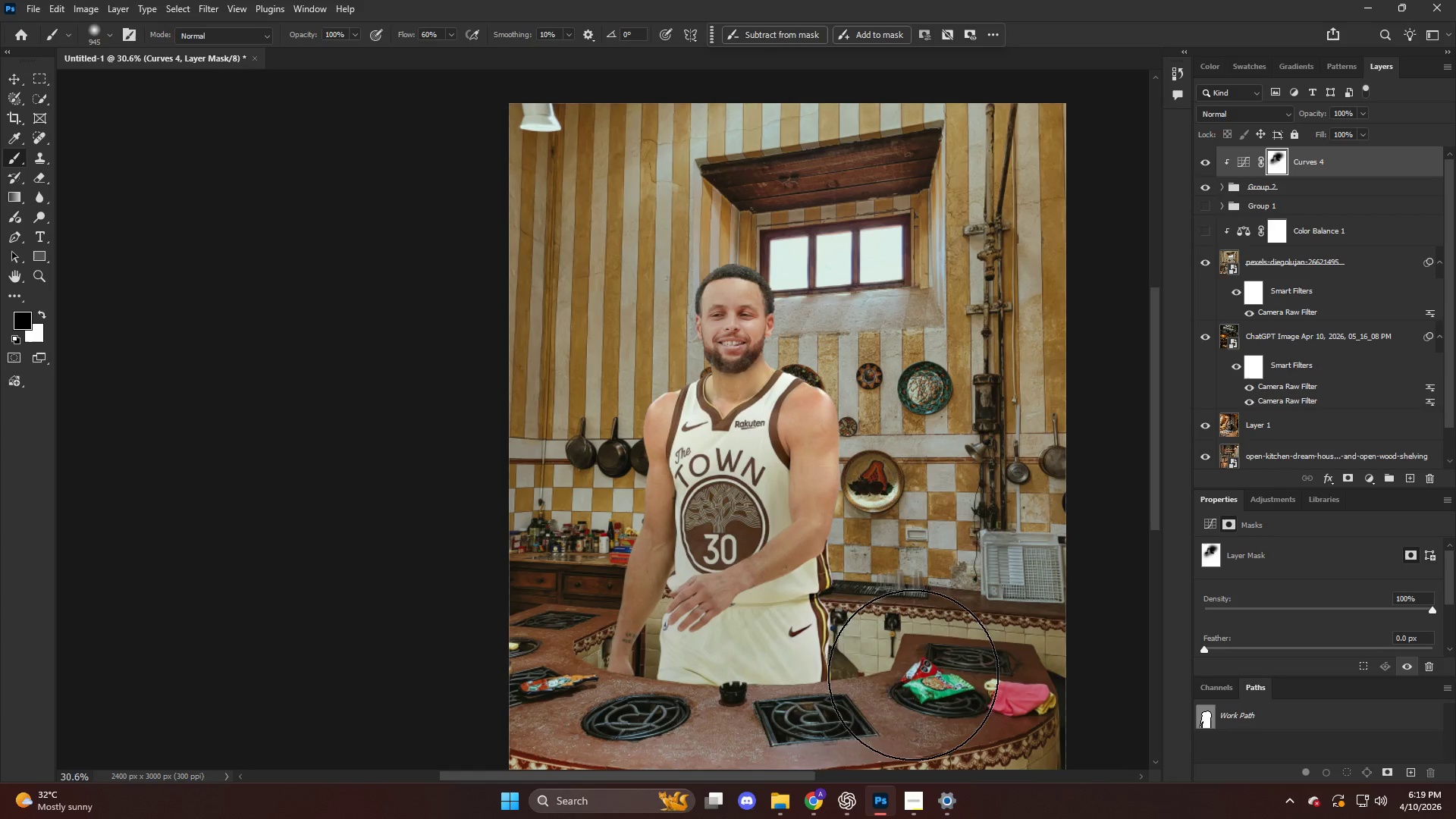 
left_click_drag(start_coordinate=[879, 417], to_coordinate=[913, 675])
 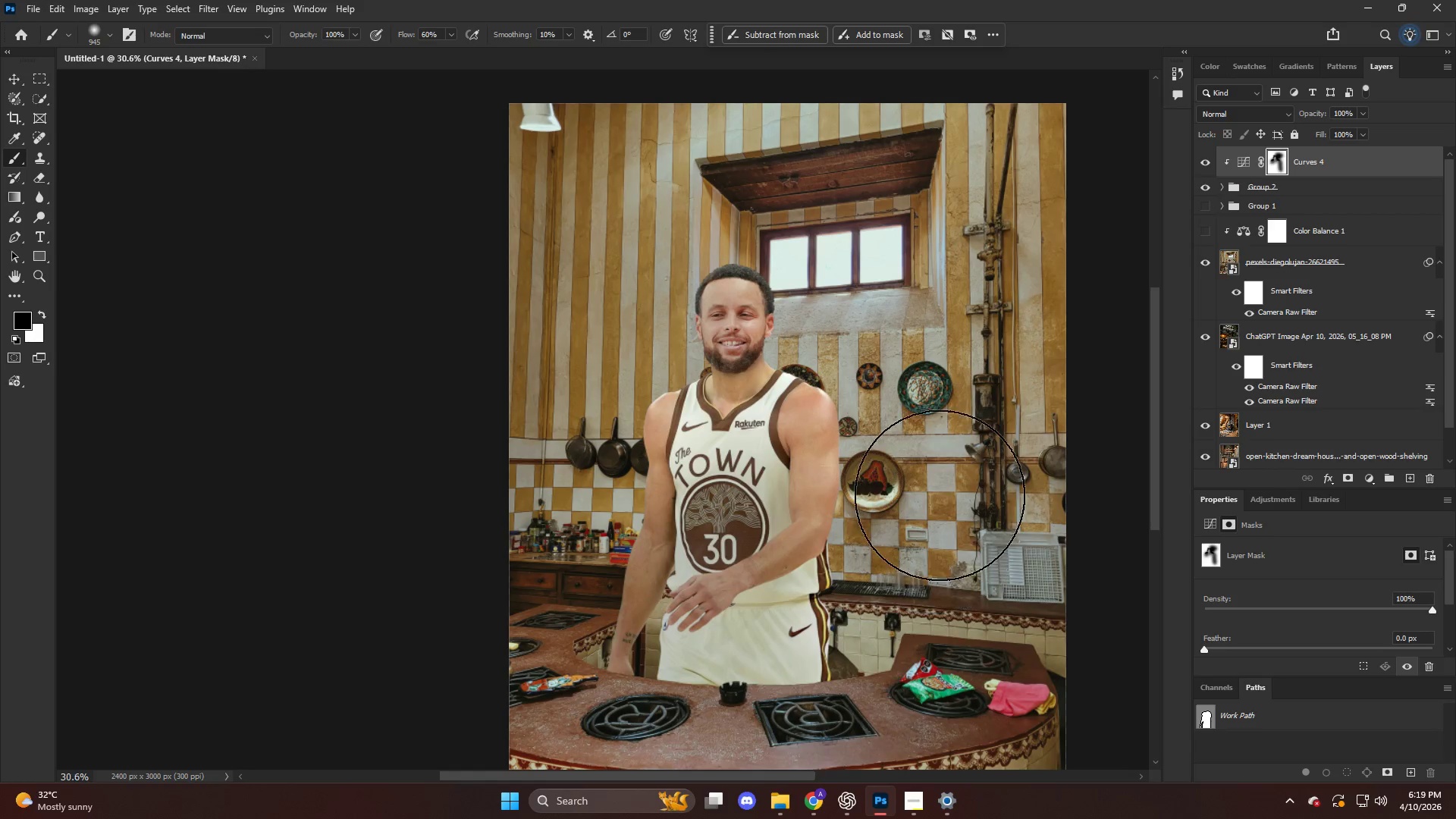 
scroll: coordinate [871, 396], scroll_direction: up, amount: 5.0
 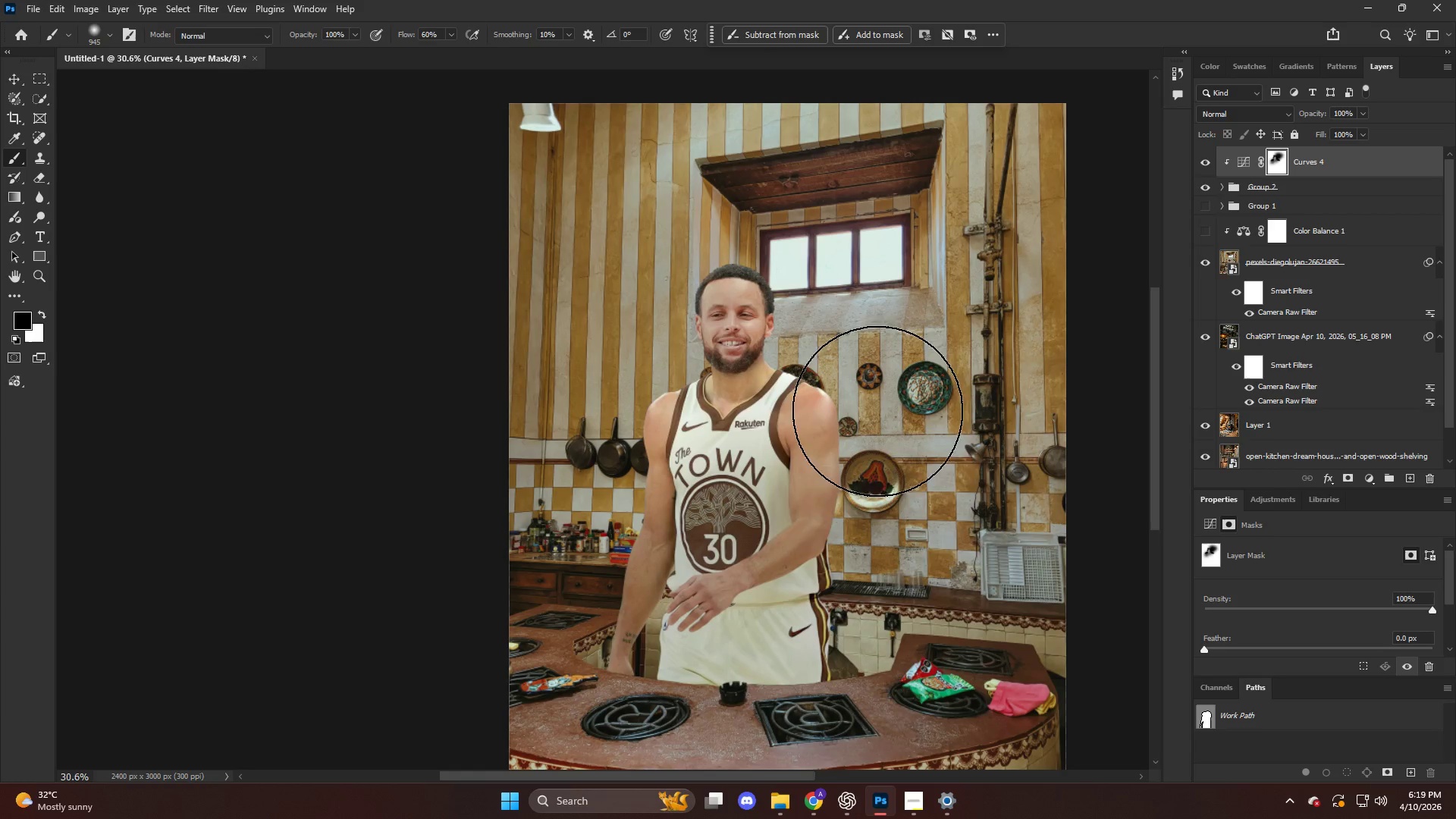 
key(Control+Z)
 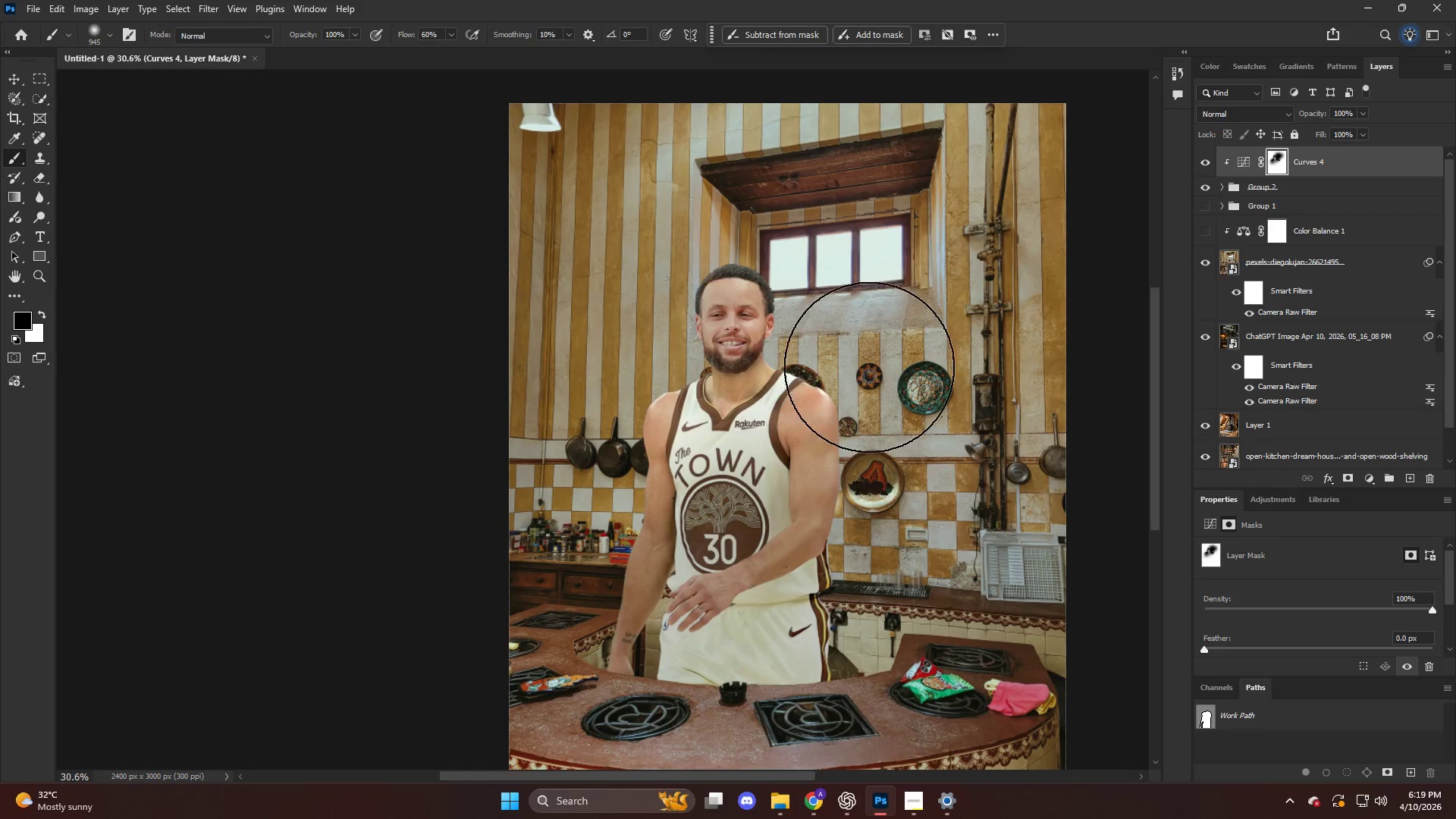 
key(Control+ControlLeft)
 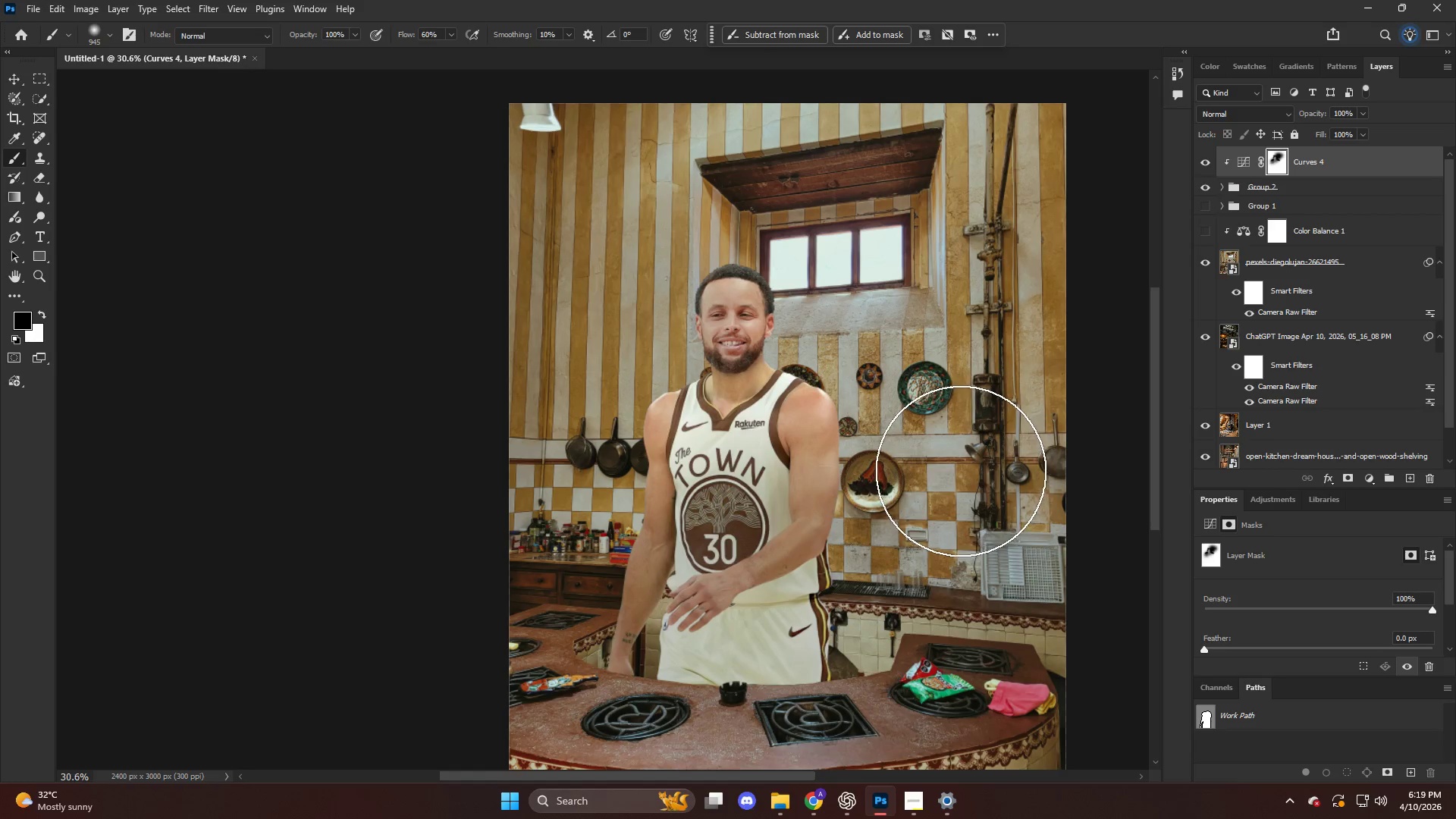 
left_click_drag(start_coordinate=[867, 359], to_coordinate=[963, 473])
 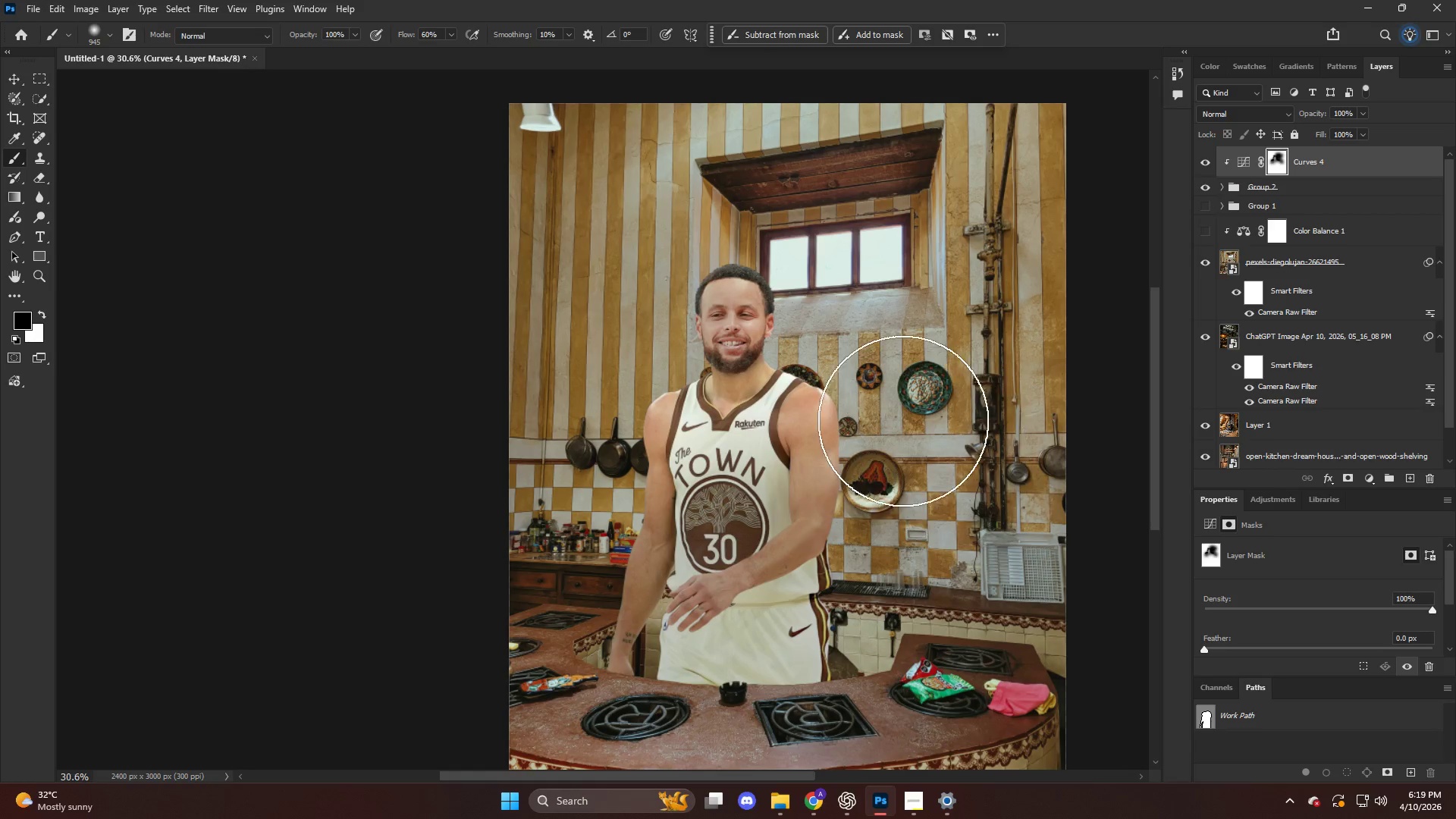 
left_click_drag(start_coordinate=[905, 436], to_coordinate=[968, 501])
 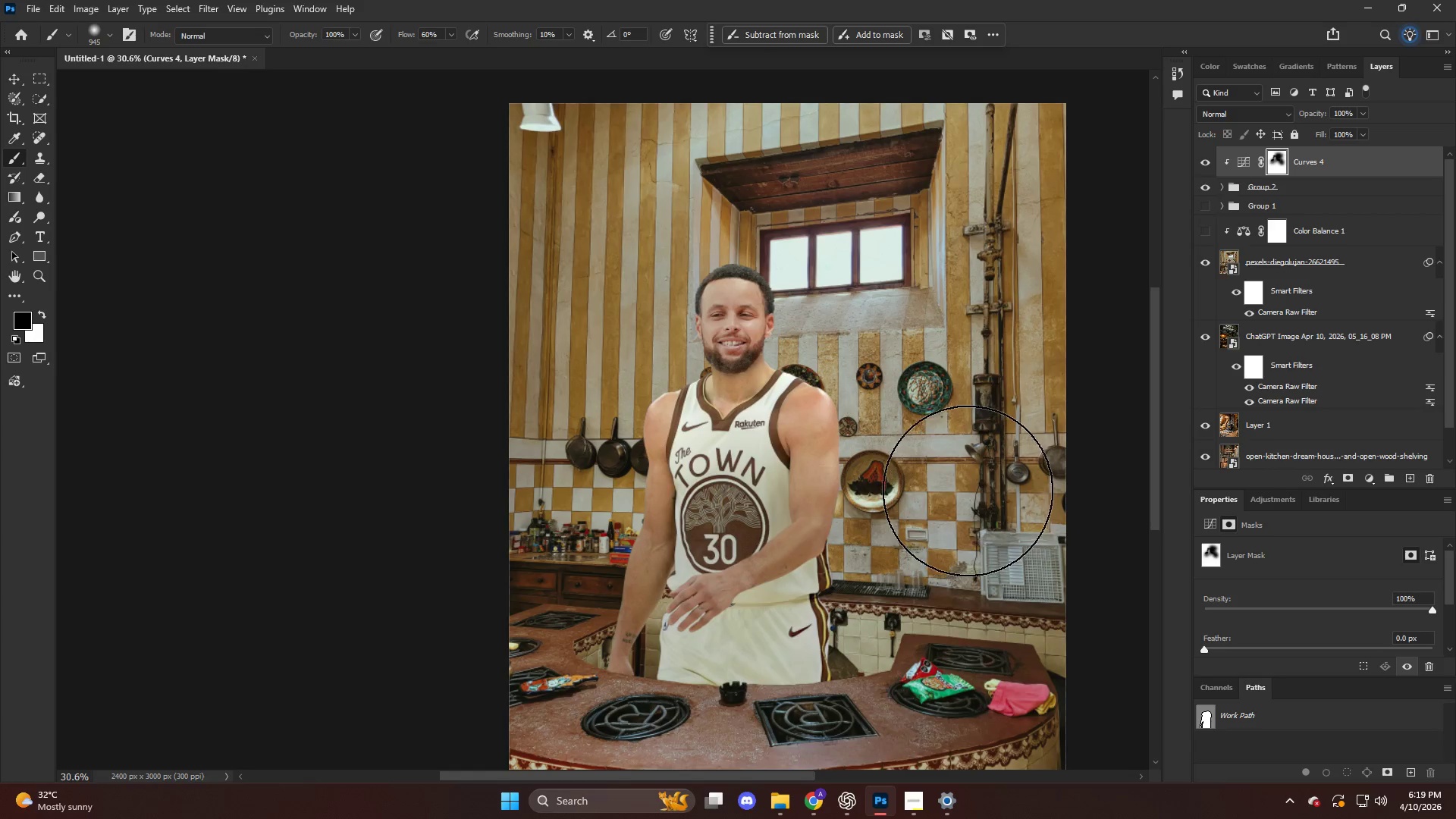 
key(Alt+AltLeft)
 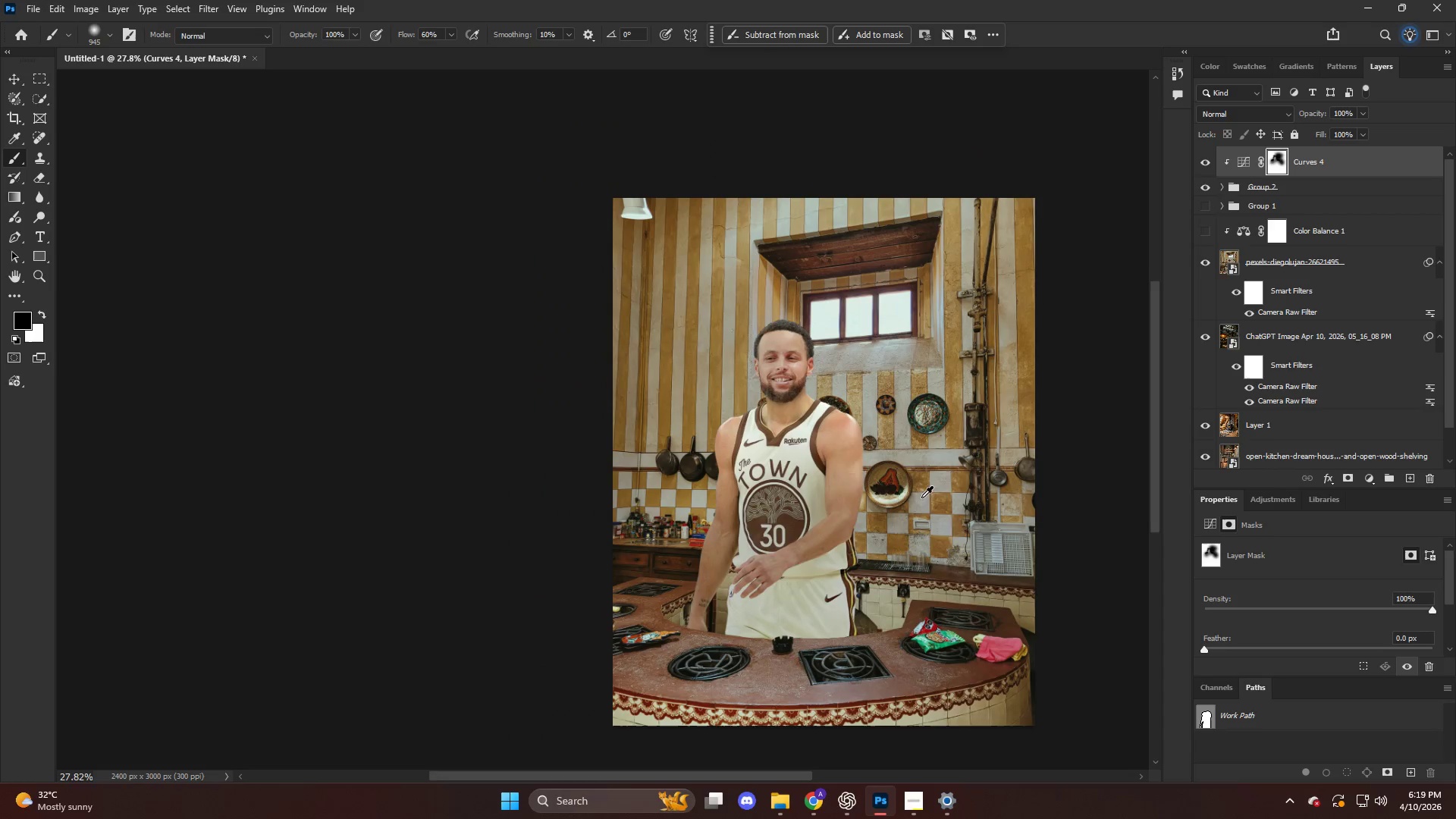 
scroll: coordinate [933, 495], scroll_direction: down, amount: 3.0
 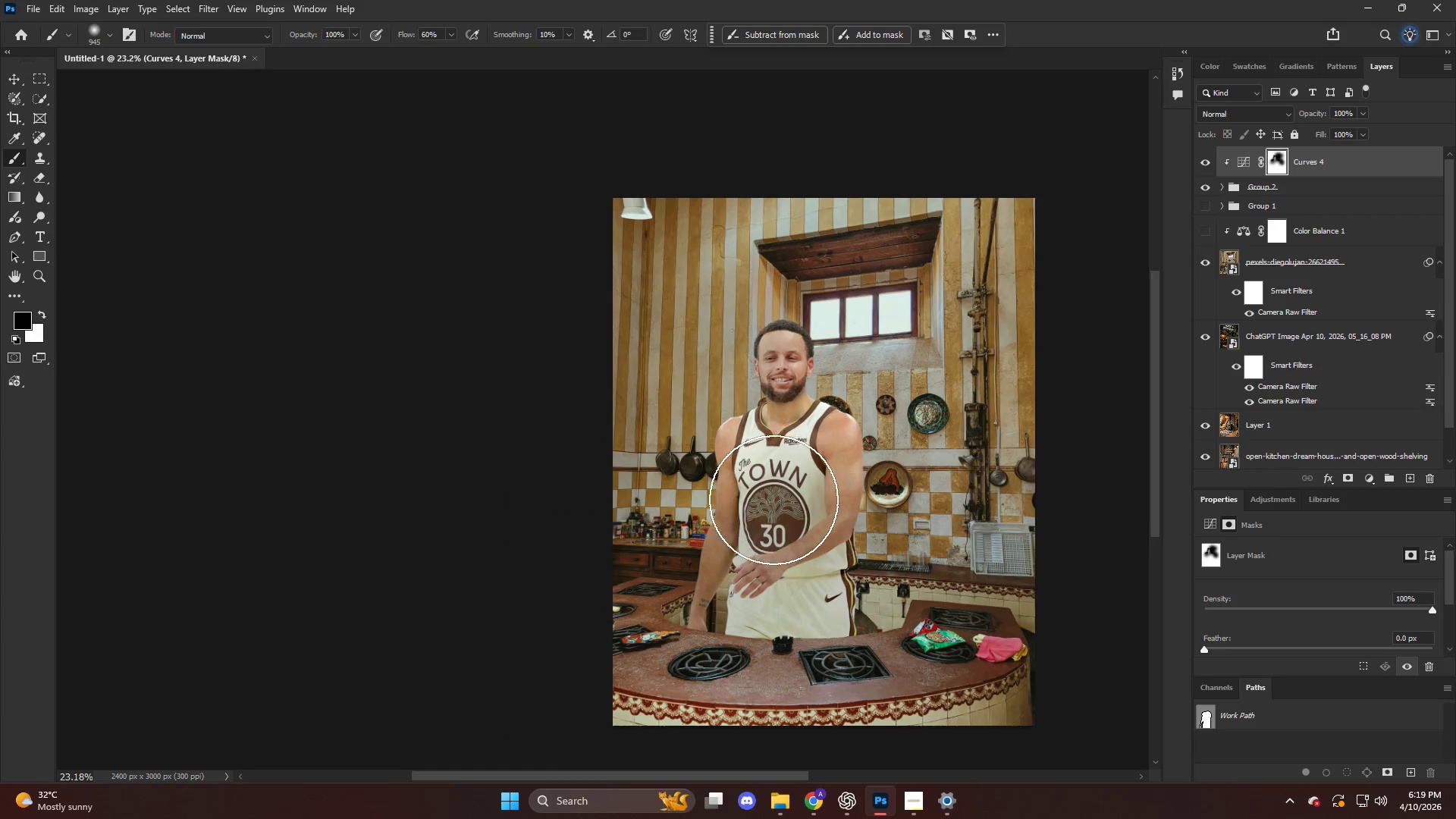 
hold_key(key=AltLeft, duration=1.12)
 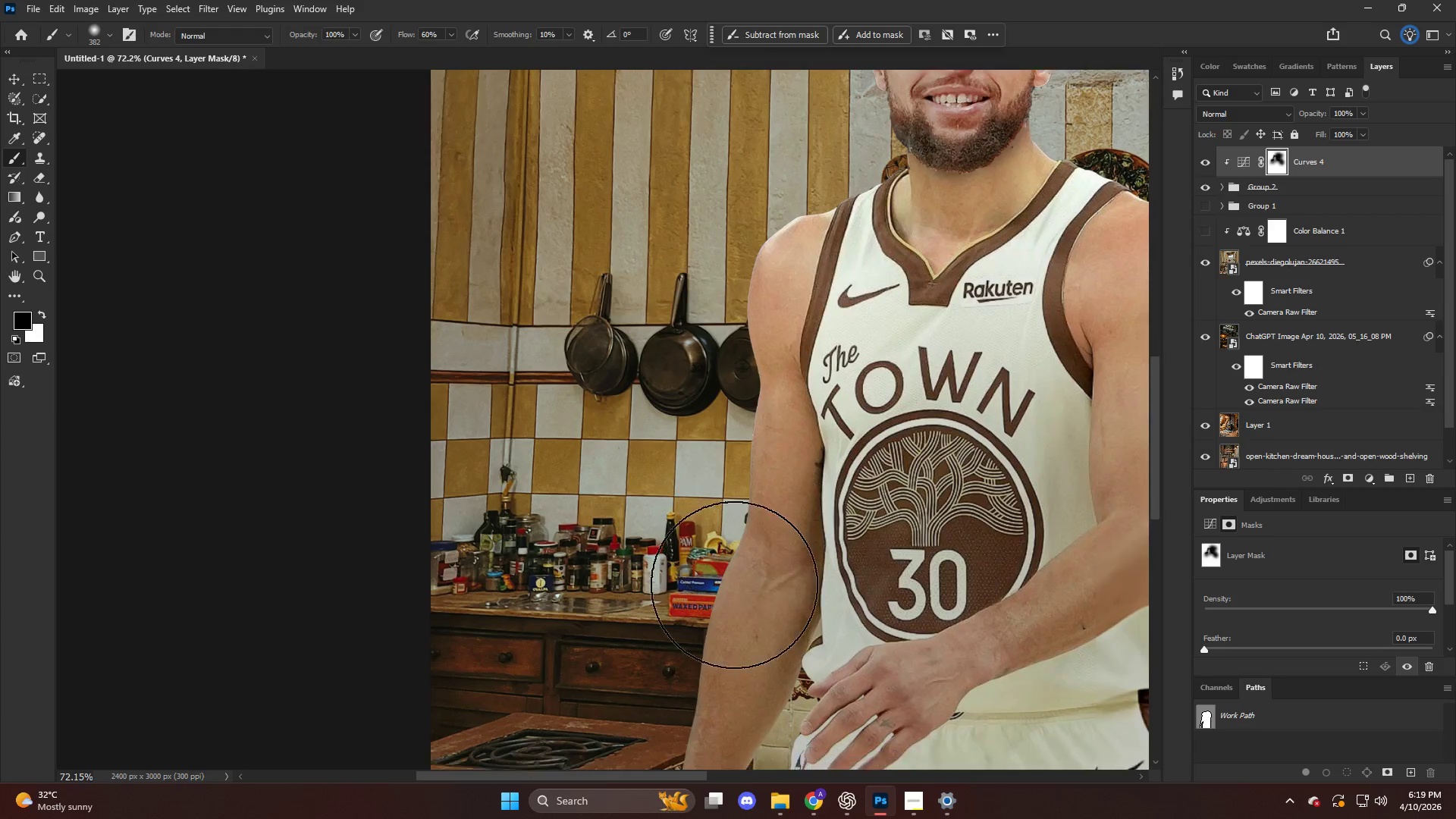 
key(Alt+AltLeft)
 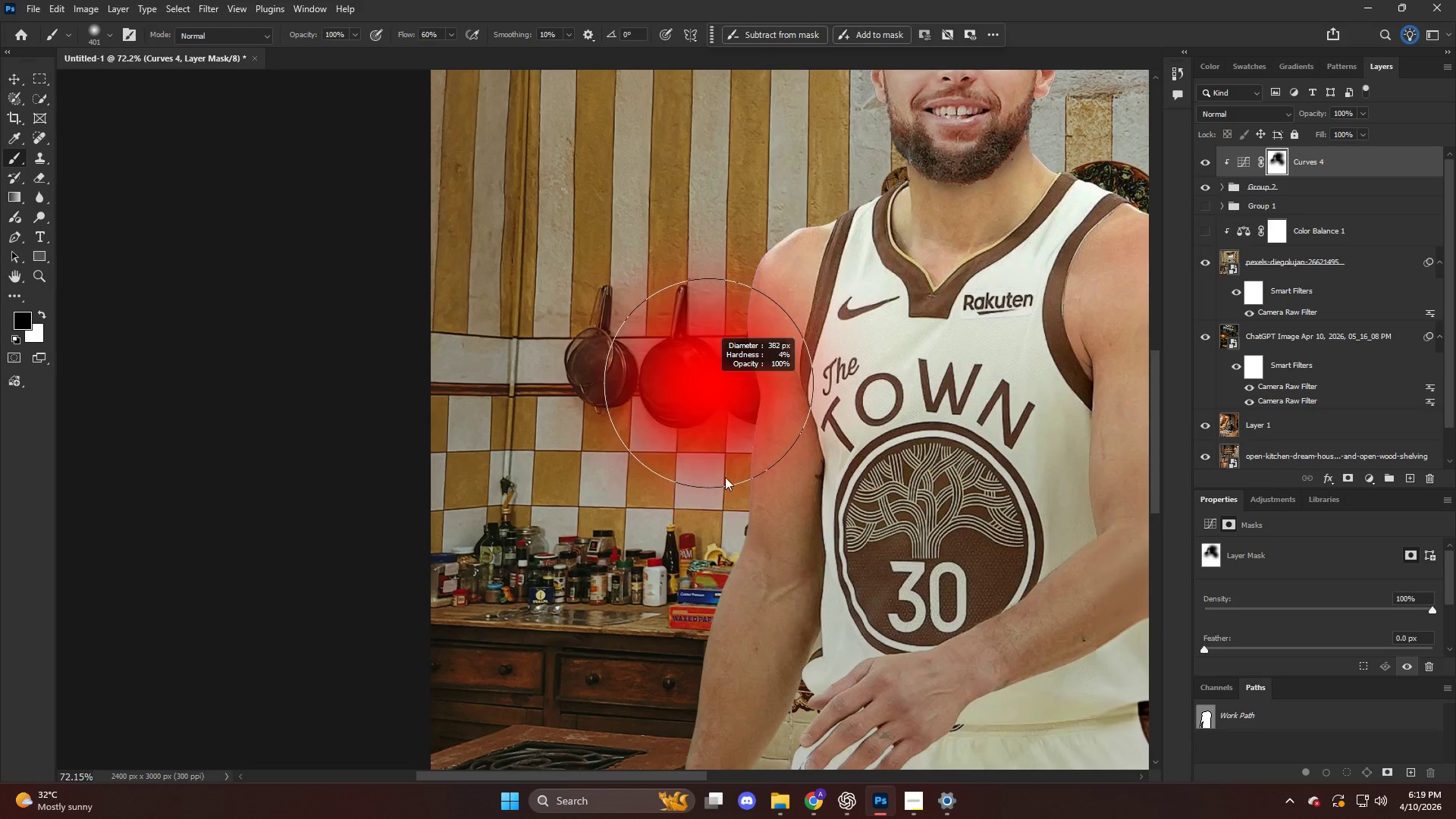 
scroll: coordinate [648, 441], scroll_direction: up, amount: 12.0
 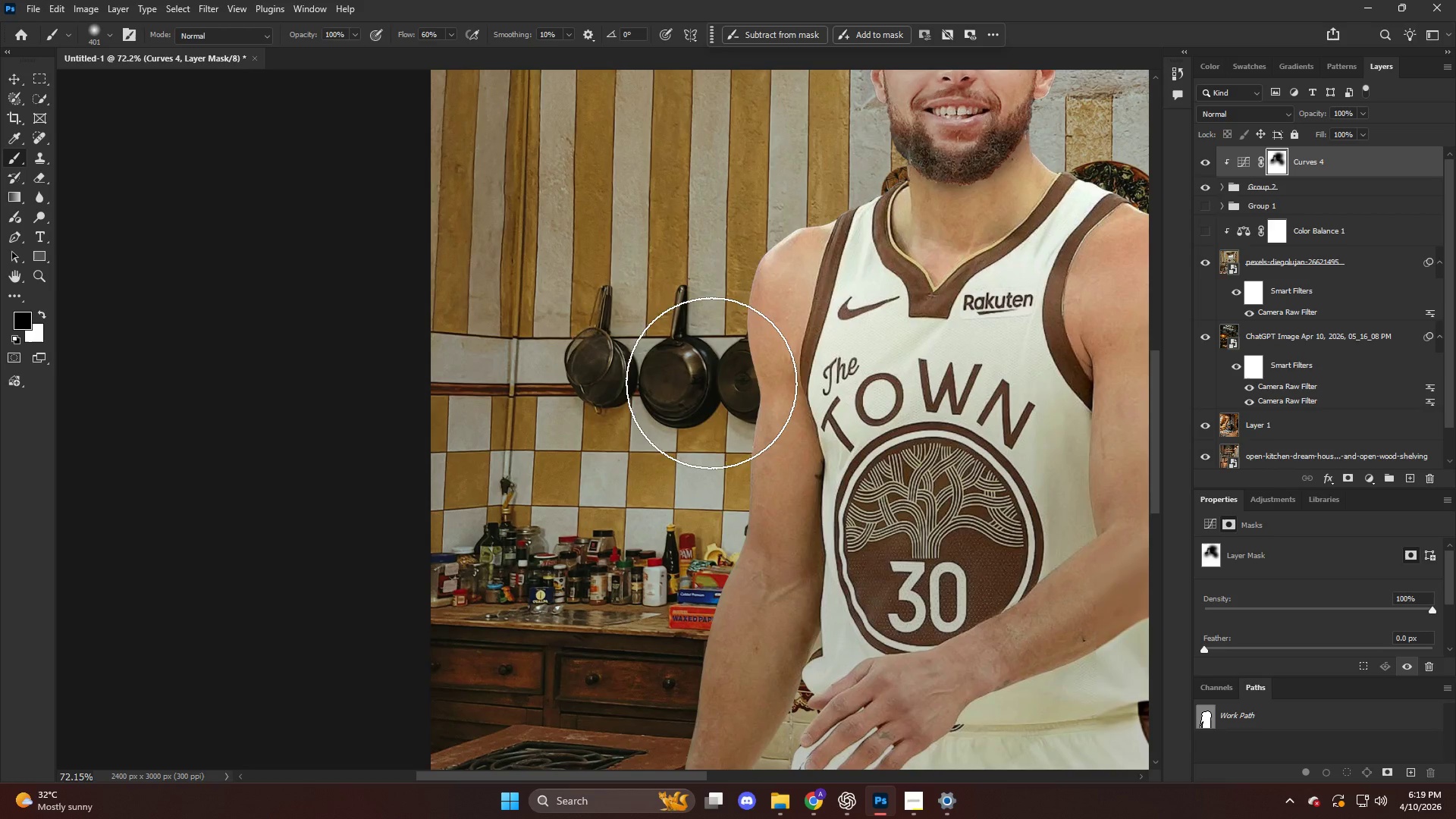 
hold_key(key=AltLeft, duration=0.31)
 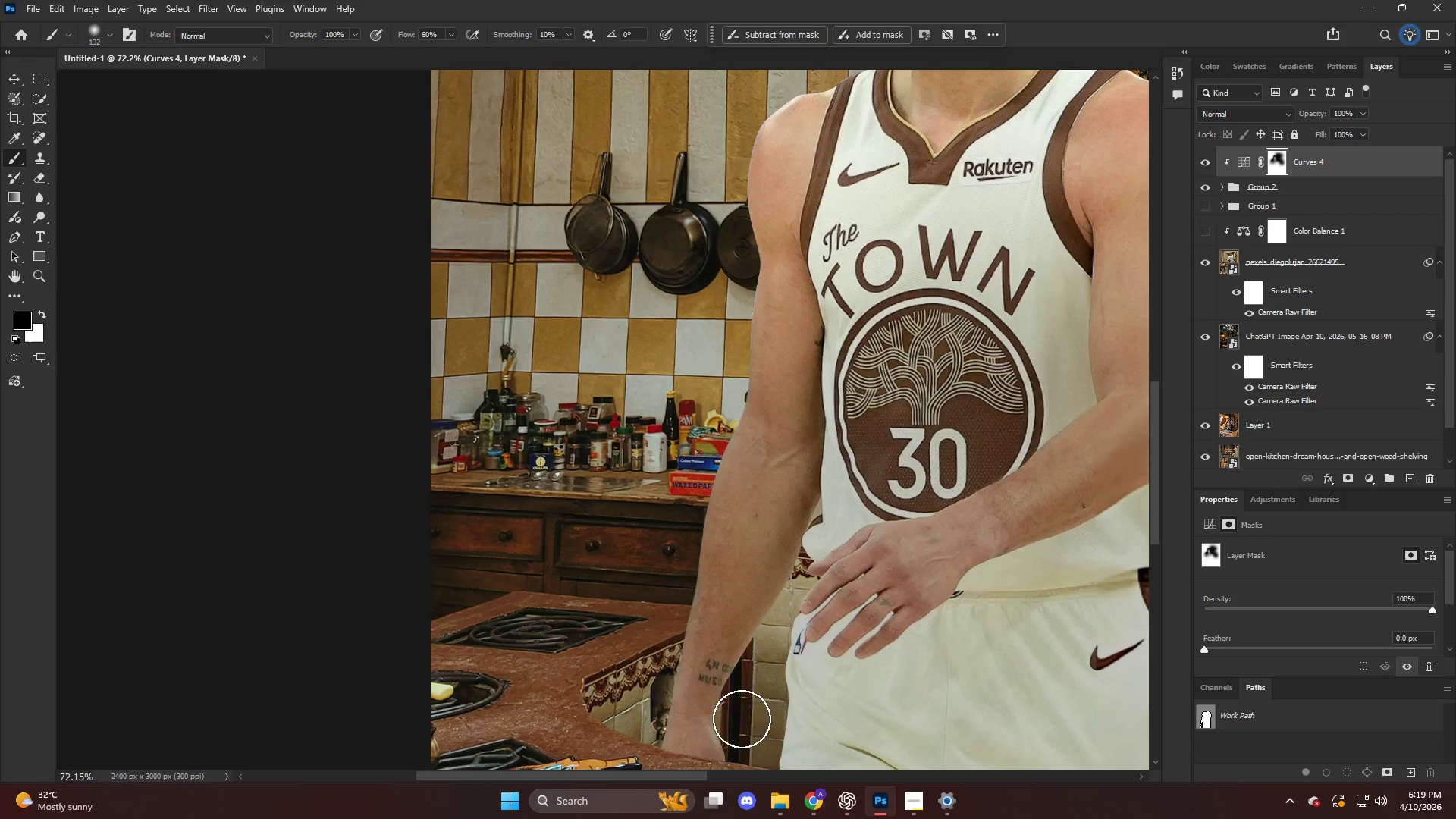 
scroll: coordinate [726, 674], scroll_direction: down, amount: 11.0
 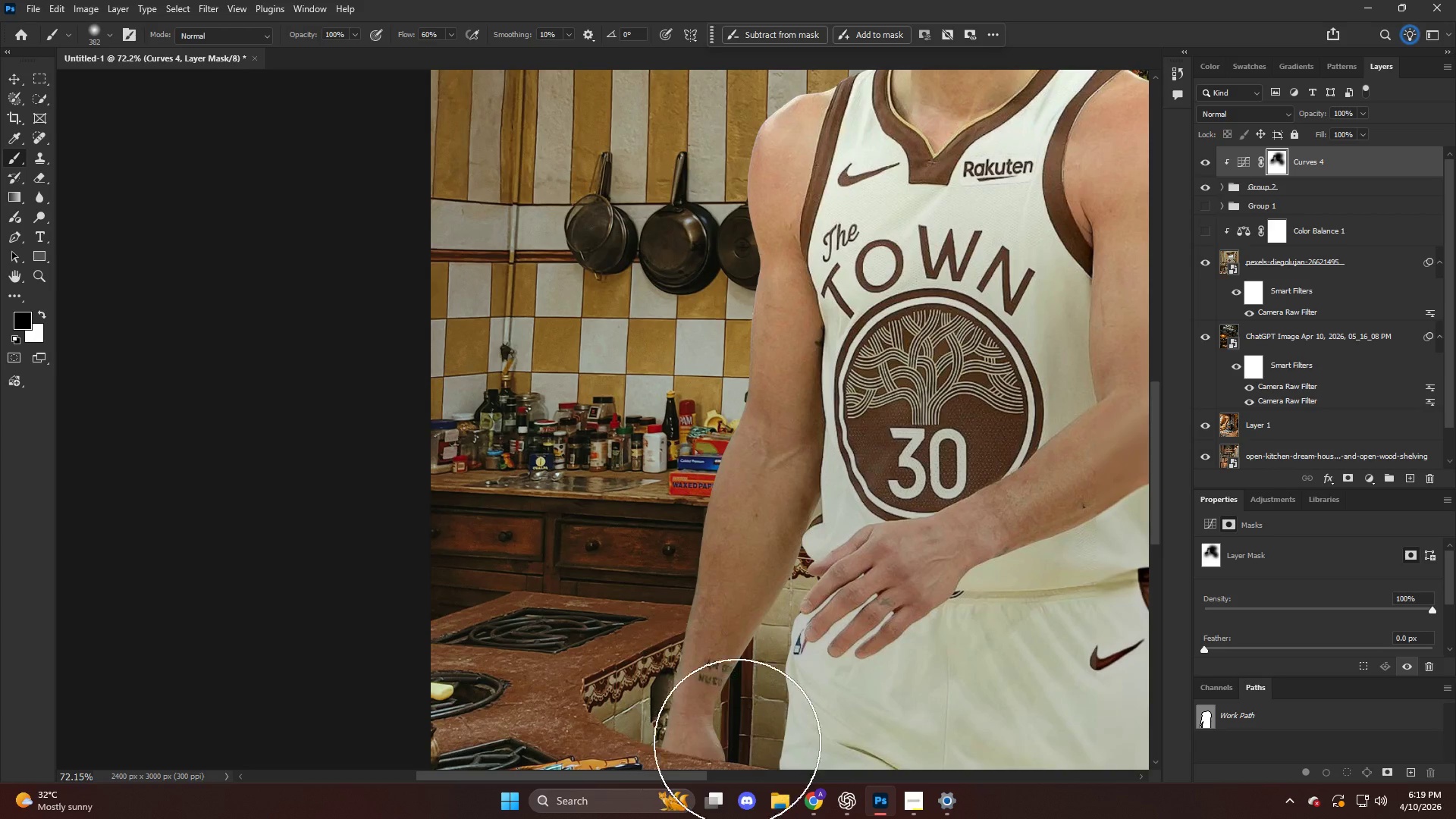 
left_click_drag(start_coordinate=[742, 717], to_coordinate=[770, 623])
 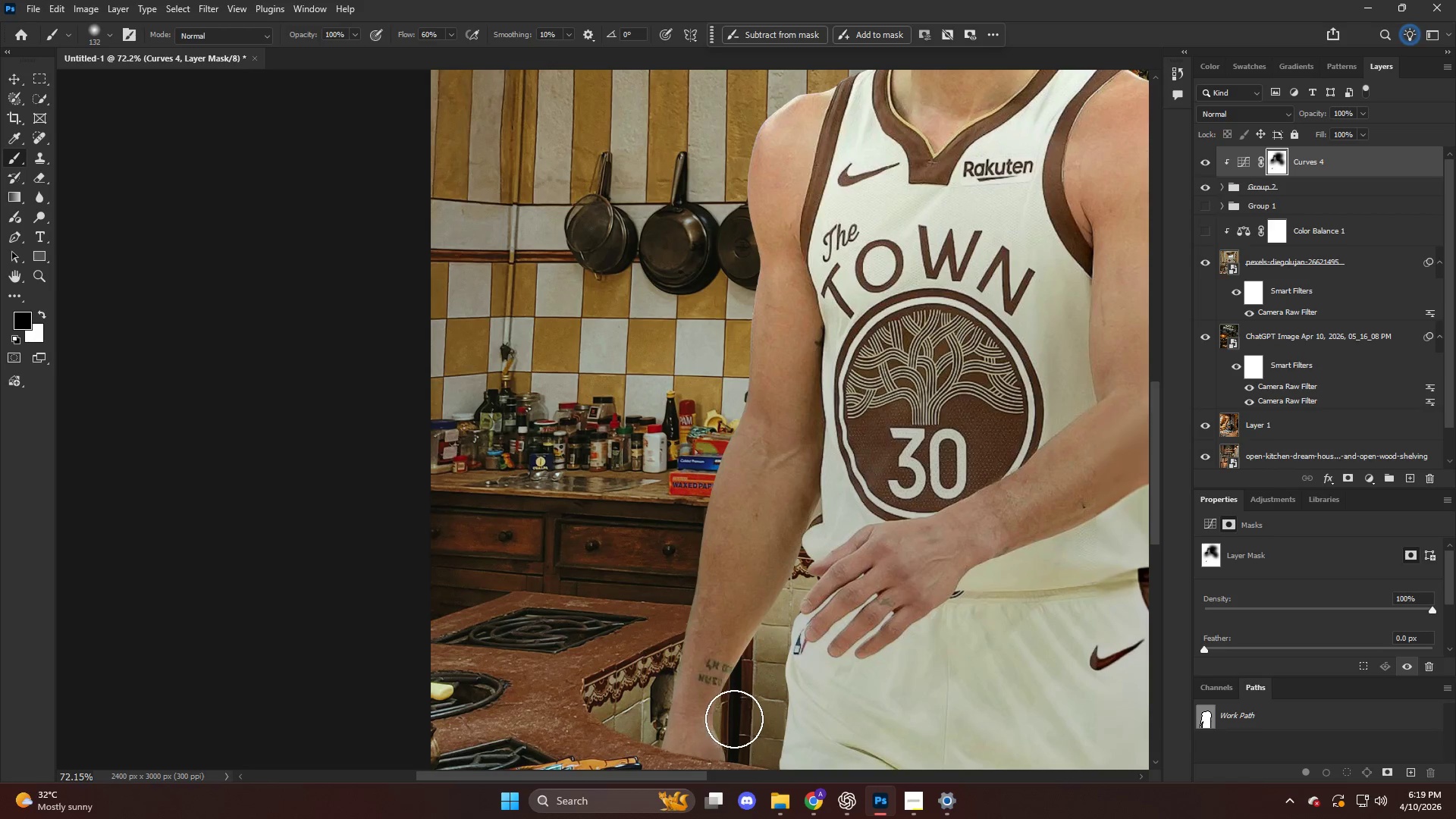 
left_click_drag(start_coordinate=[750, 688], to_coordinate=[785, 607])
 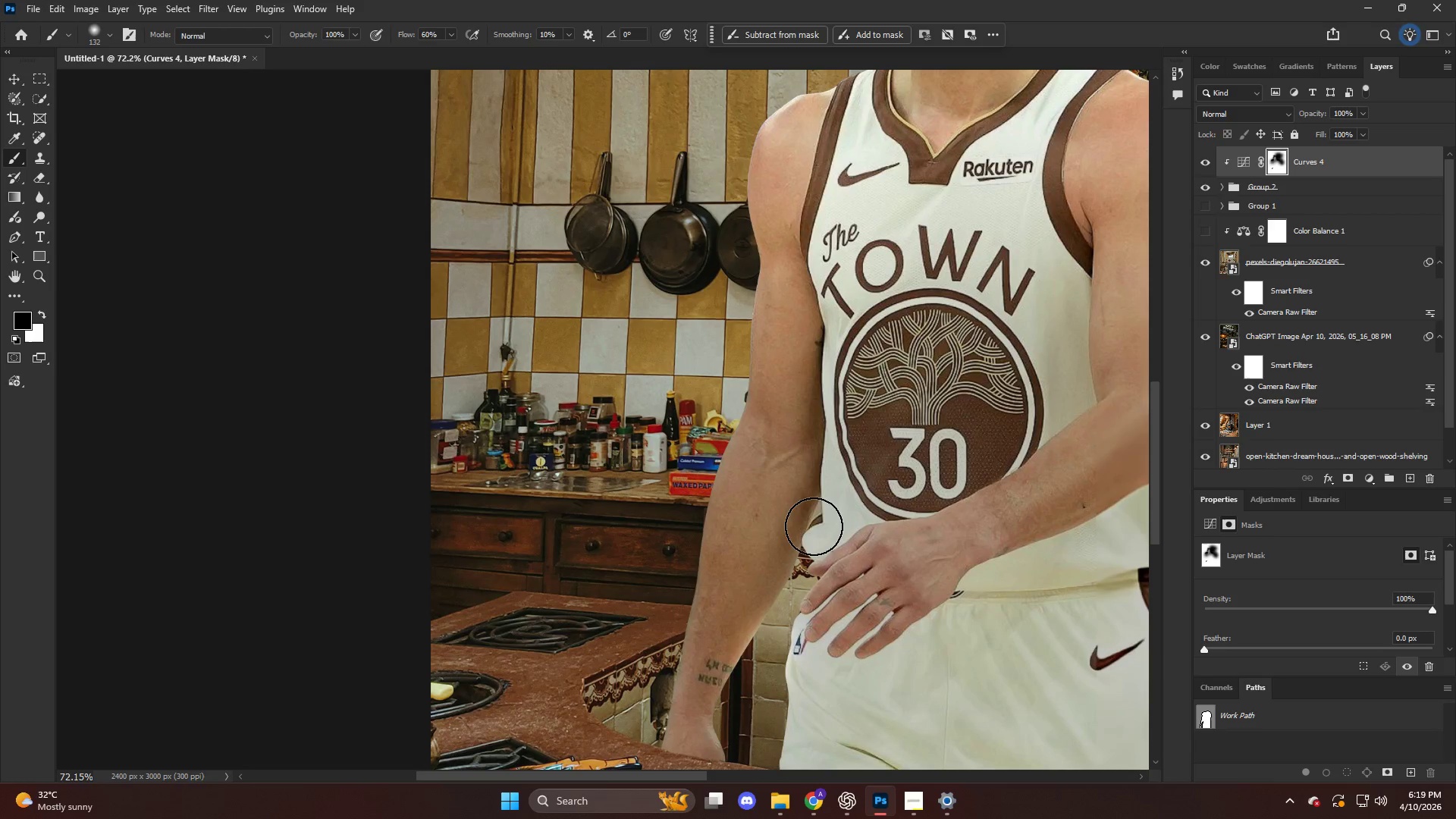 
key(Alt+AltLeft)
 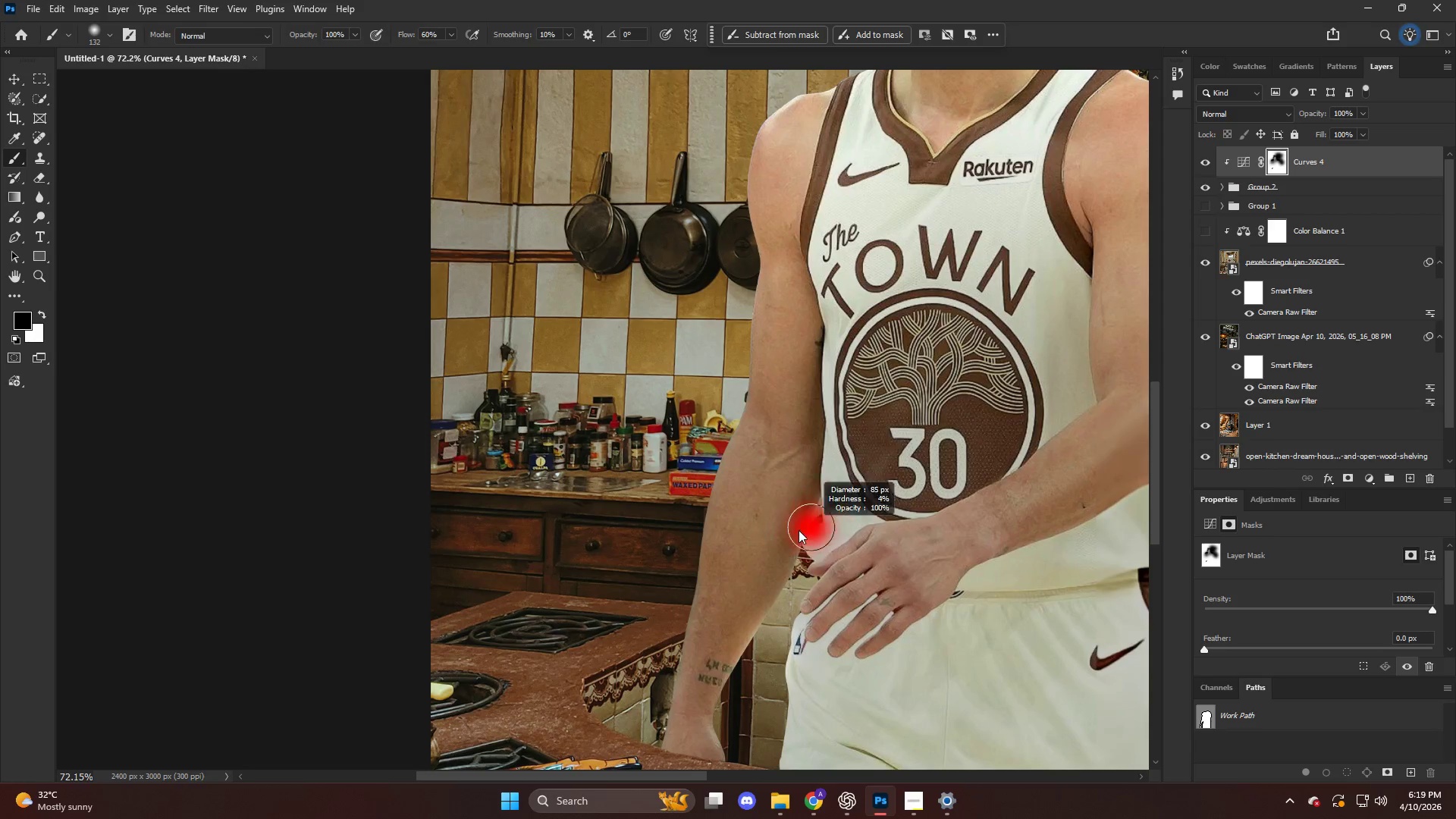 
hold_key(key=AltLeft, duration=0.45)
 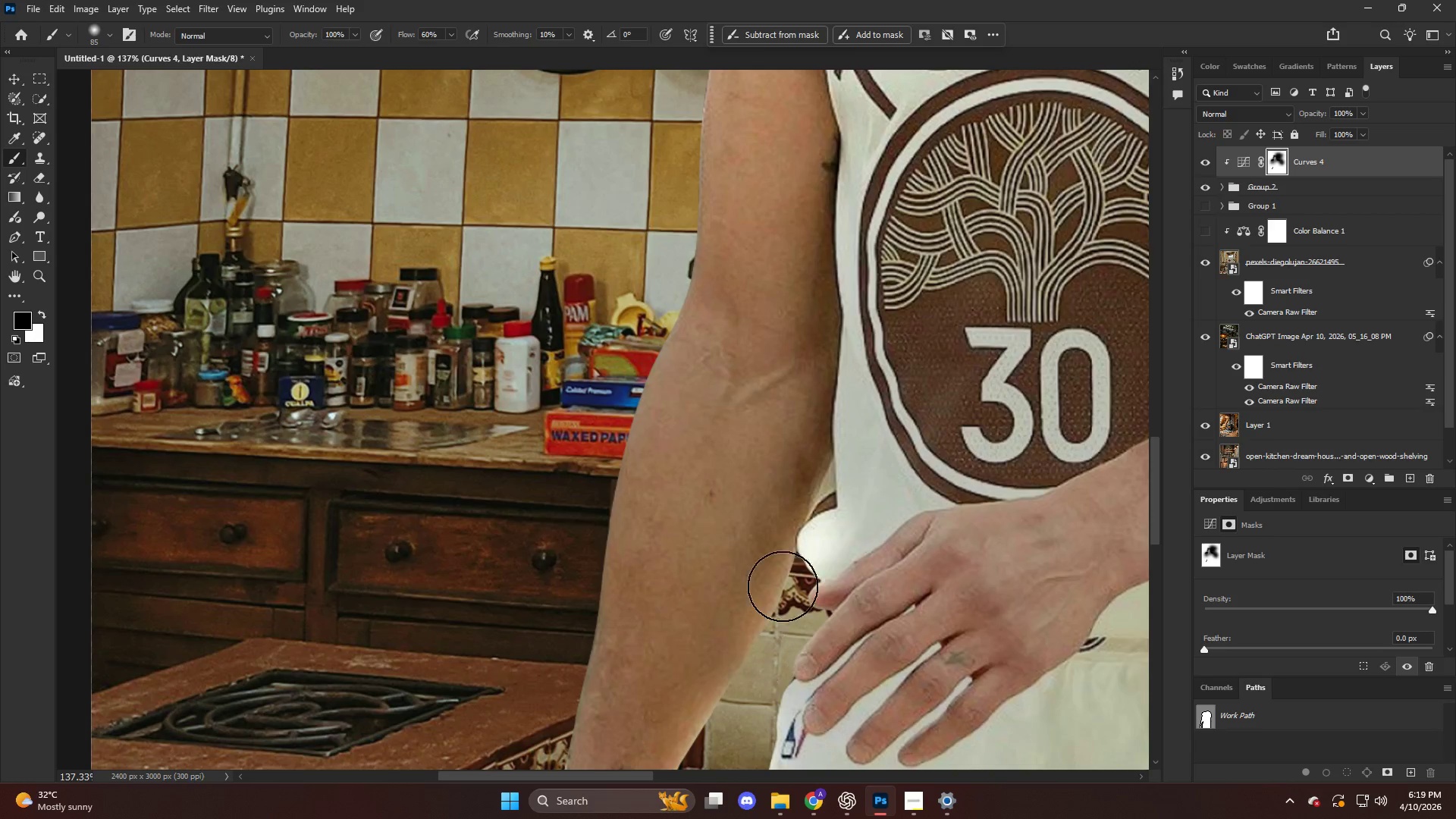 
left_click_drag(start_coordinate=[821, 521], to_coordinate=[755, 651])
 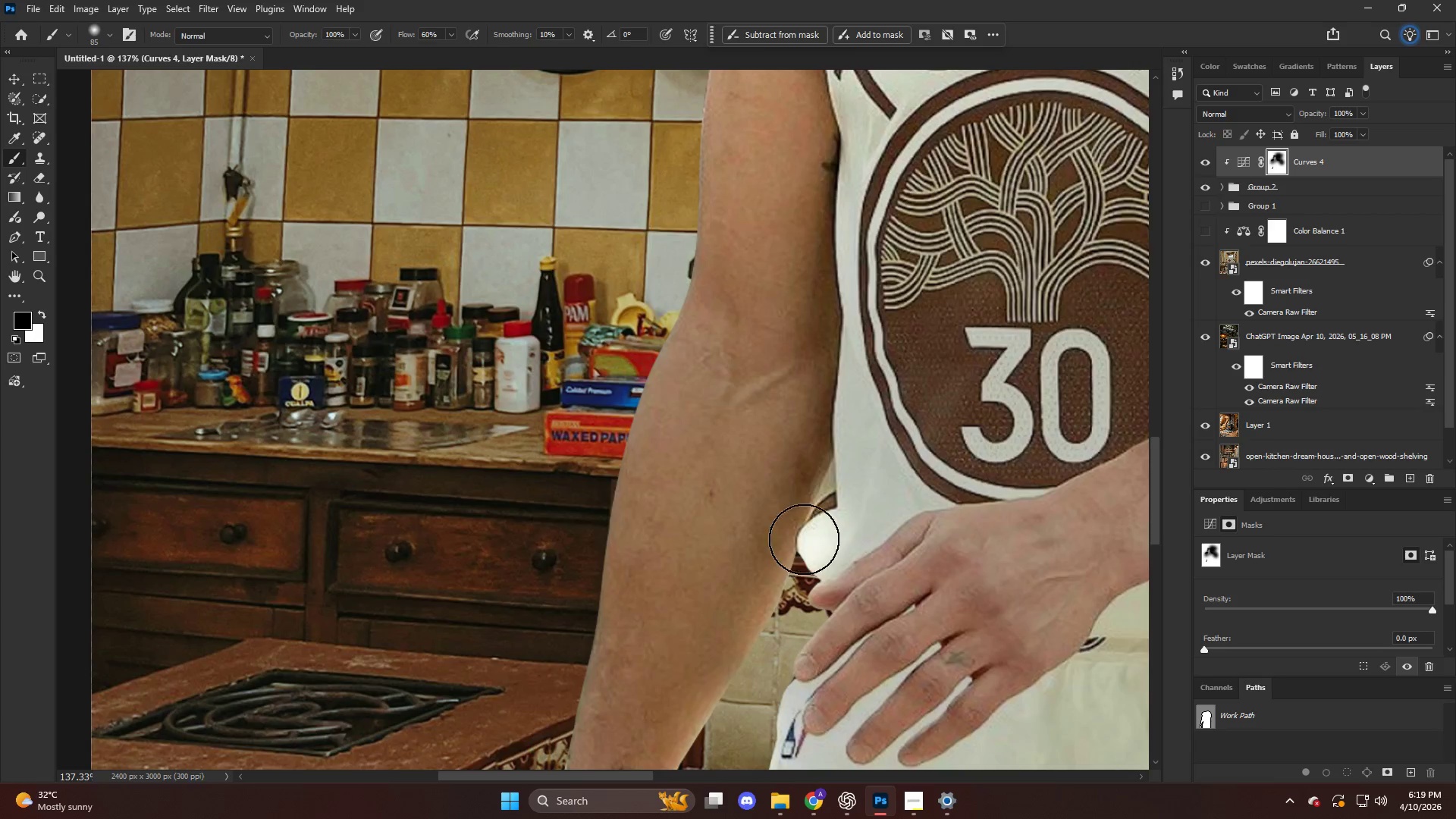 
scroll: coordinate [811, 536], scroll_direction: up, amount: 7.0
 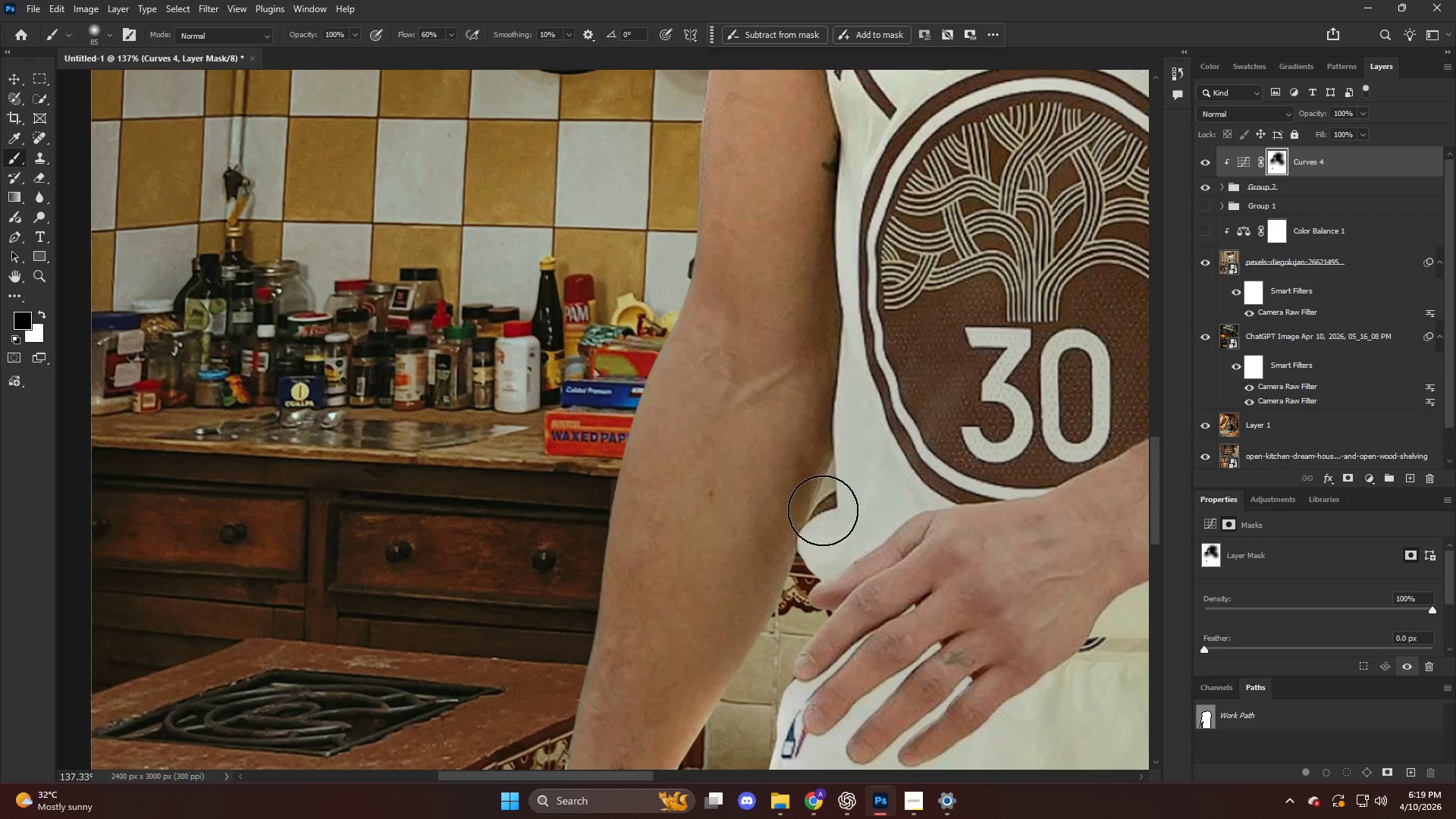 
key(Control+ControlLeft)
 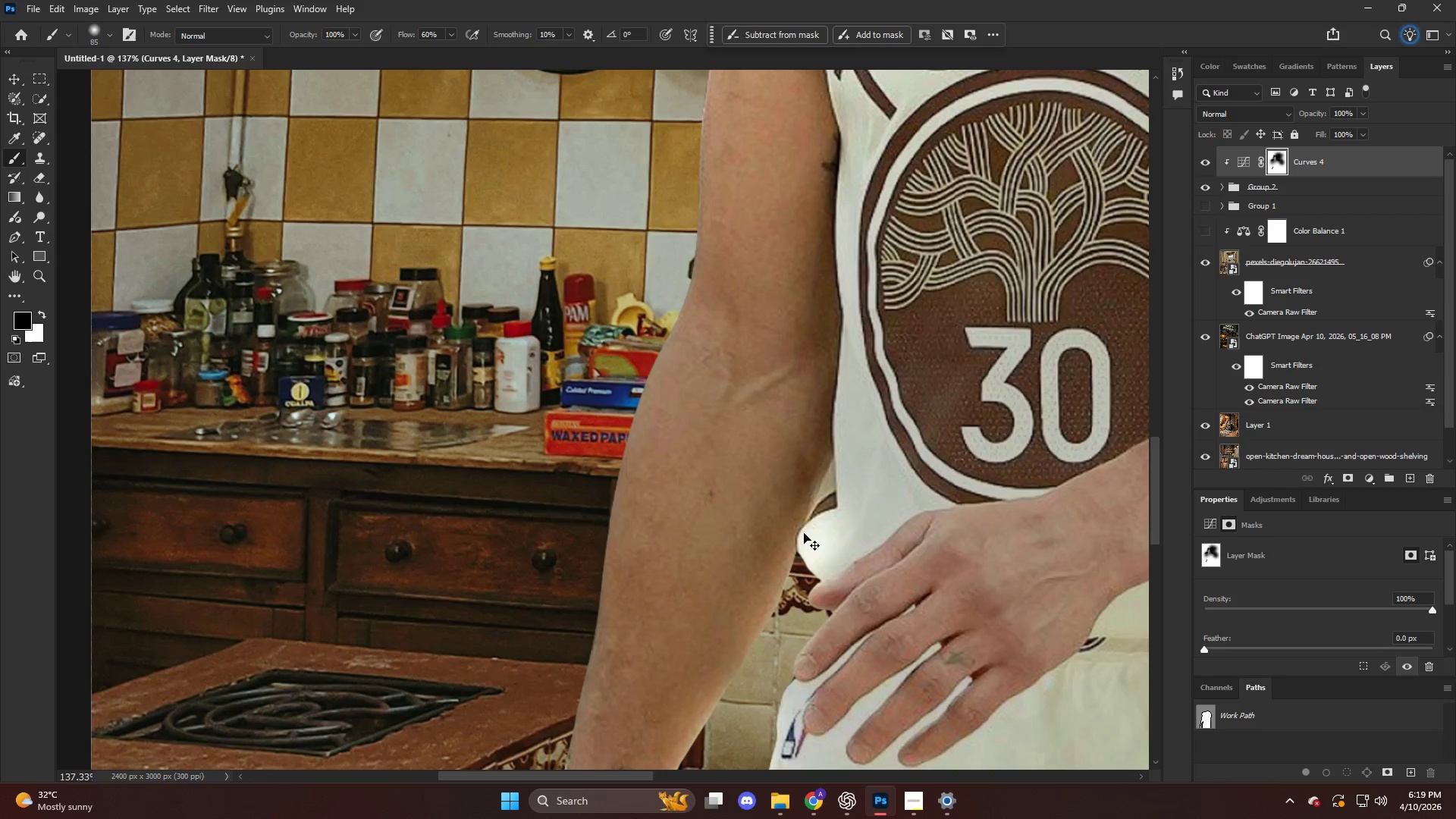 
key(Control+Z)
 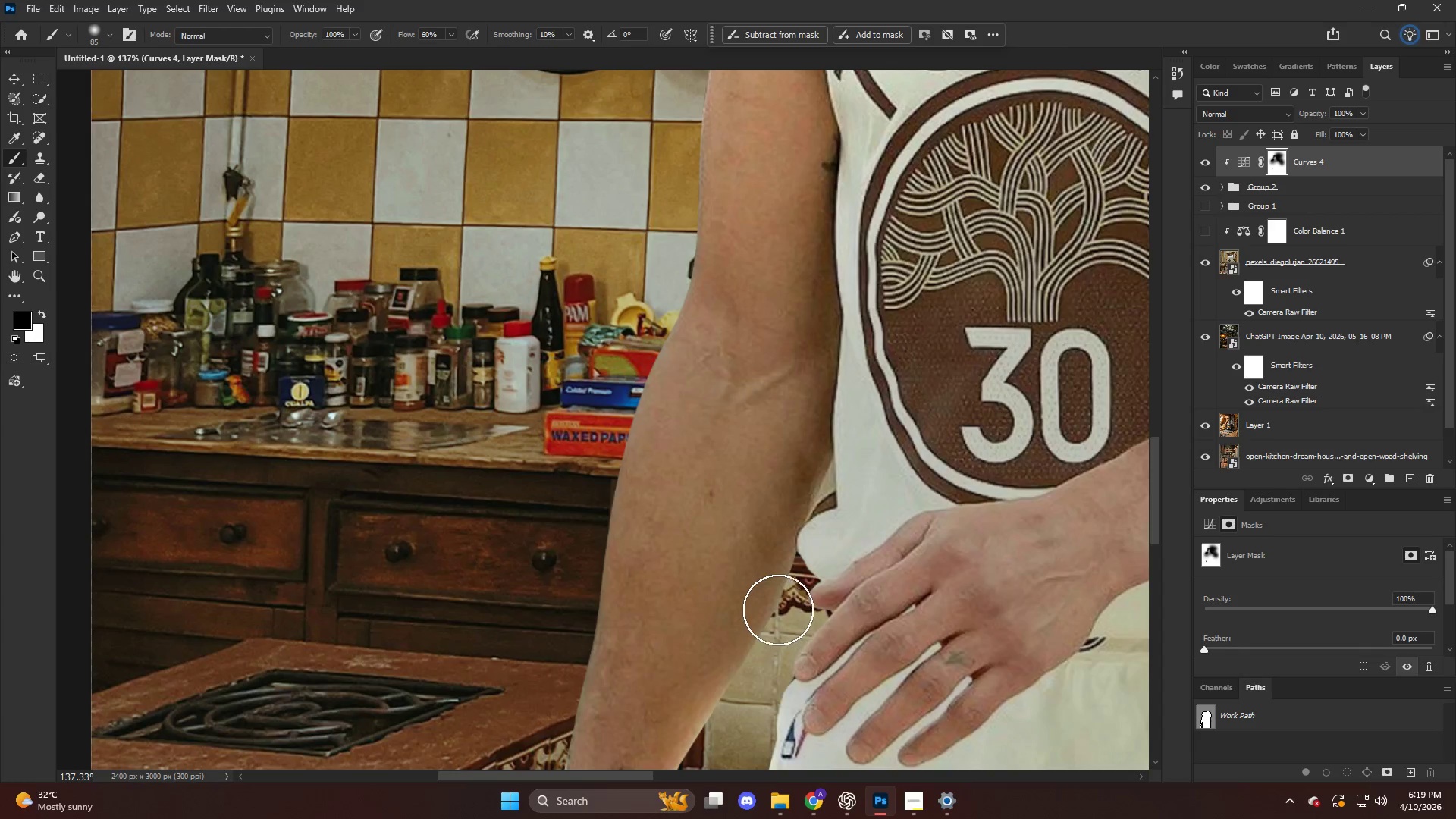 
key(Alt+AltLeft)
 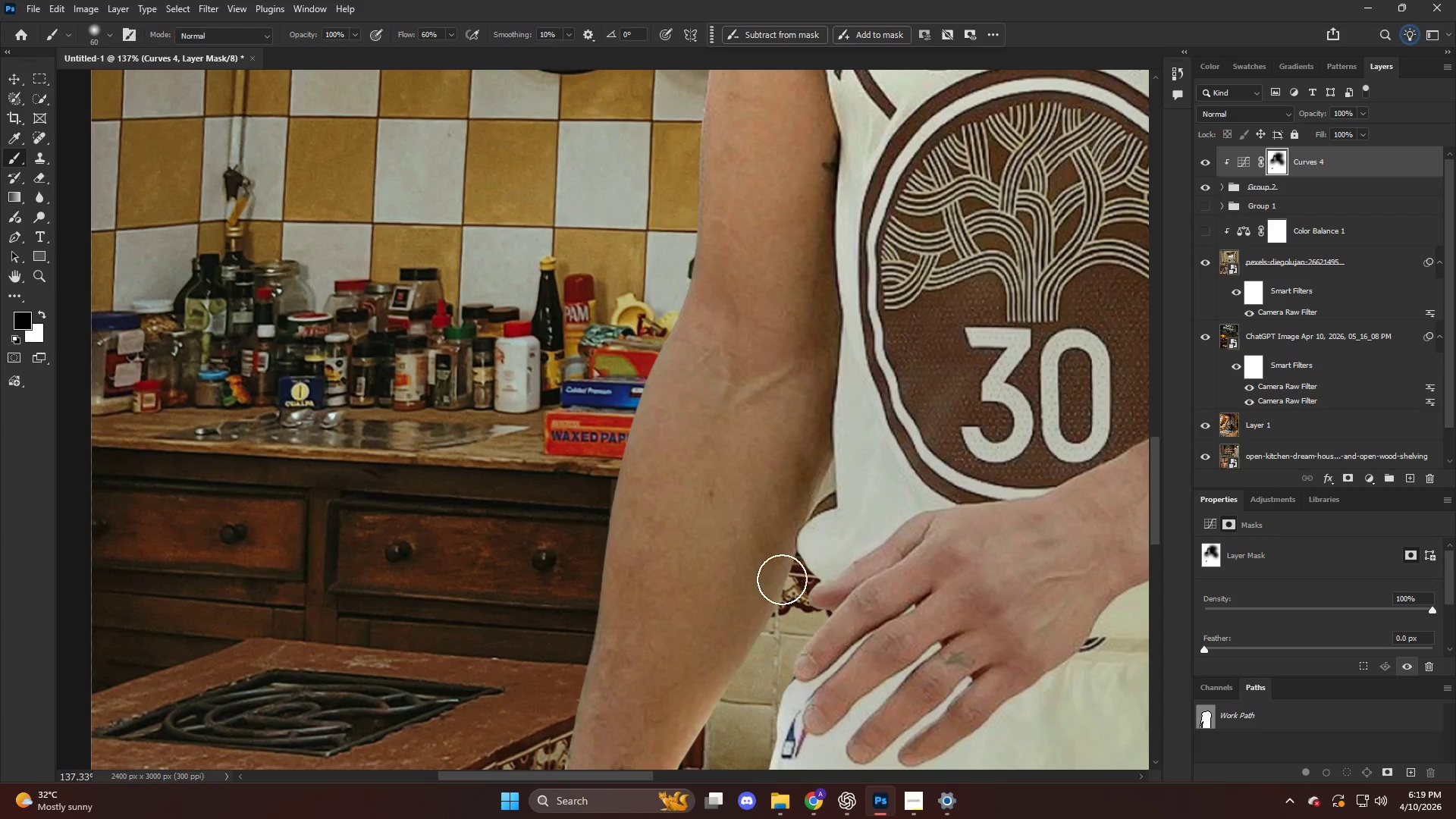 
left_click_drag(start_coordinate=[777, 603], to_coordinate=[704, 777])
 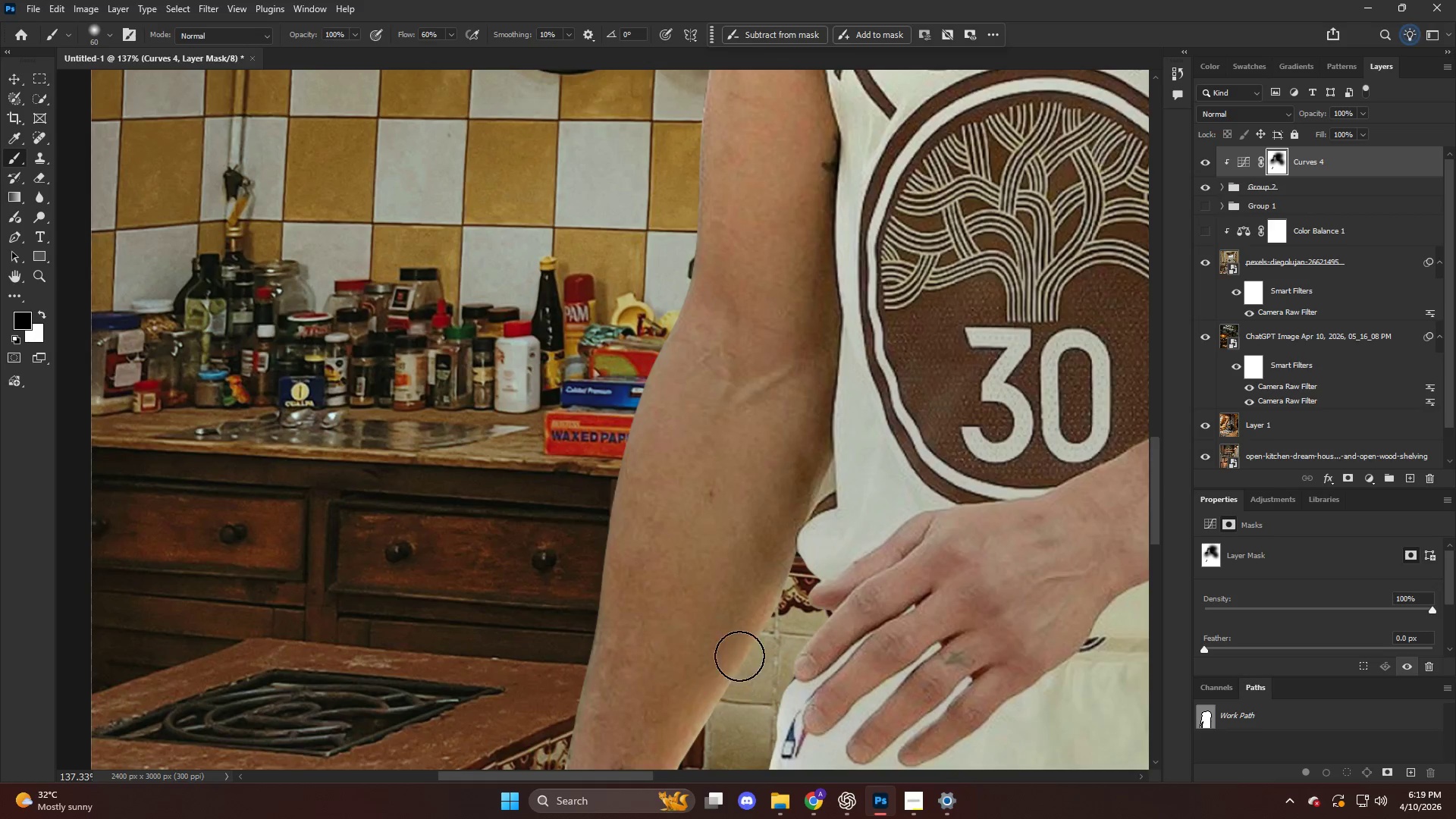 
key(Alt+AltLeft)
 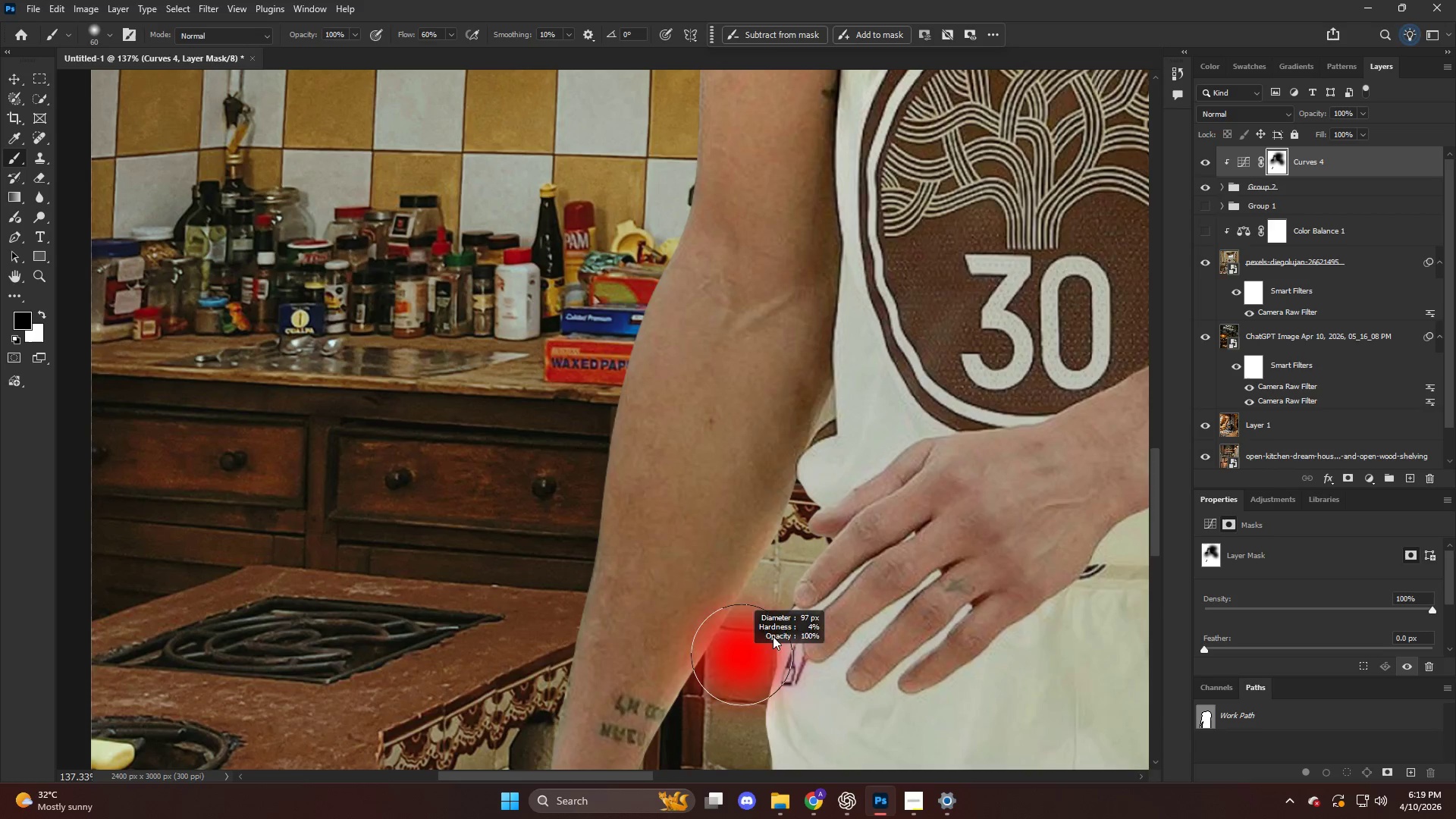 
scroll: coordinate [739, 655], scroll_direction: down, amount: 6.0
 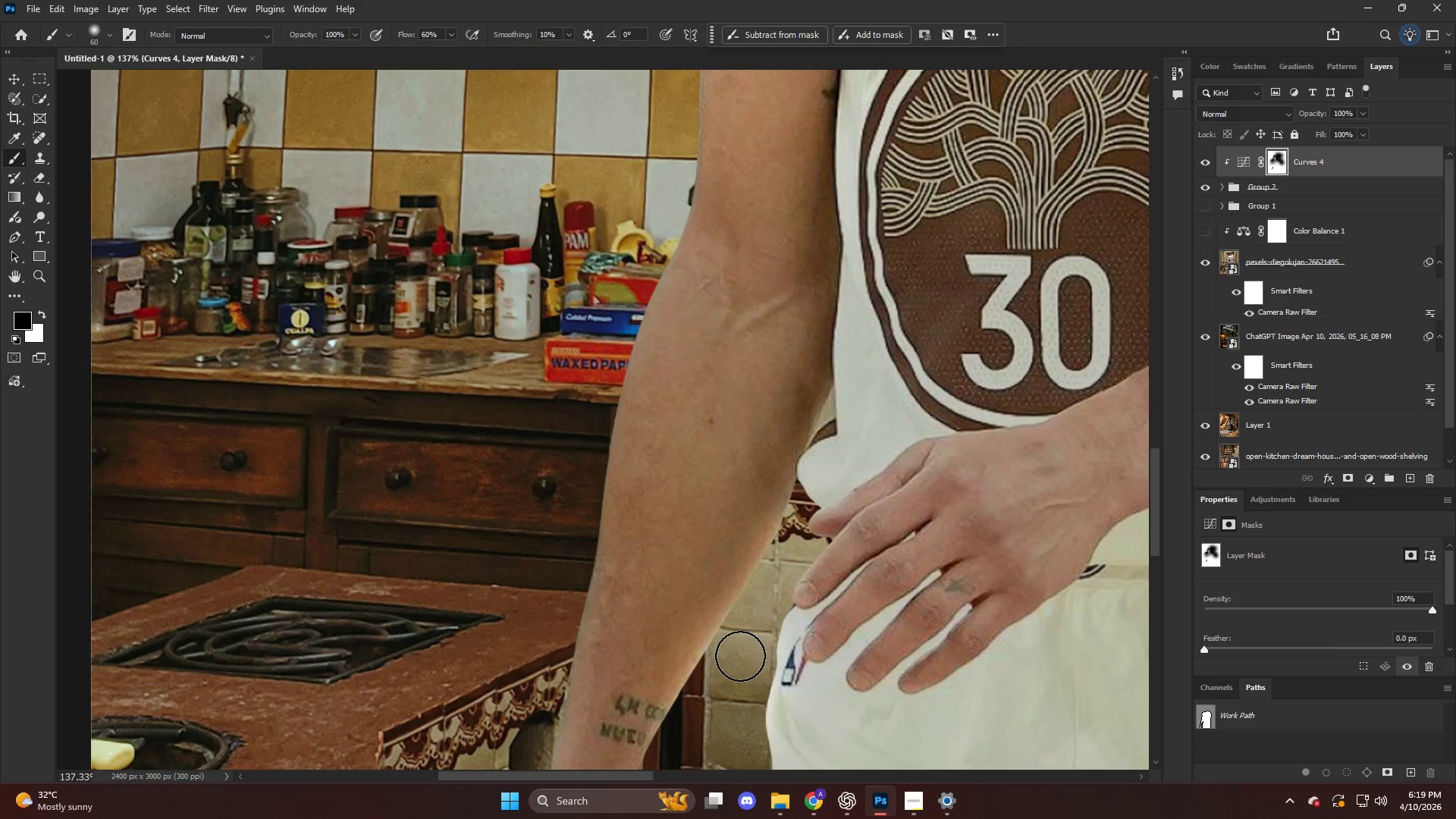 
left_click_drag(start_coordinate=[771, 641], to_coordinate=[716, 805])
 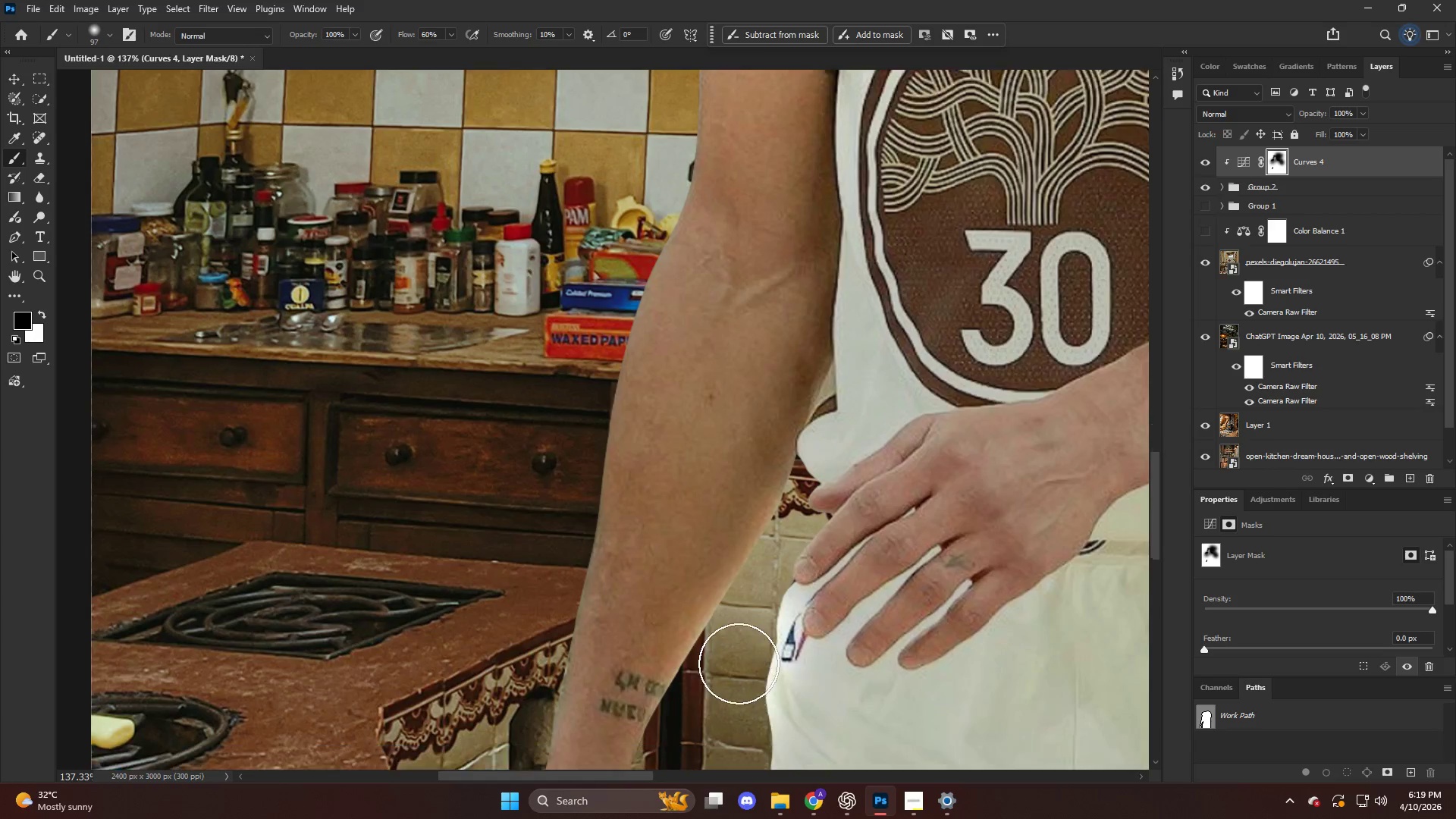 
left_click_drag(start_coordinate=[752, 642], to_coordinate=[779, 818])
 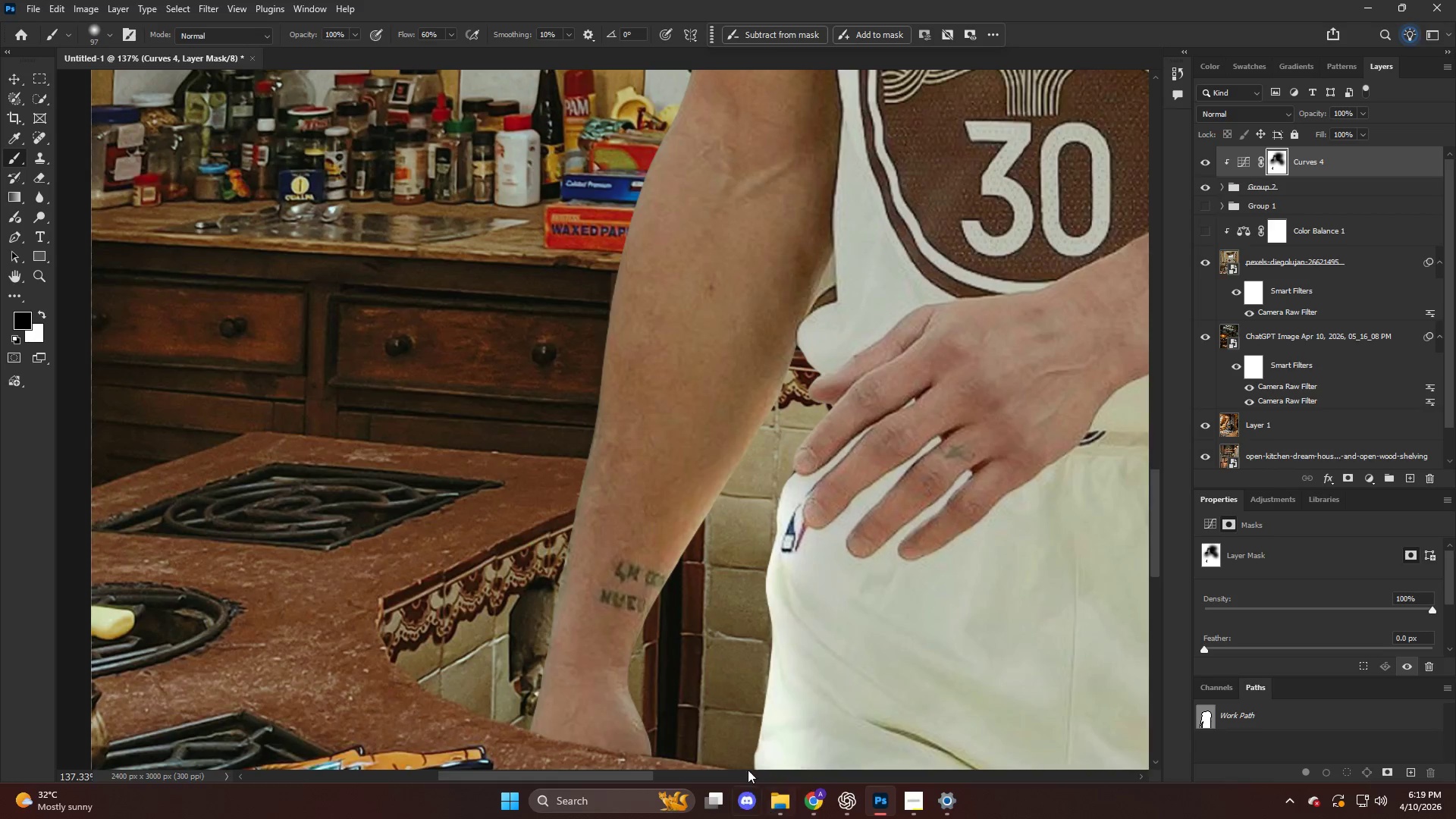 
key(Alt+AltLeft)
 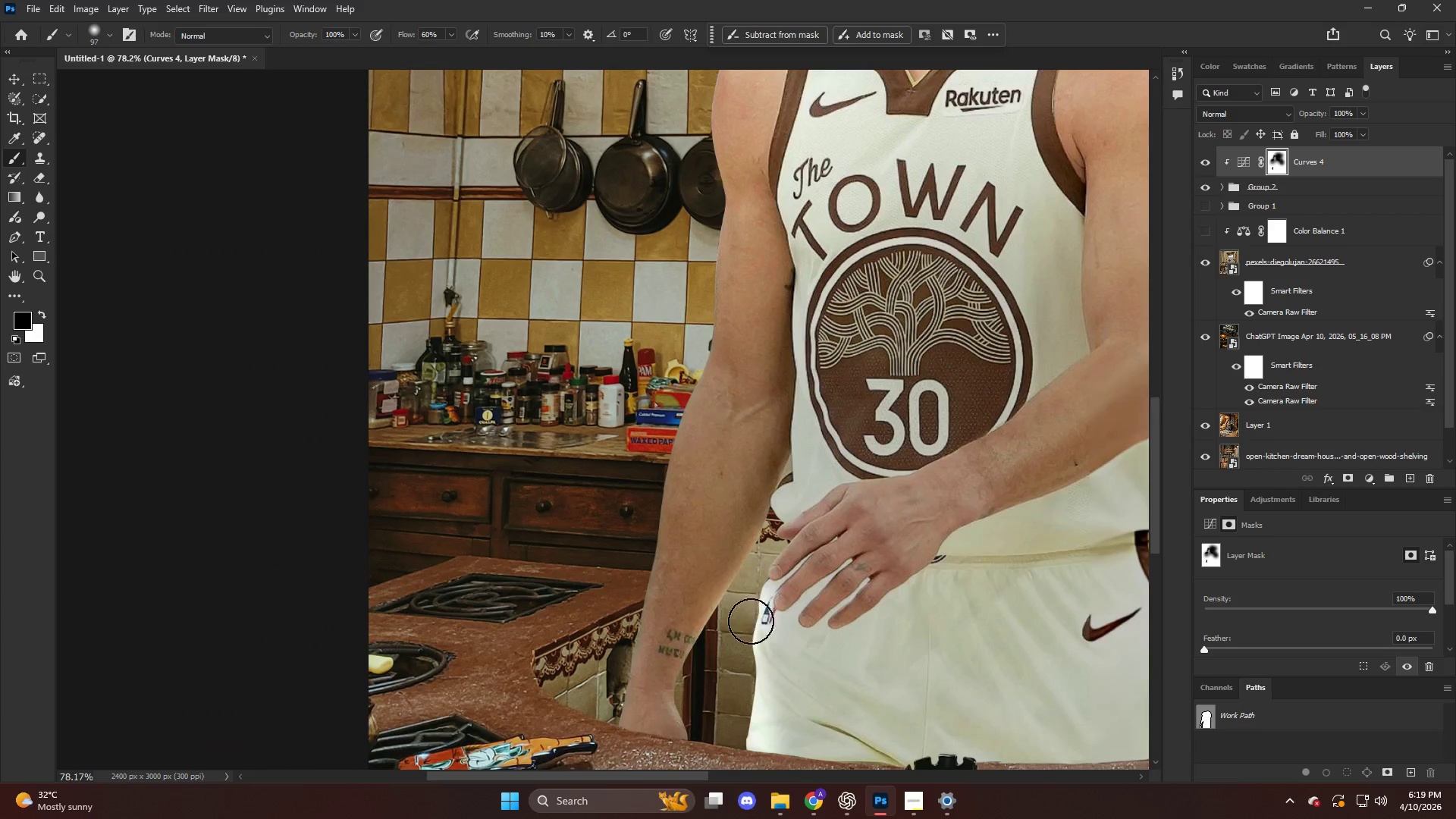 
scroll: coordinate [730, 705], scroll_direction: down, amount: 17.0
 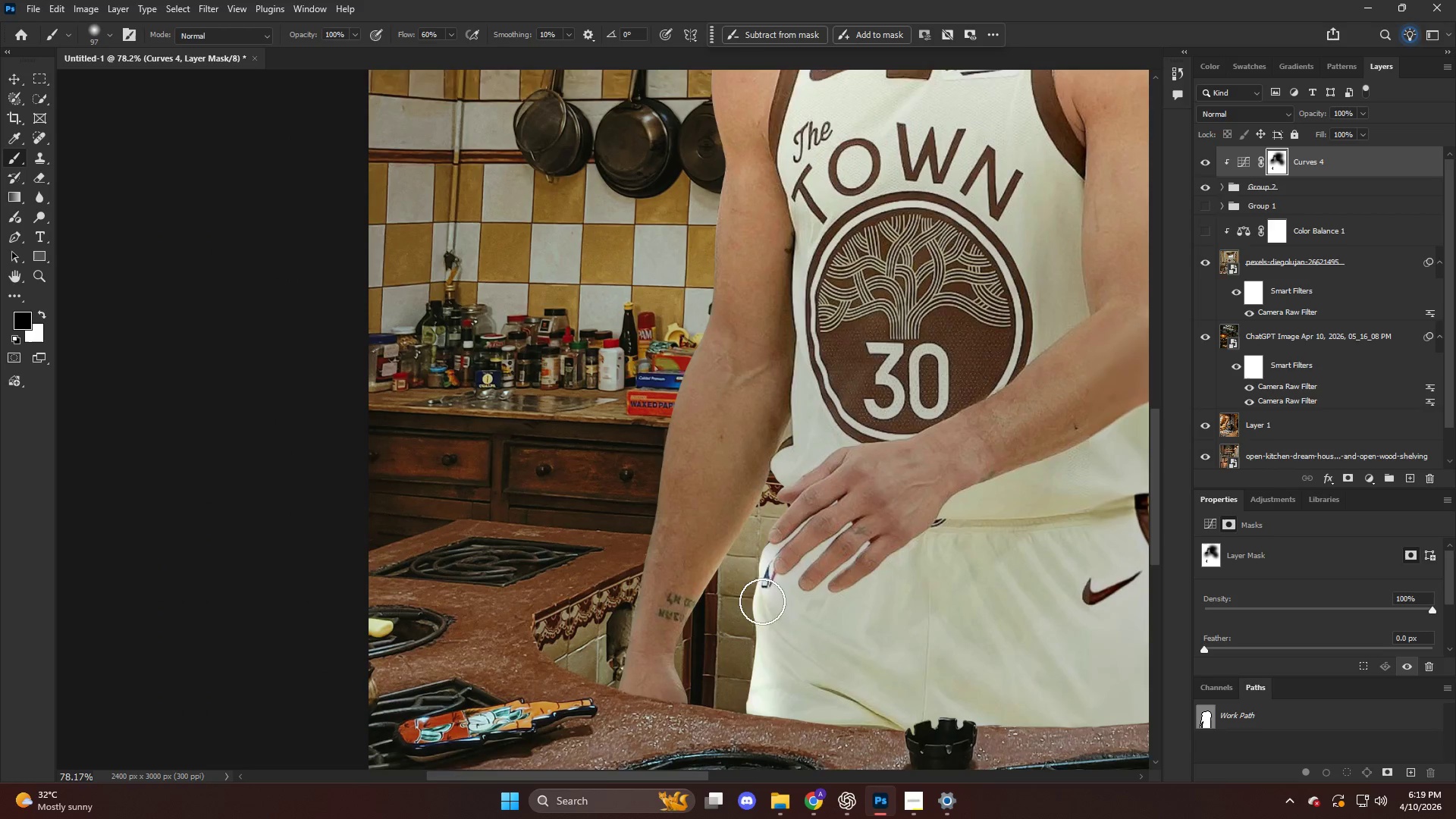 
key(Alt+AltLeft)
 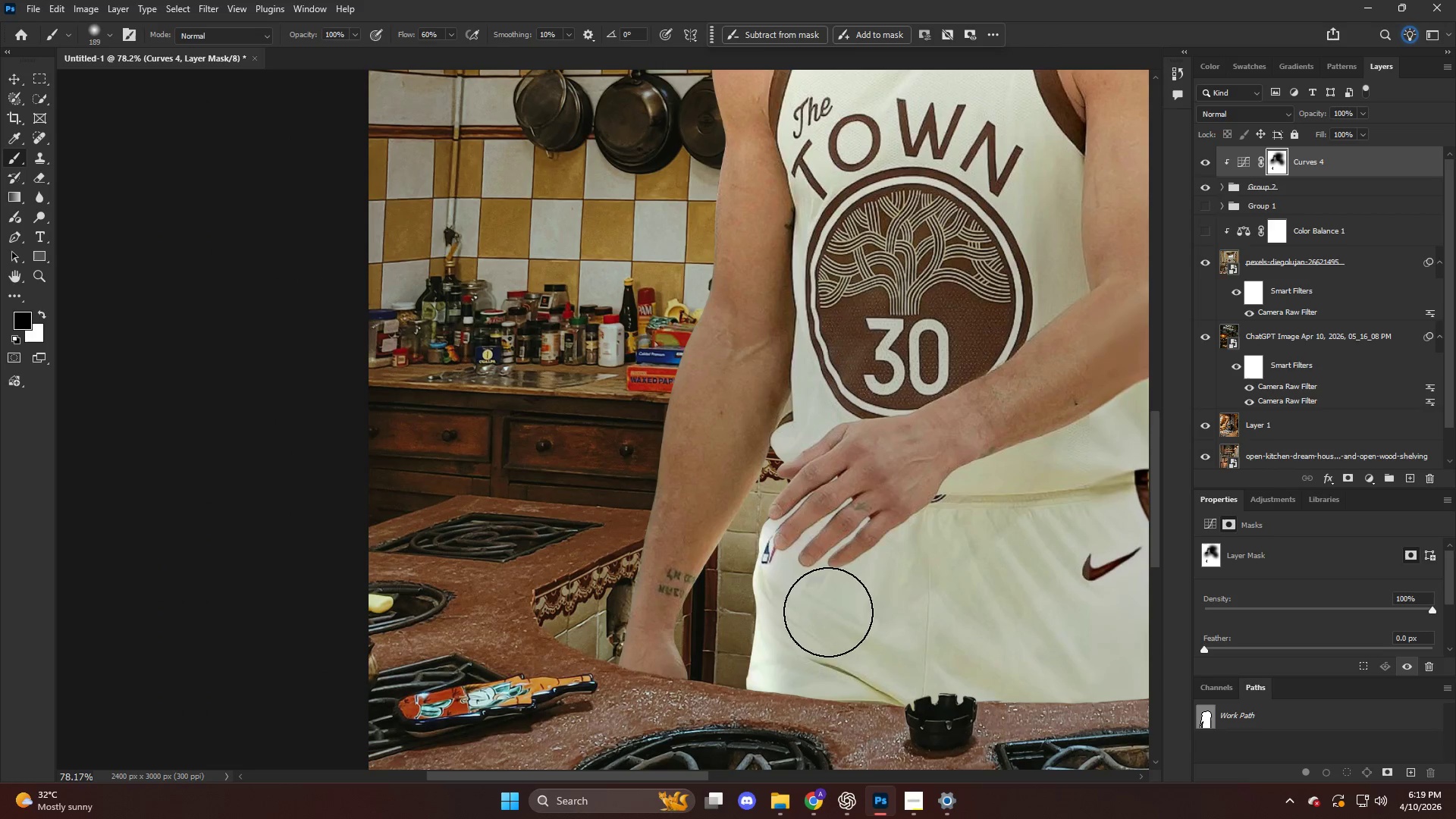 
key(X)
 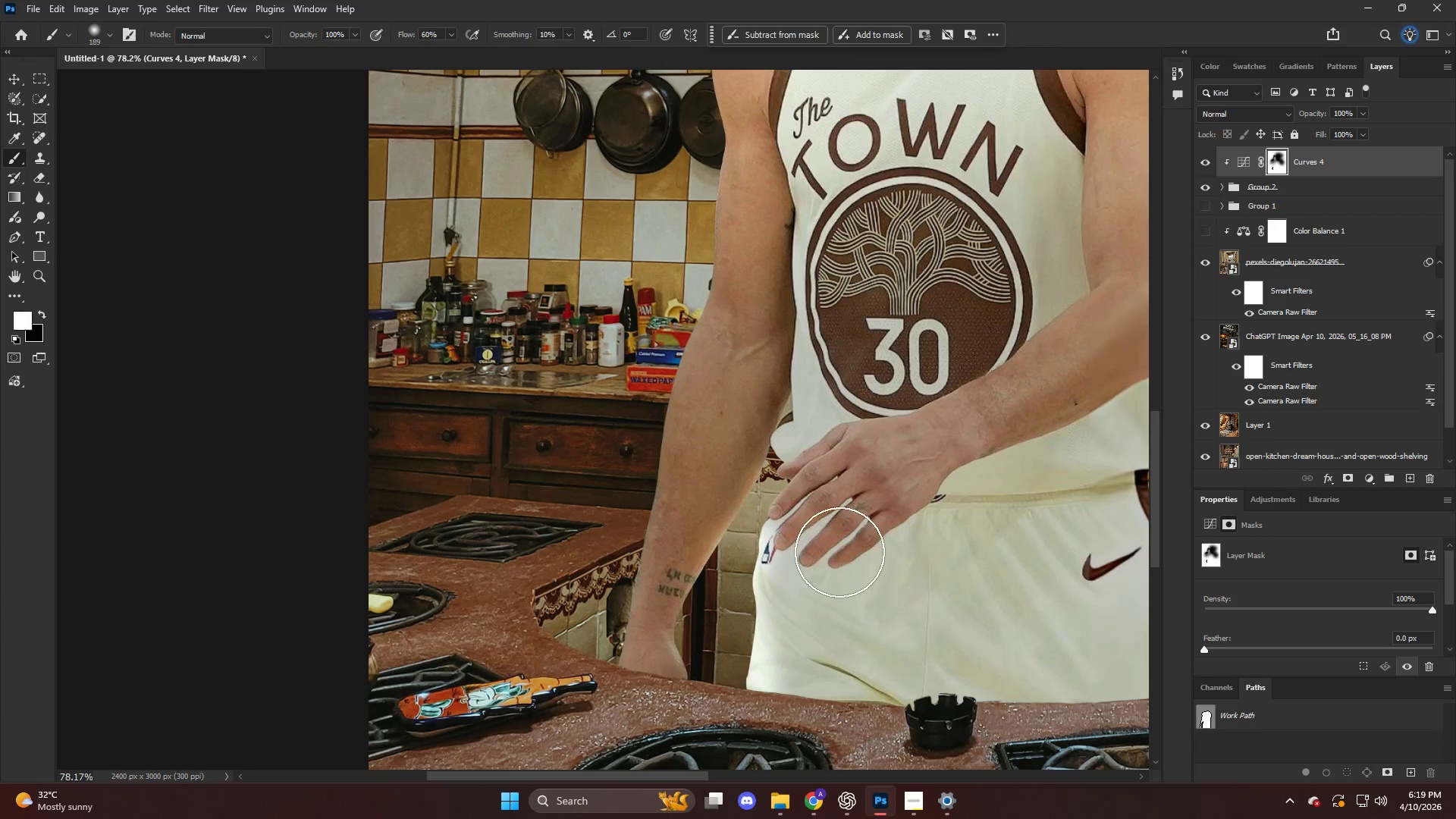 
scroll: coordinate [762, 601], scroll_direction: down, amount: 5.0
 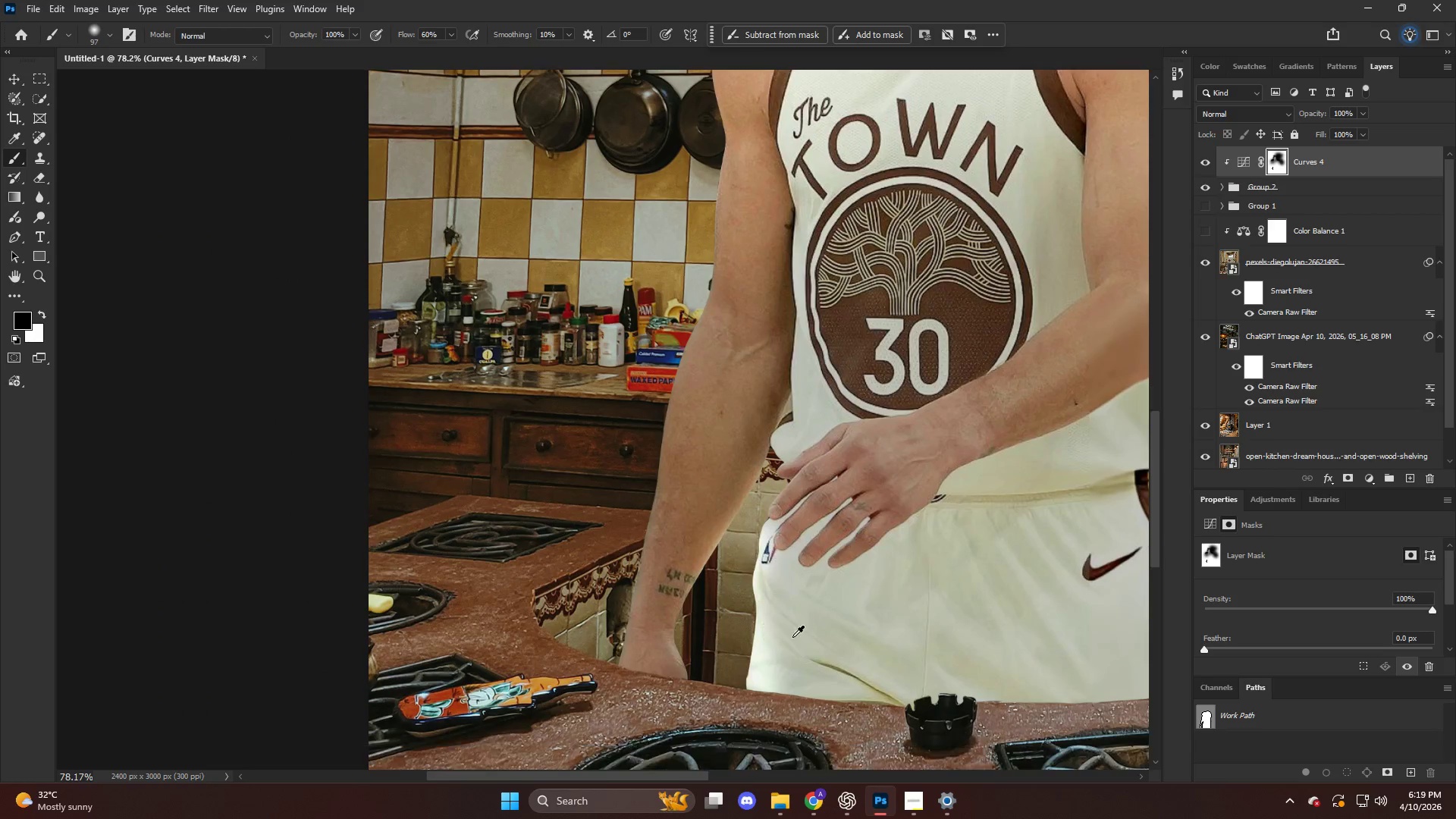 
left_click_drag(start_coordinate=[832, 585], to_coordinate=[824, 485])
 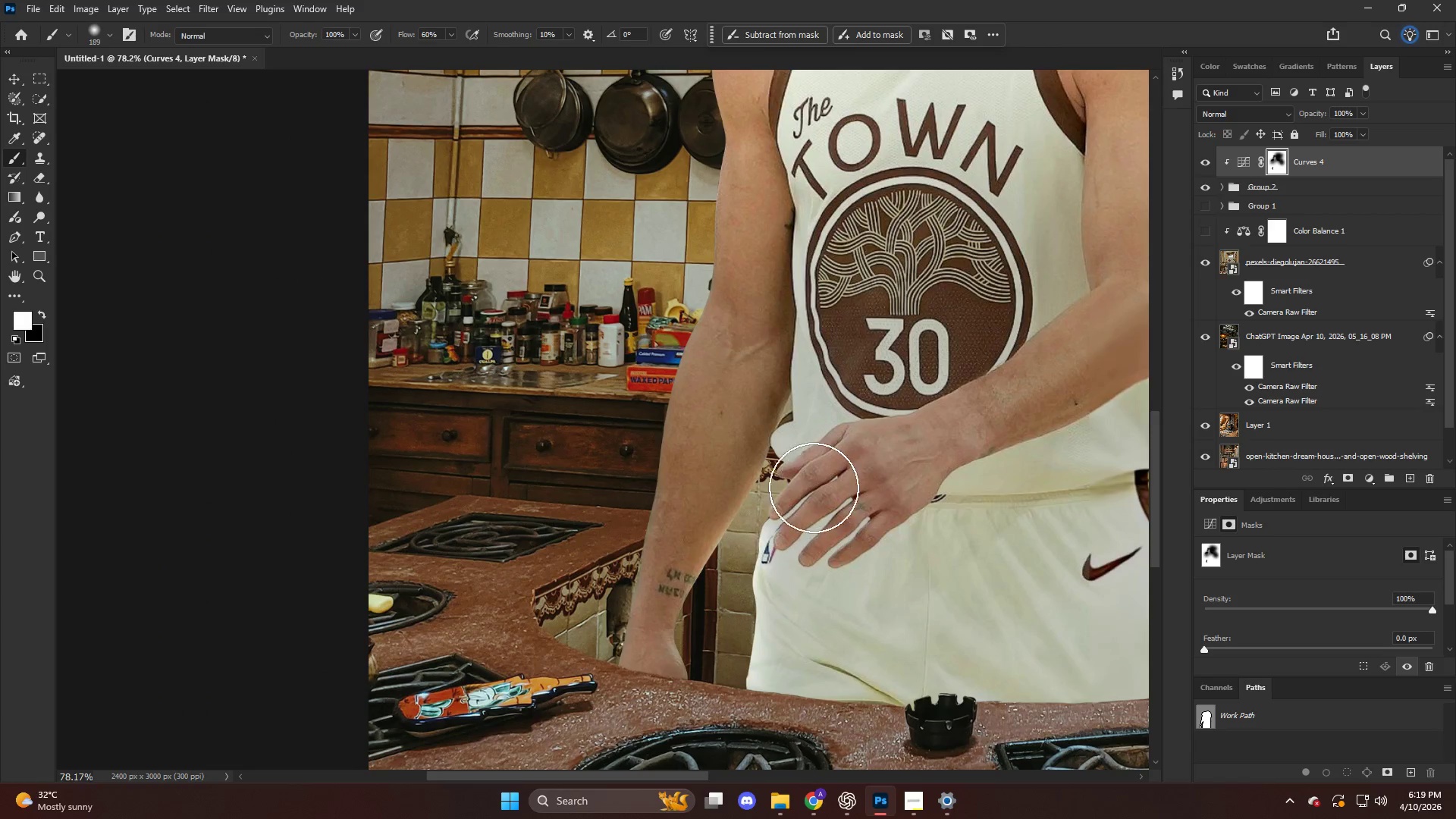 
hold_key(key=AltLeft, duration=0.78)
scroll: coordinate [755, 504], scroll_direction: up, amount: 9.0
 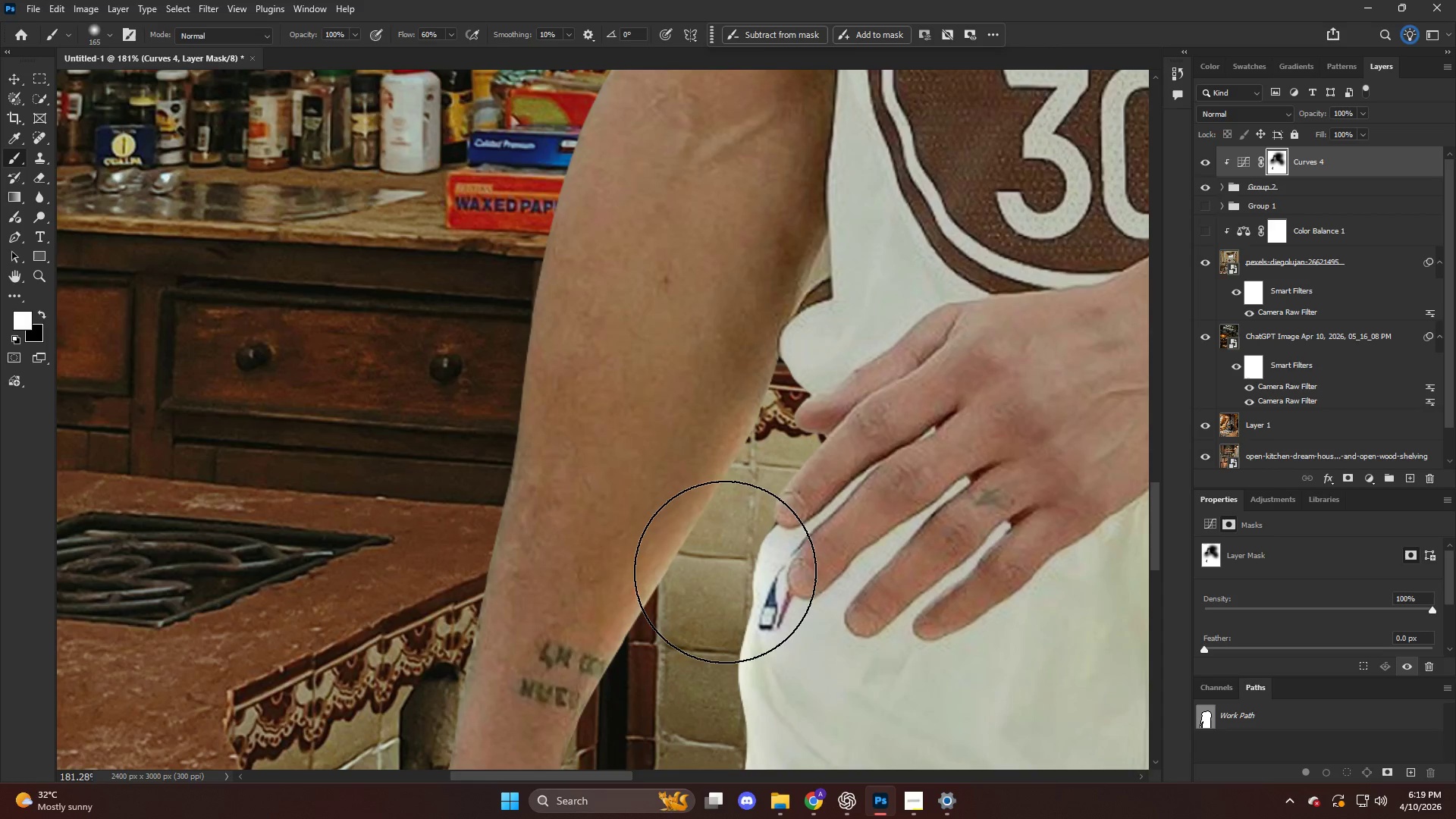 
key(X)
 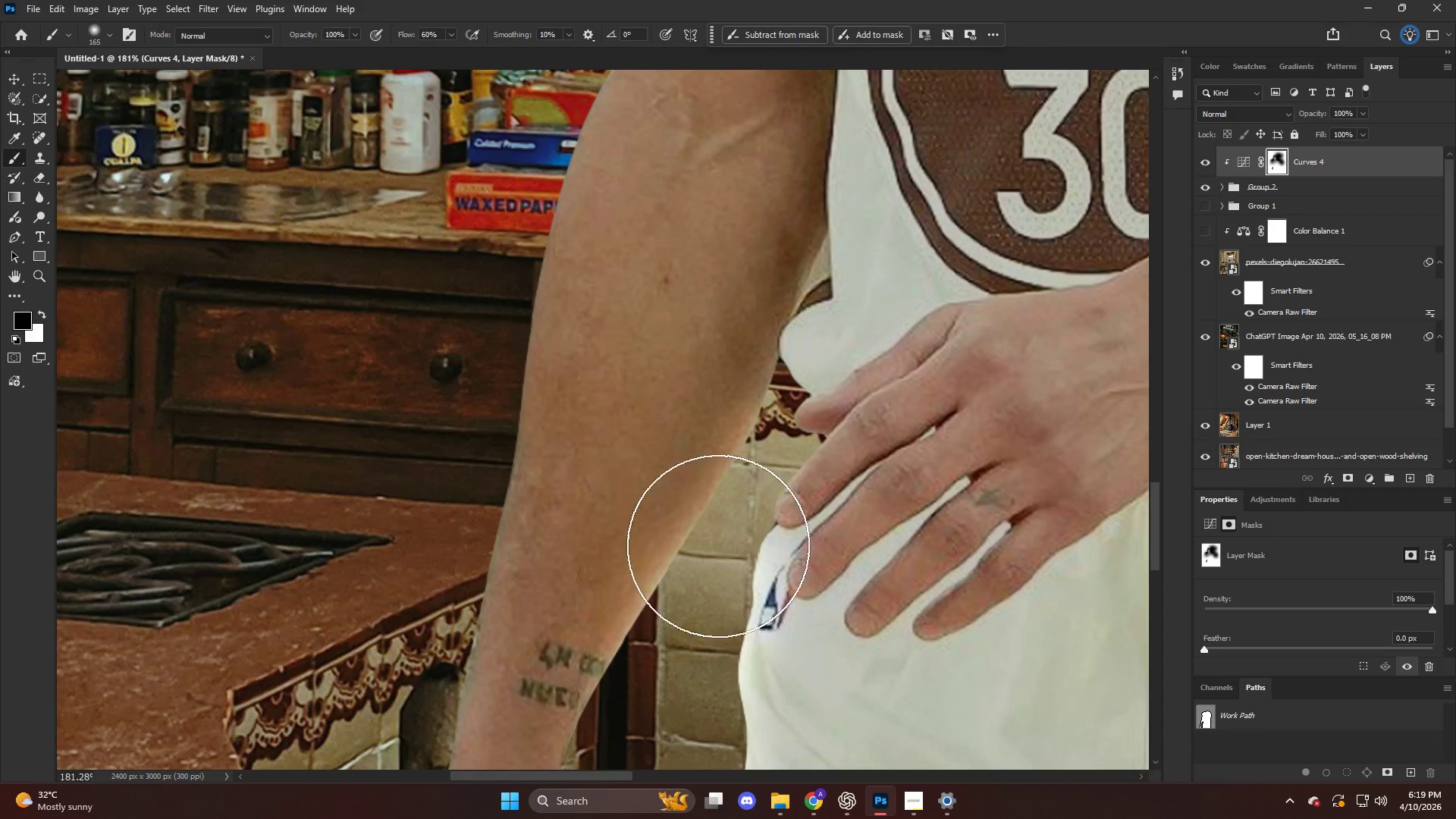 
left_click_drag(start_coordinate=[721, 528], to_coordinate=[796, 365])
 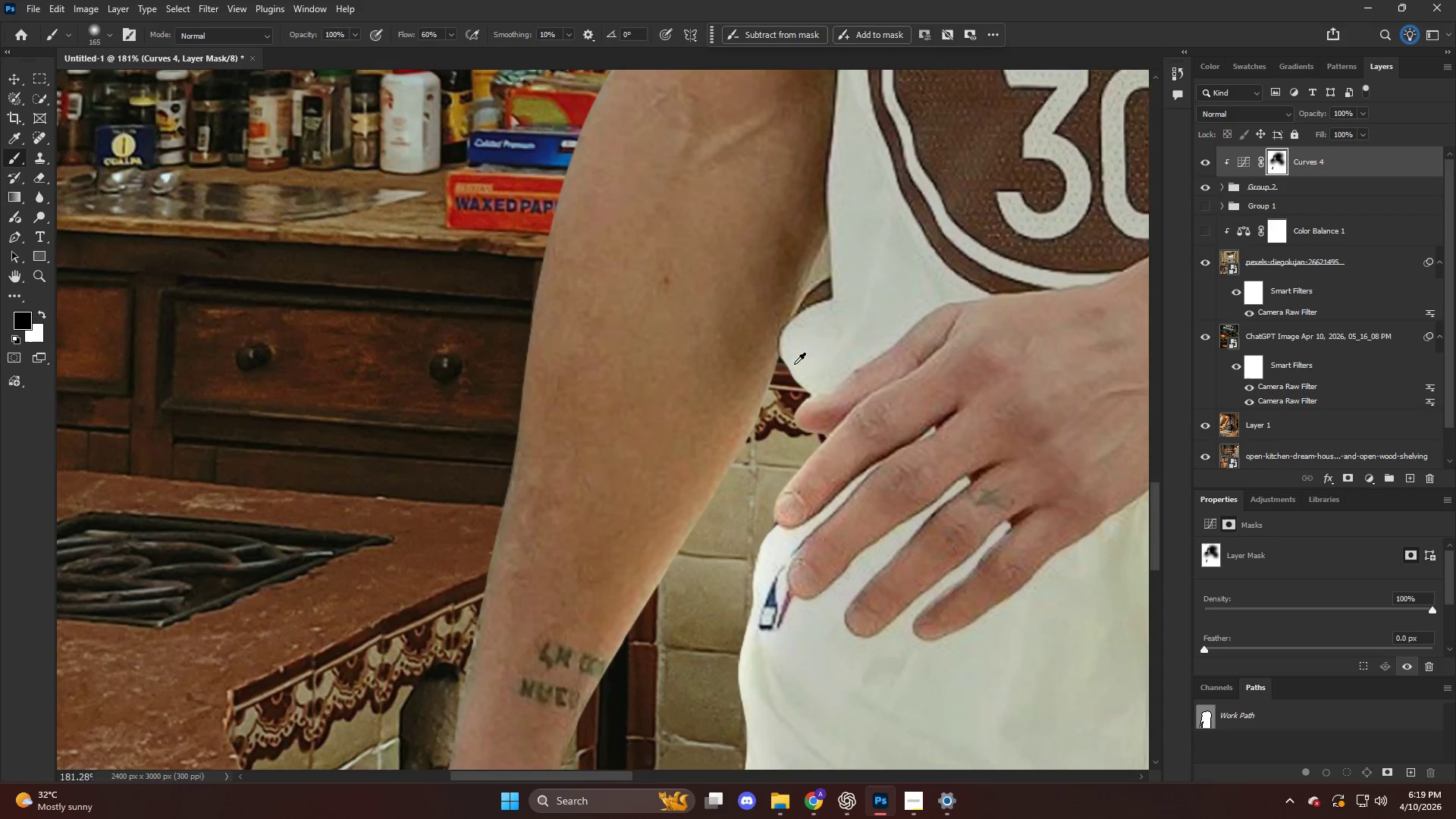 
hold_key(key=AltLeft, duration=0.62)
 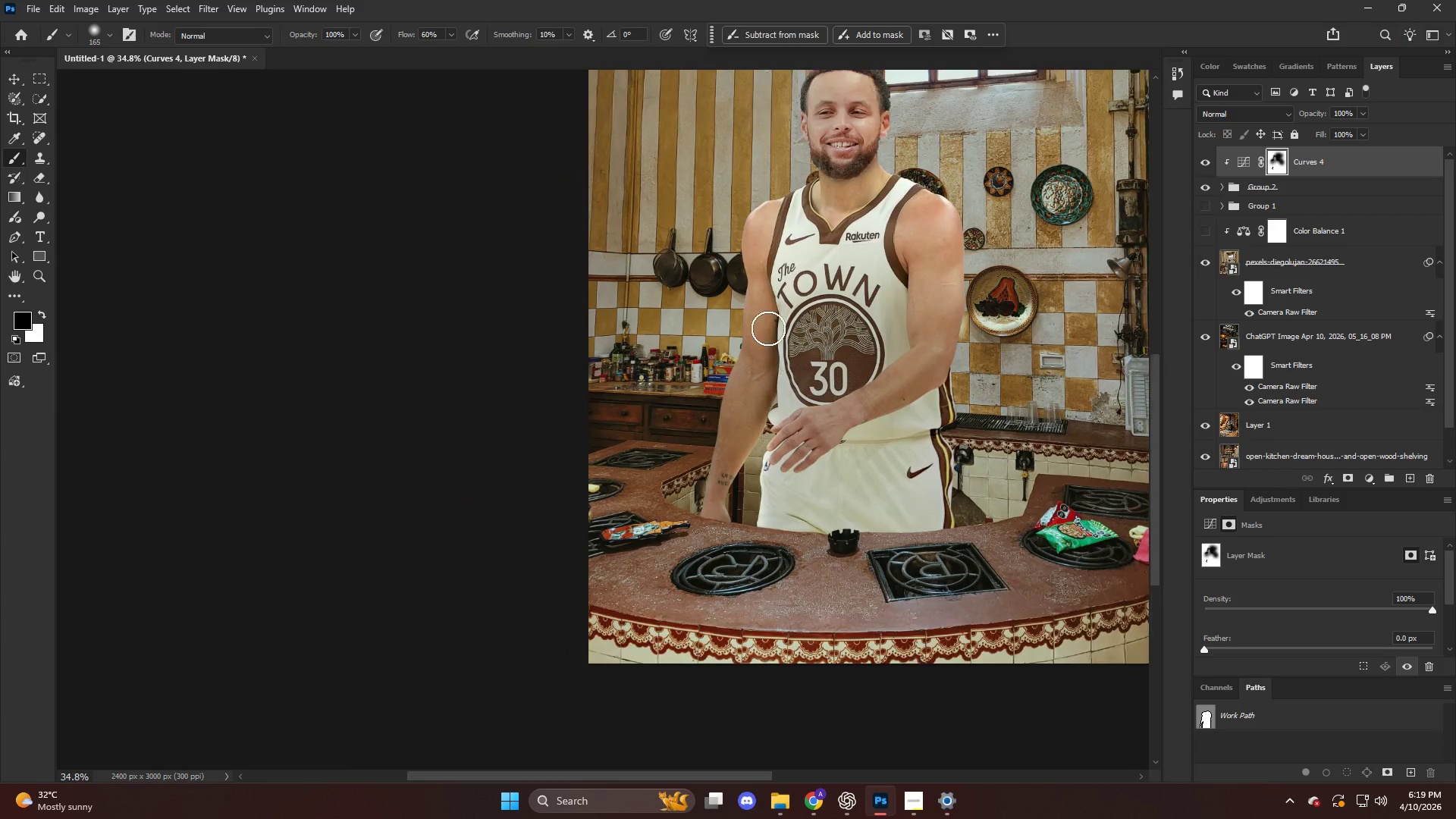 
key(Alt+AltLeft)
 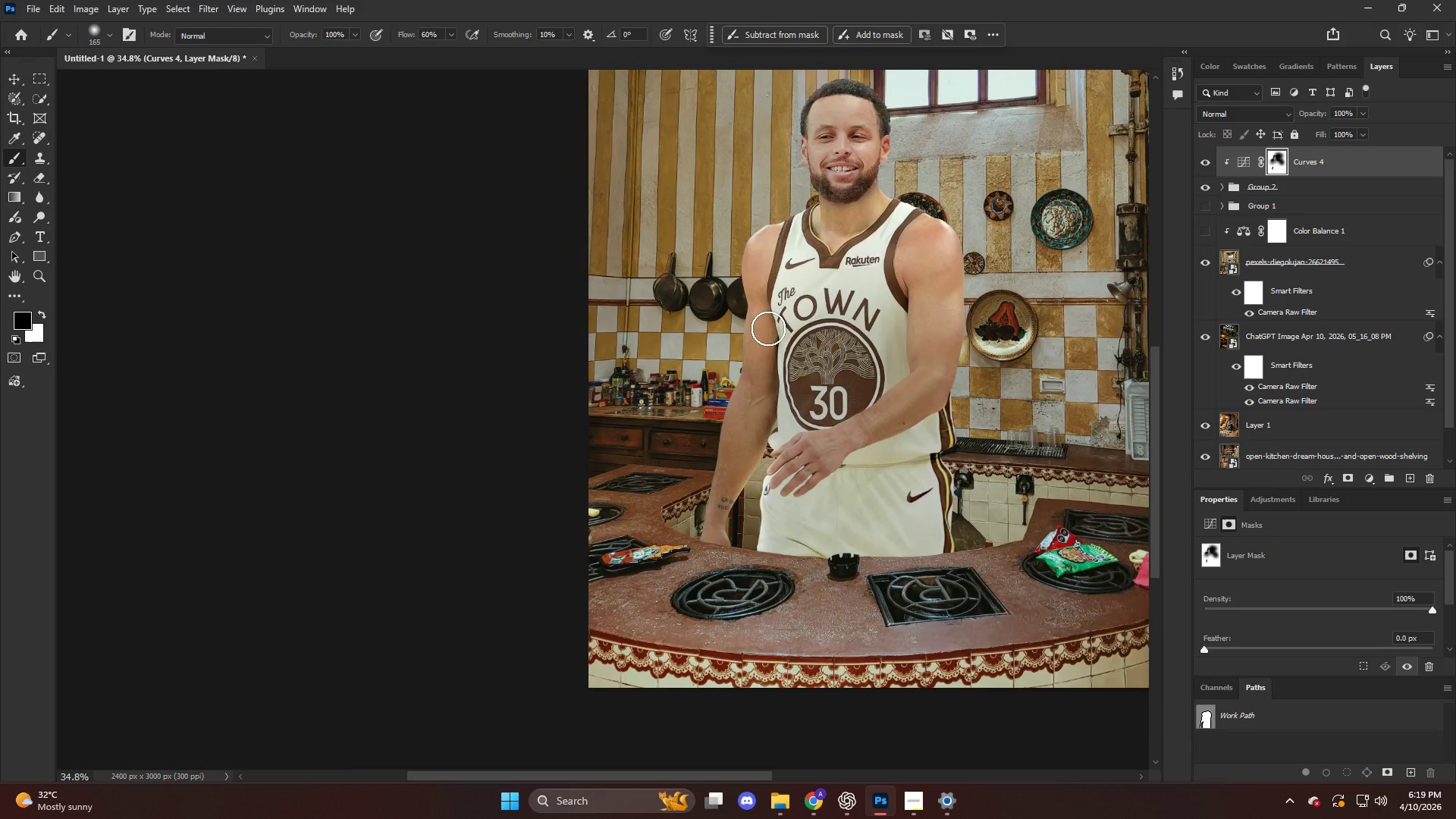 
hold_key(key=AltLeft, duration=0.72)
scroll: coordinate [717, 344], scroll_direction: down, amount: 3.0
 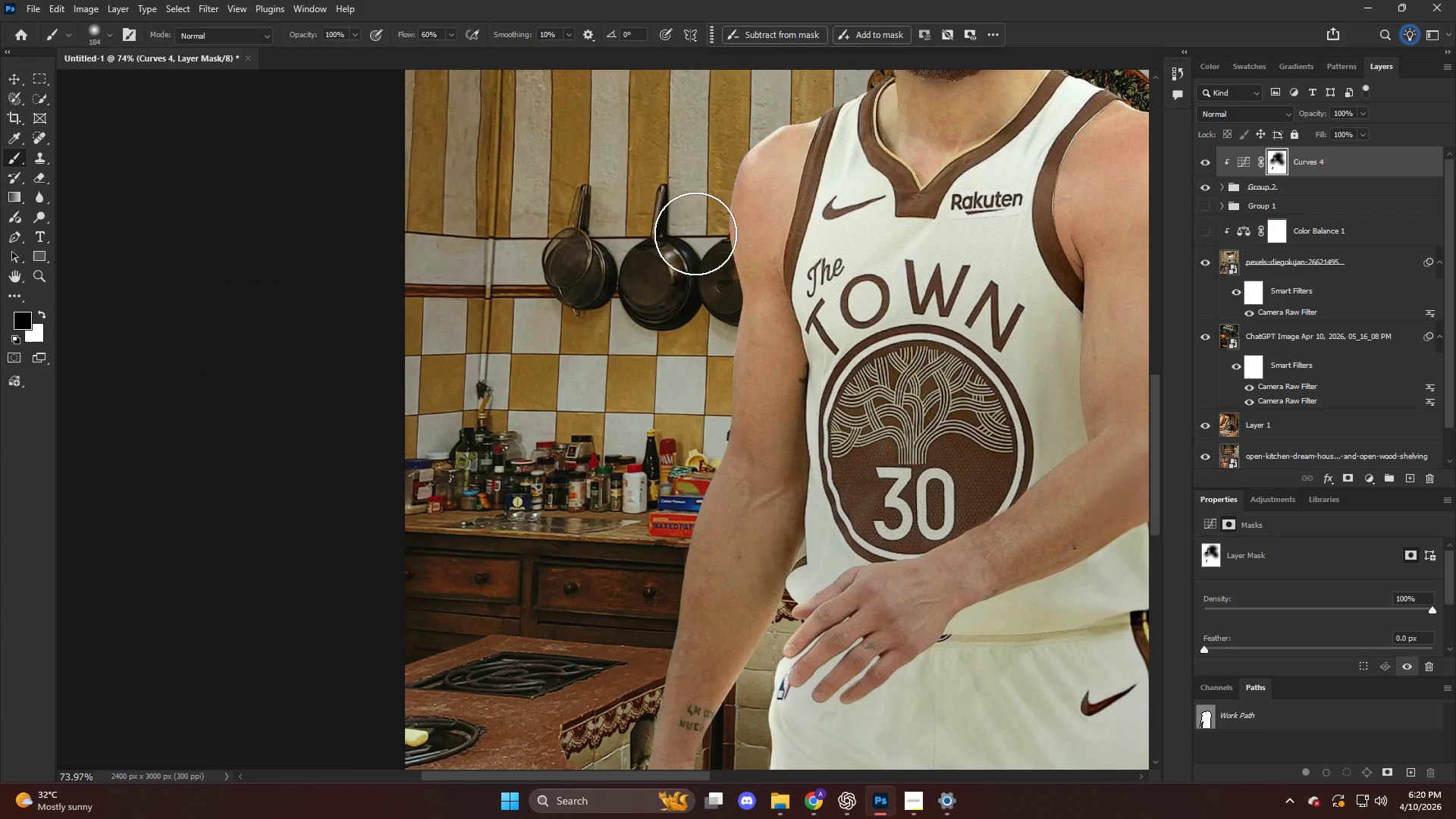 
left_click_drag(start_coordinate=[694, 258], to_coordinate=[661, 456])
 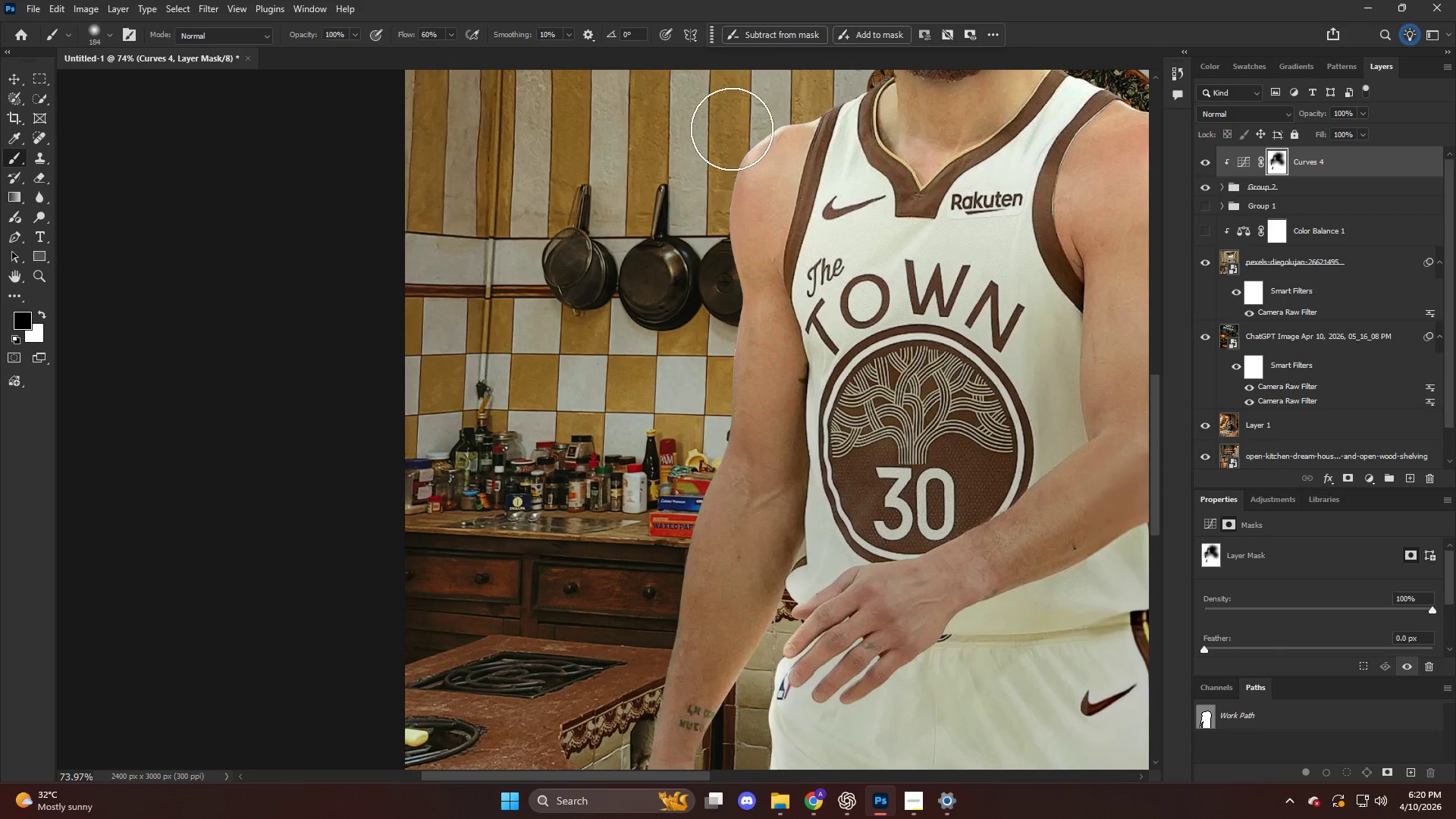 
left_click_drag(start_coordinate=[732, 161], to_coordinate=[672, 492])
 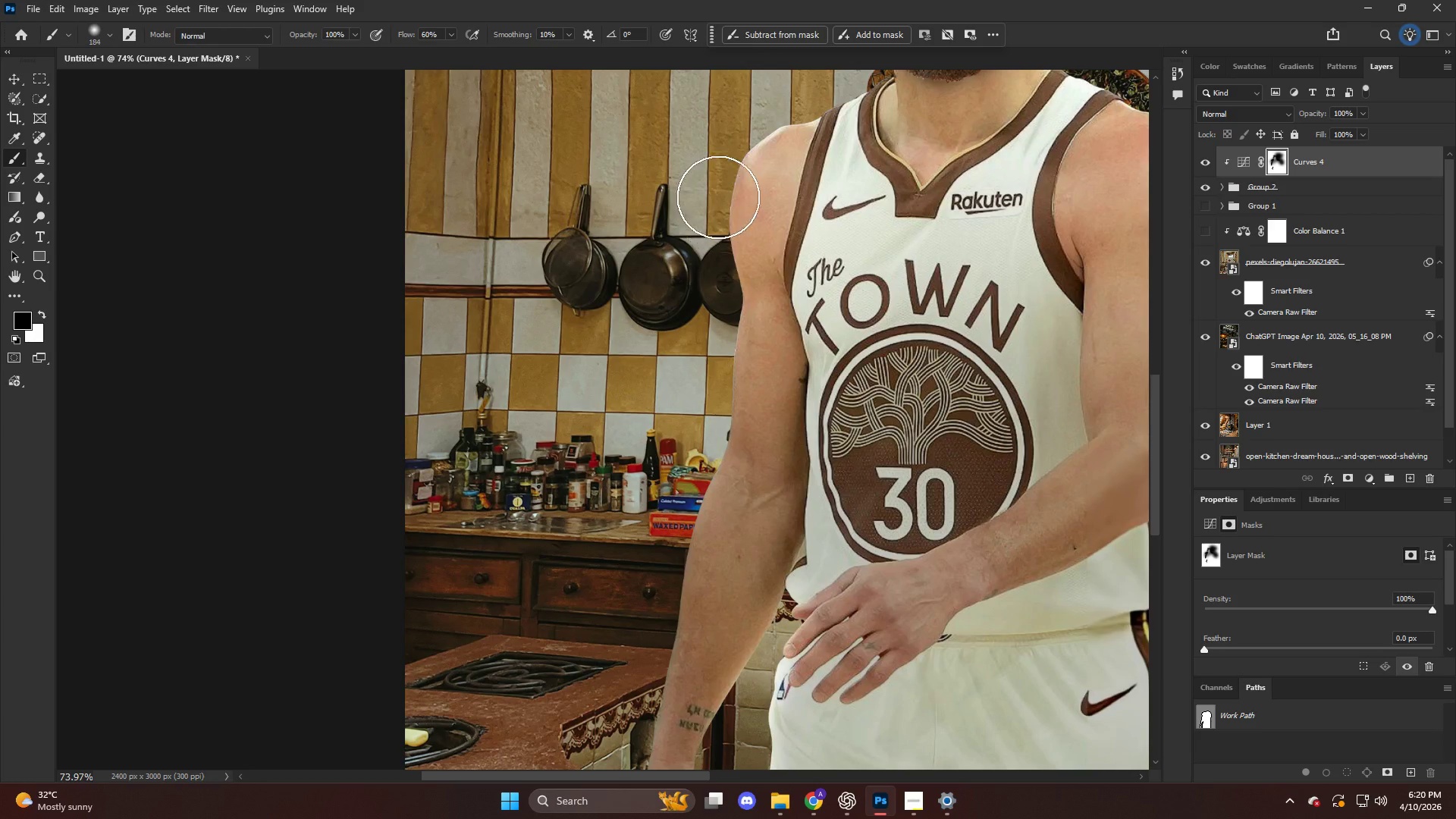 
left_click_drag(start_coordinate=[723, 229], to_coordinate=[690, 542])
 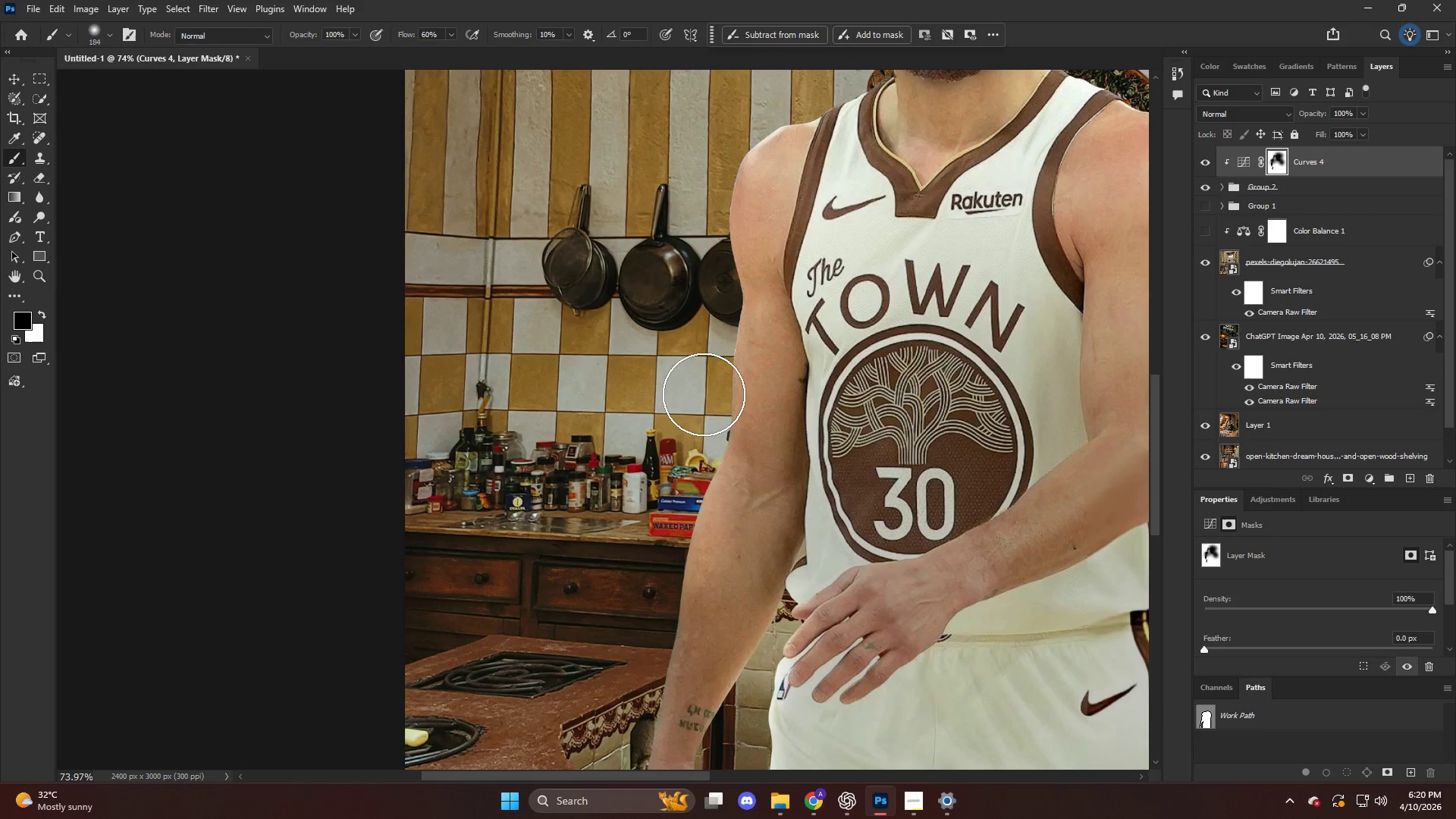 
left_click_drag(start_coordinate=[701, 414], to_coordinate=[646, 642])
 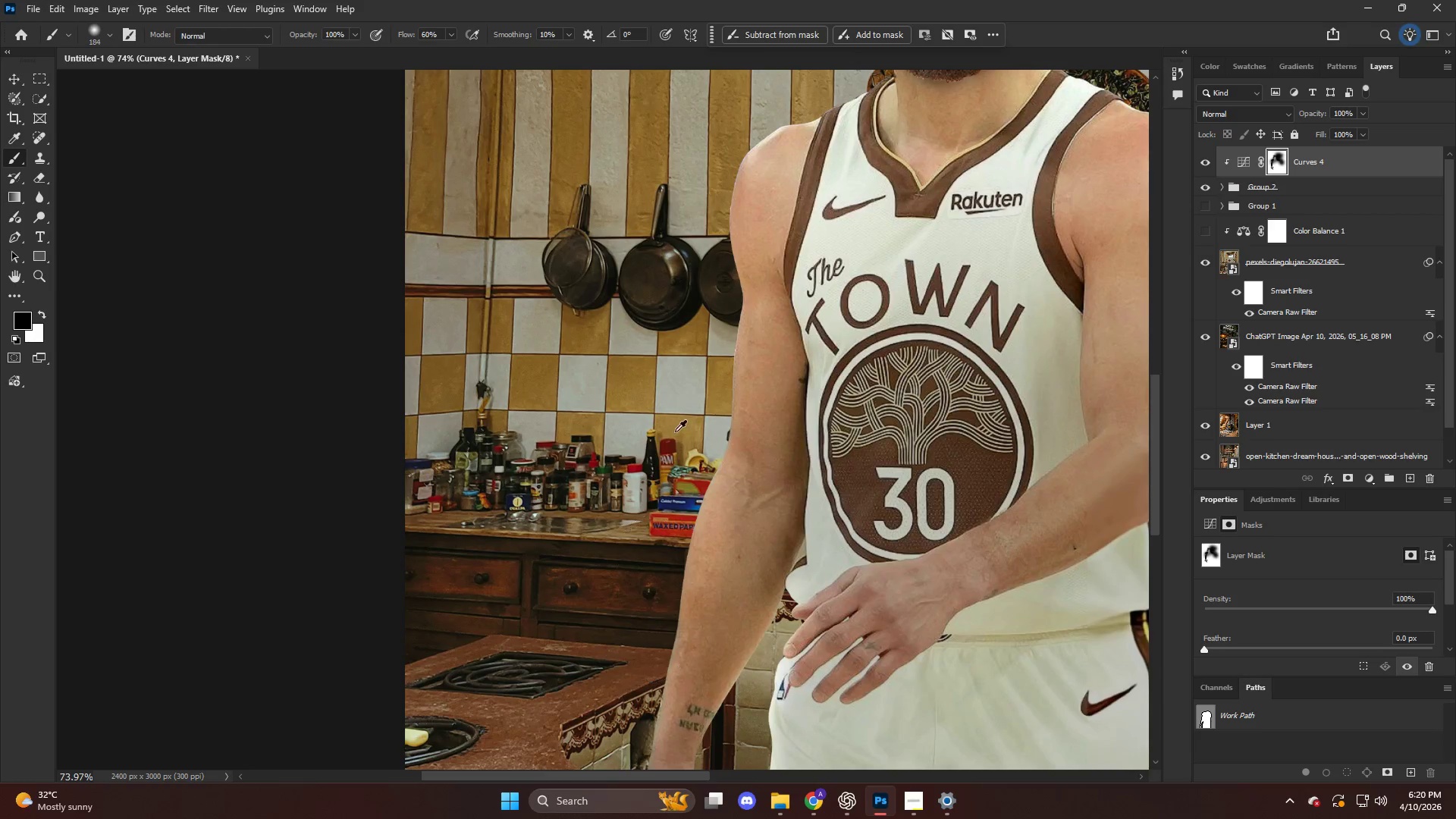 
key(Alt+AltLeft)
 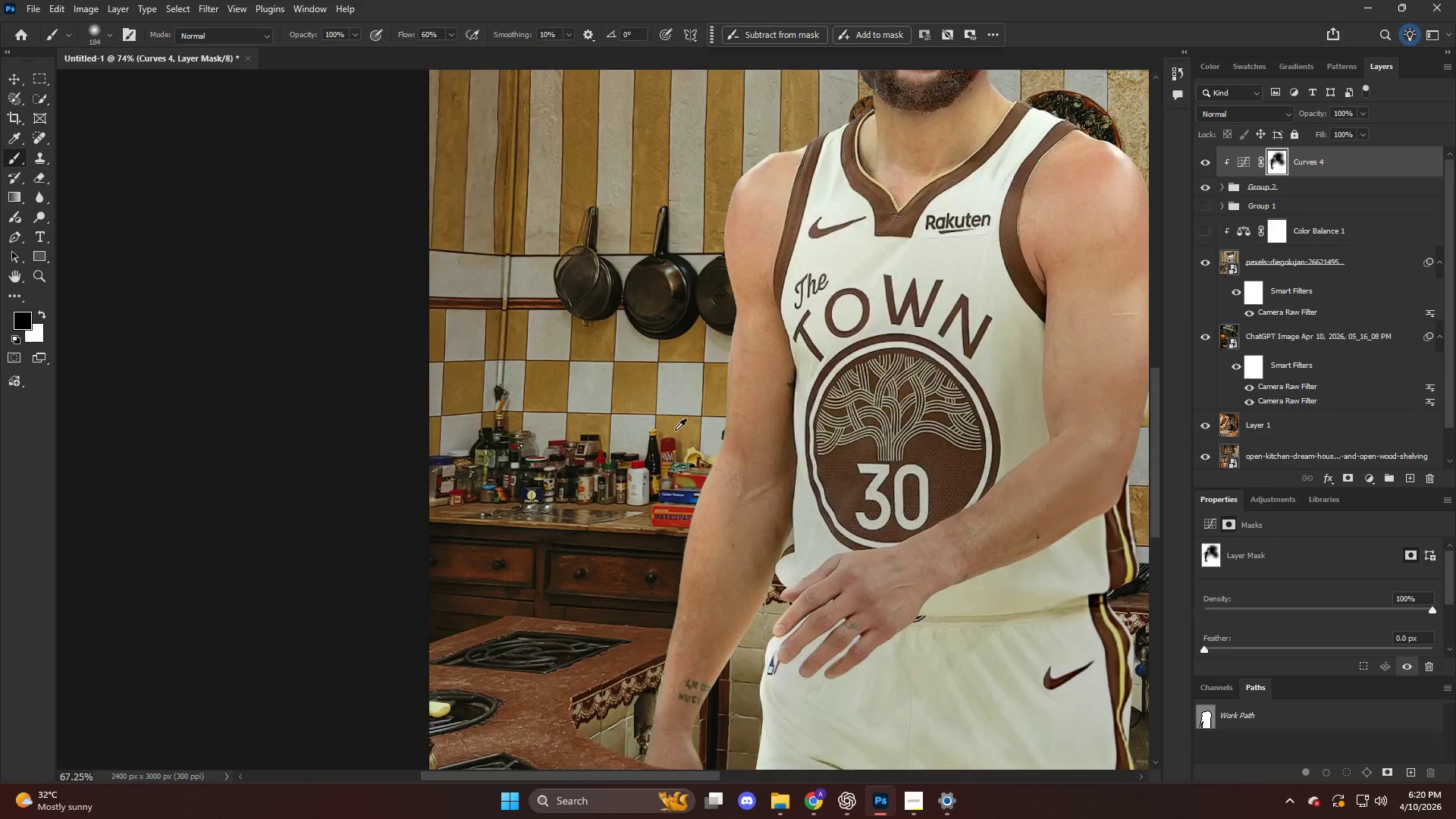 
key(Alt+AltLeft)
 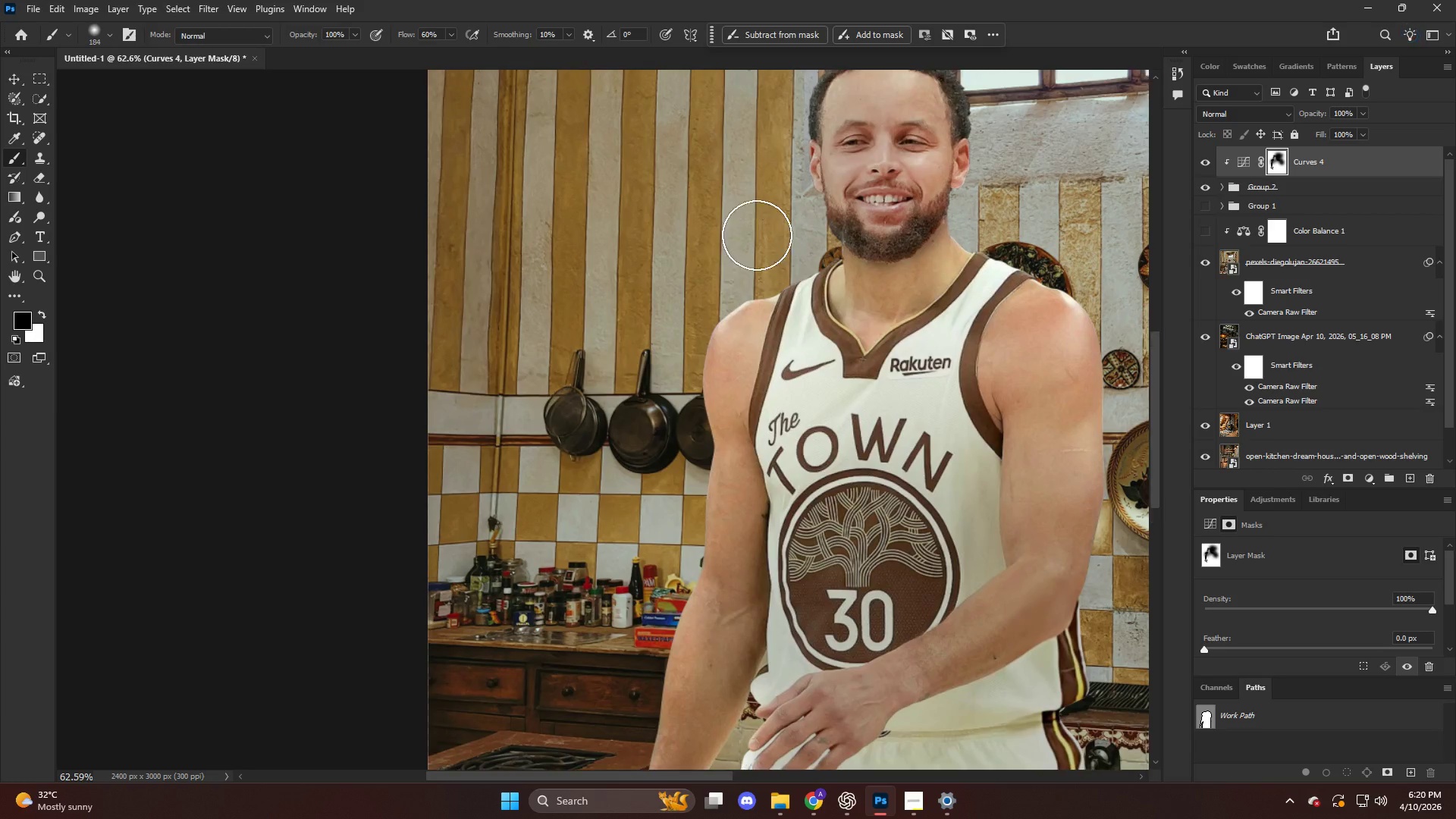 
left_click_drag(start_coordinate=[757, 244], to_coordinate=[648, 461])
 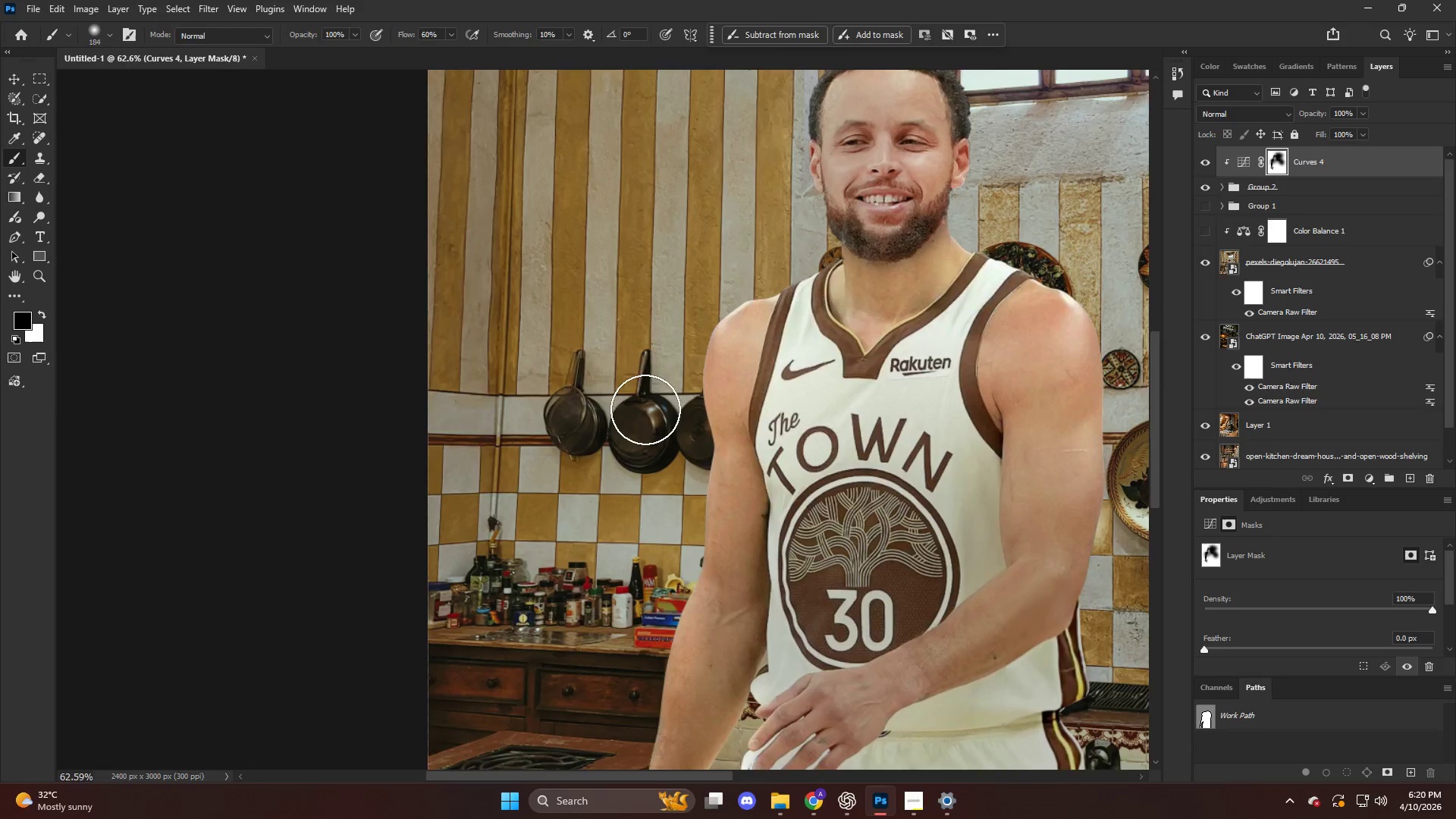 
hold_key(key=AltLeft, duration=0.41)
 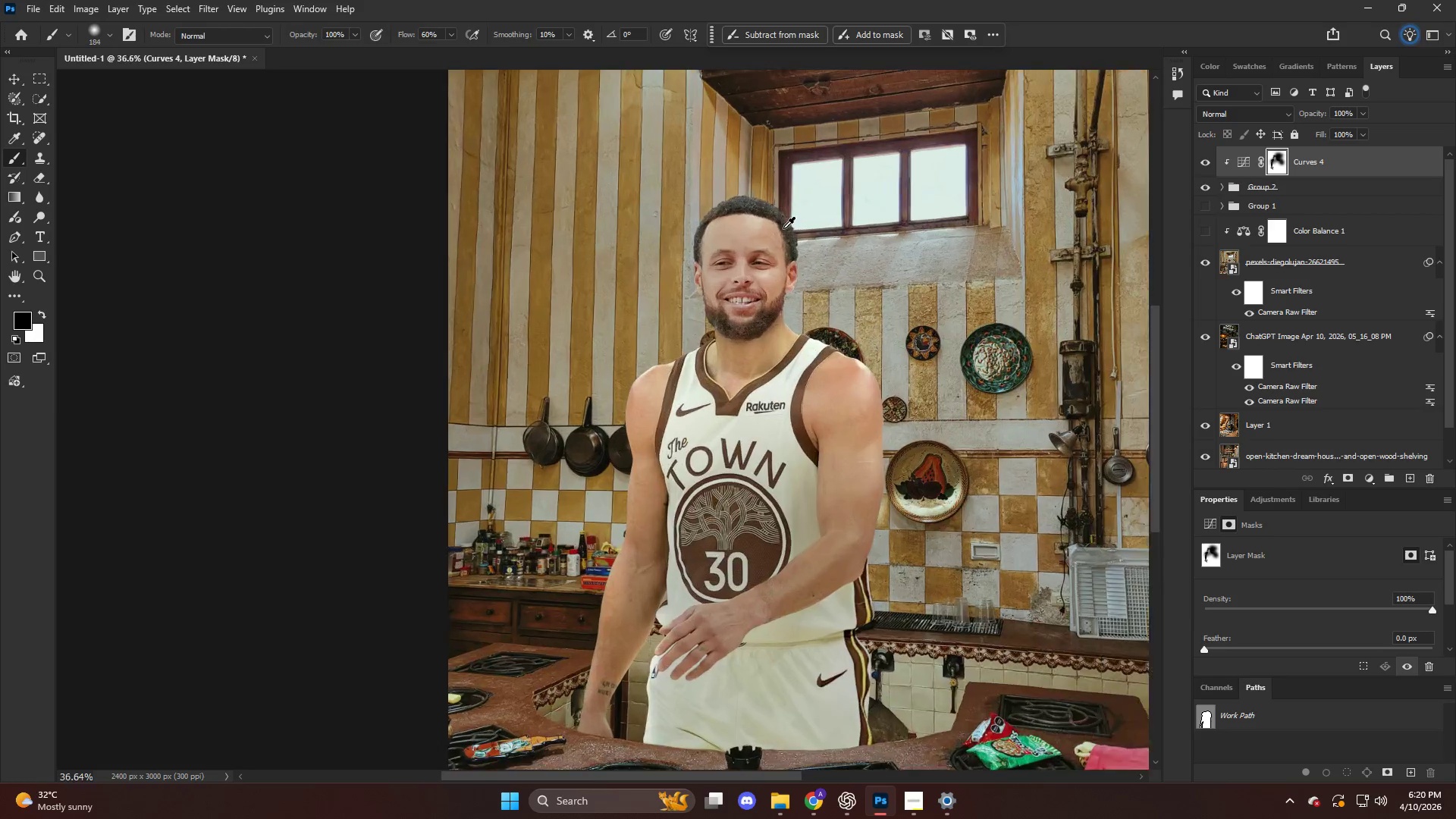 
scroll: coordinate [735, 262], scroll_direction: up, amount: 3.0
 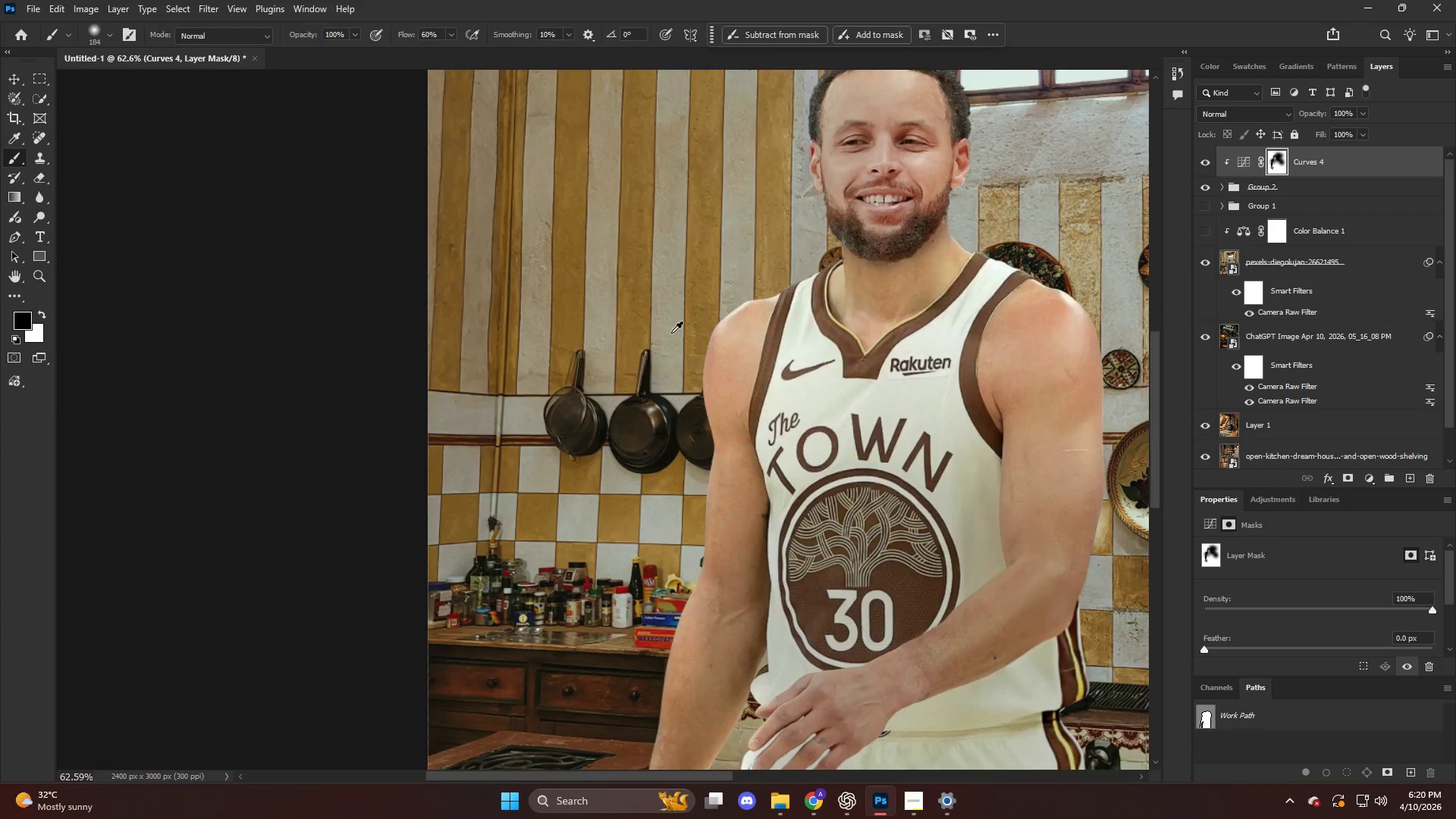 
hold_key(key=AltLeft, duration=0.75)
 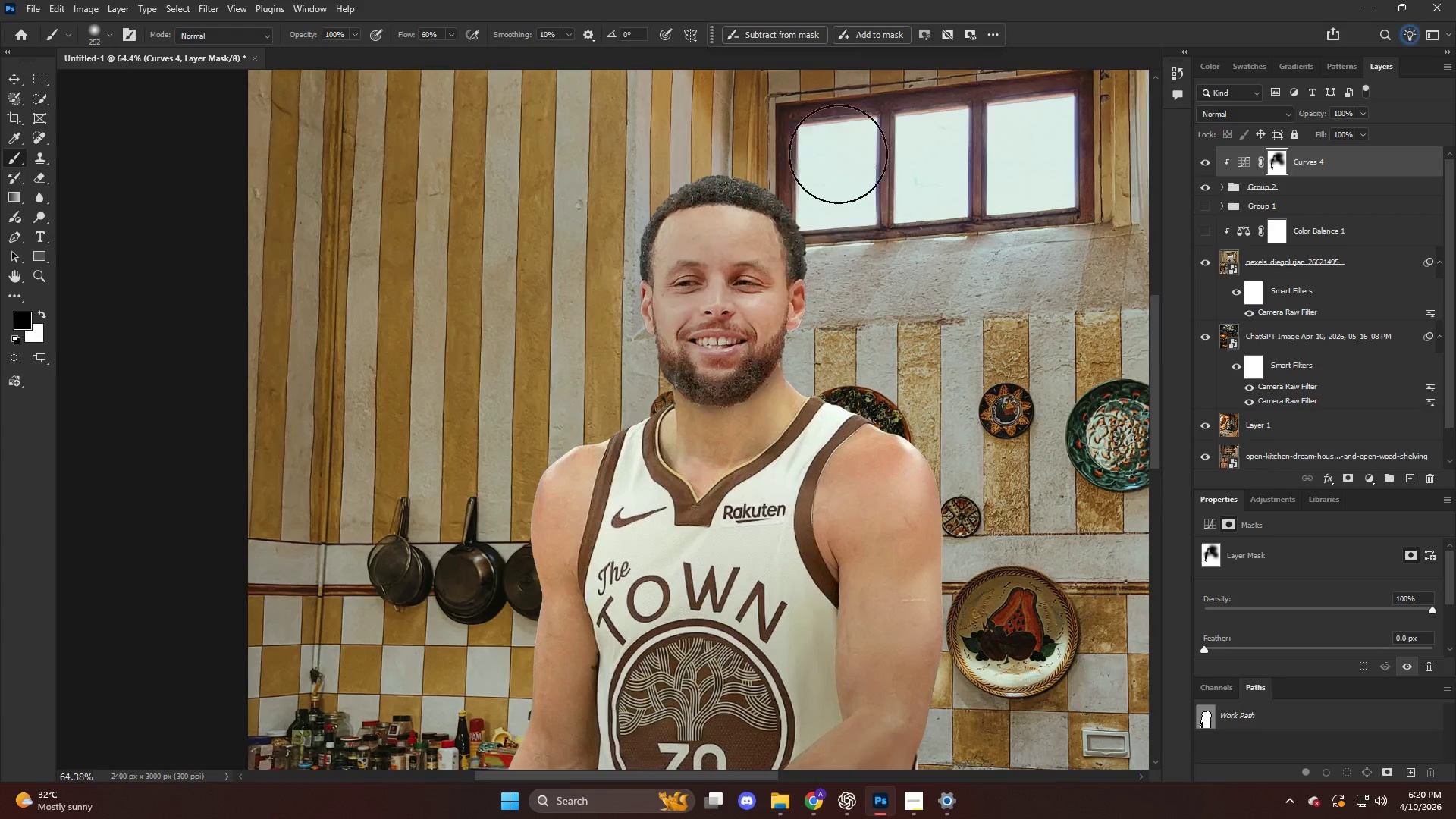 
left_click_drag(start_coordinate=[836, 155], to_coordinate=[835, 302])
 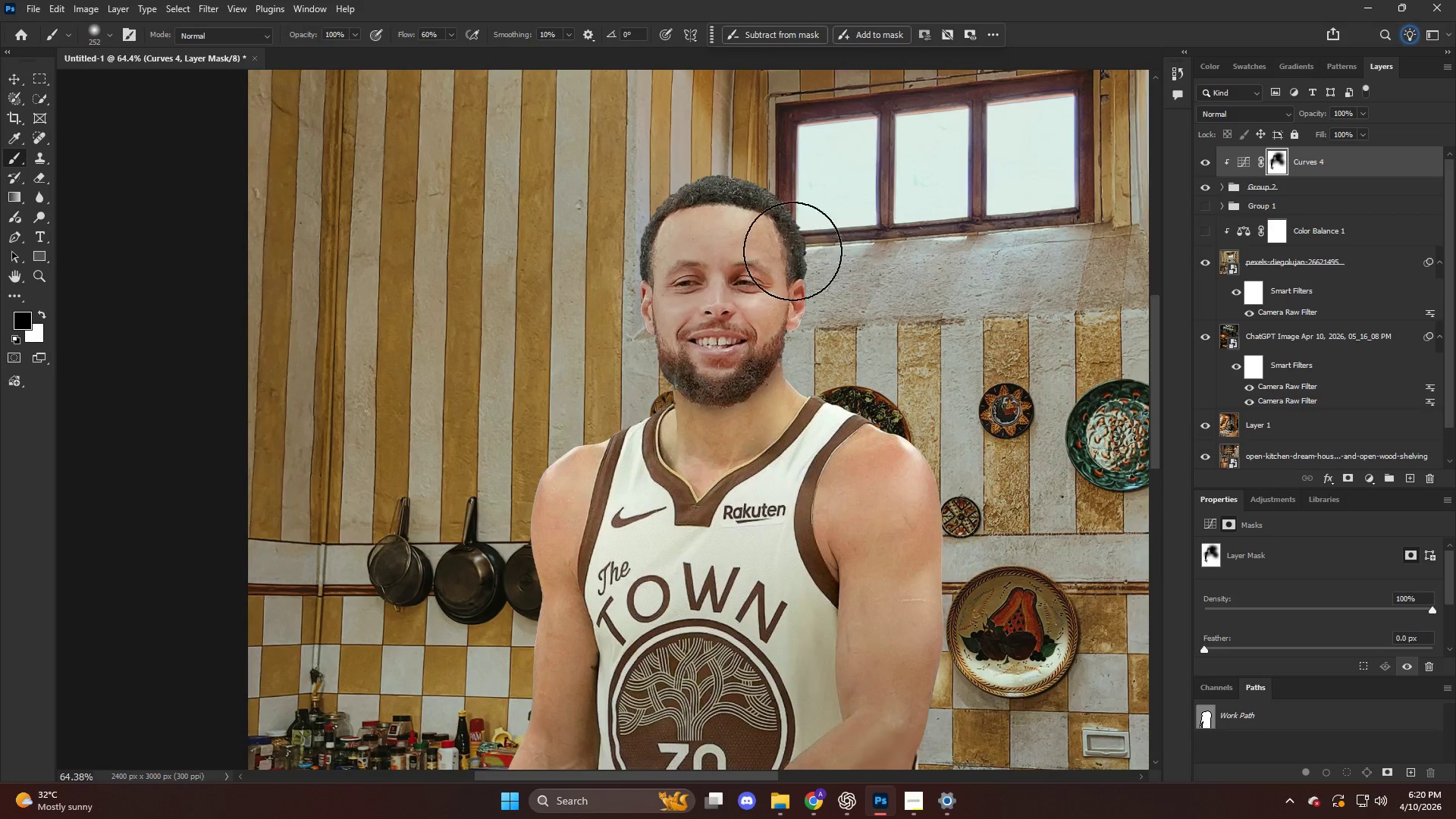 
scroll: coordinate [783, 228], scroll_direction: none, amount: 0.0
 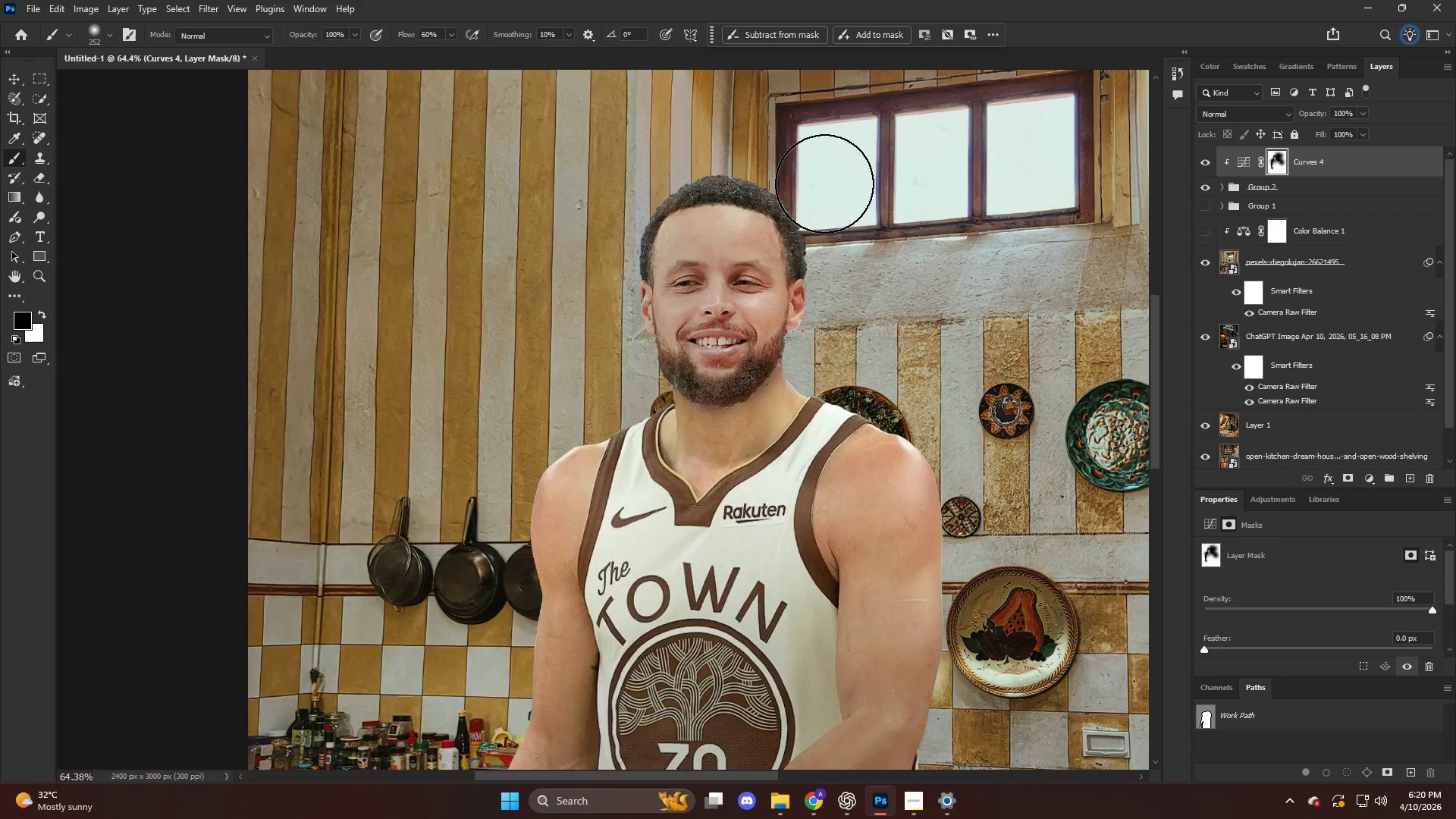 
key(Alt+AltLeft)
 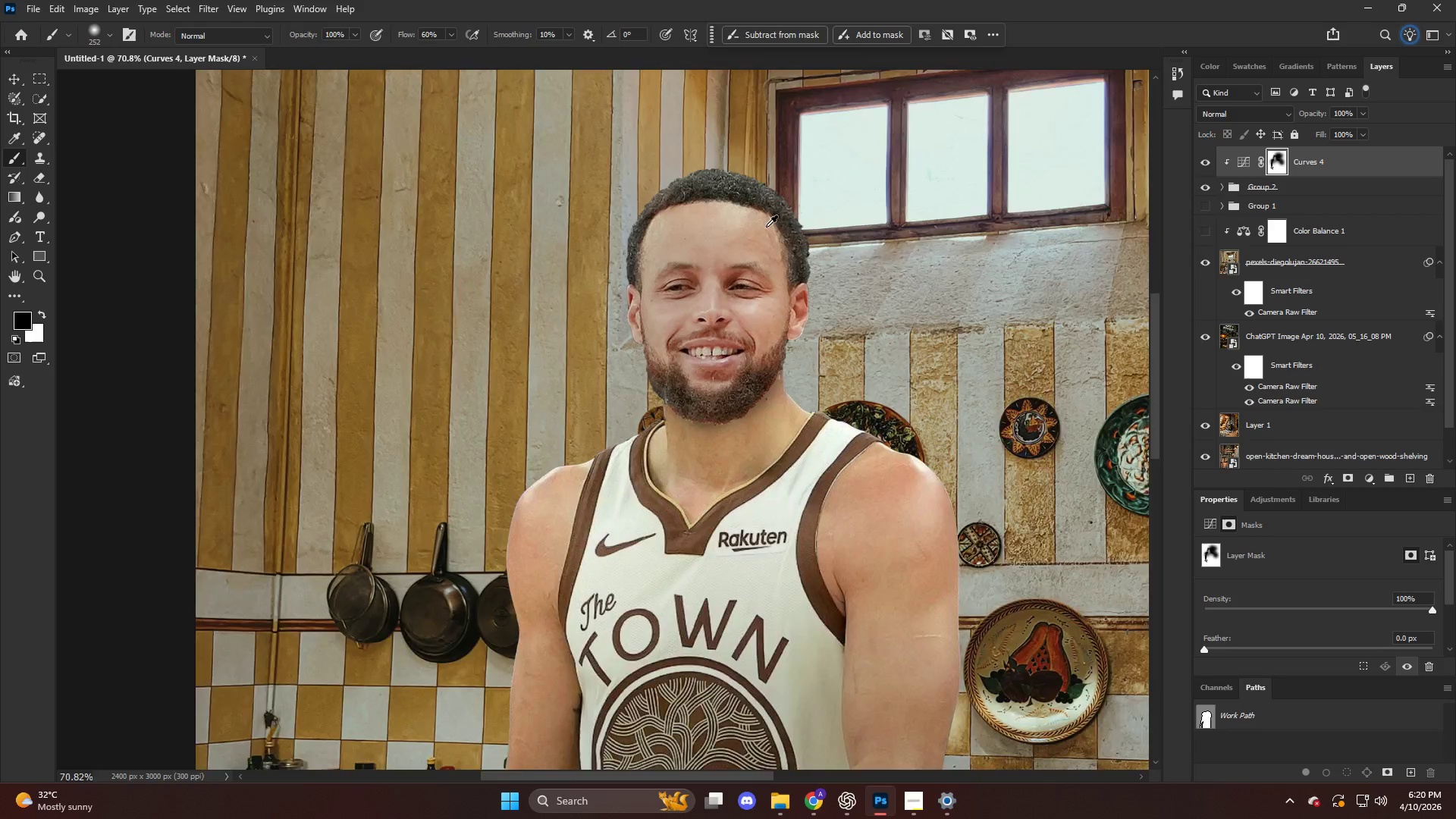 
left_click_drag(start_coordinate=[769, 125], to_coordinate=[483, 184])
 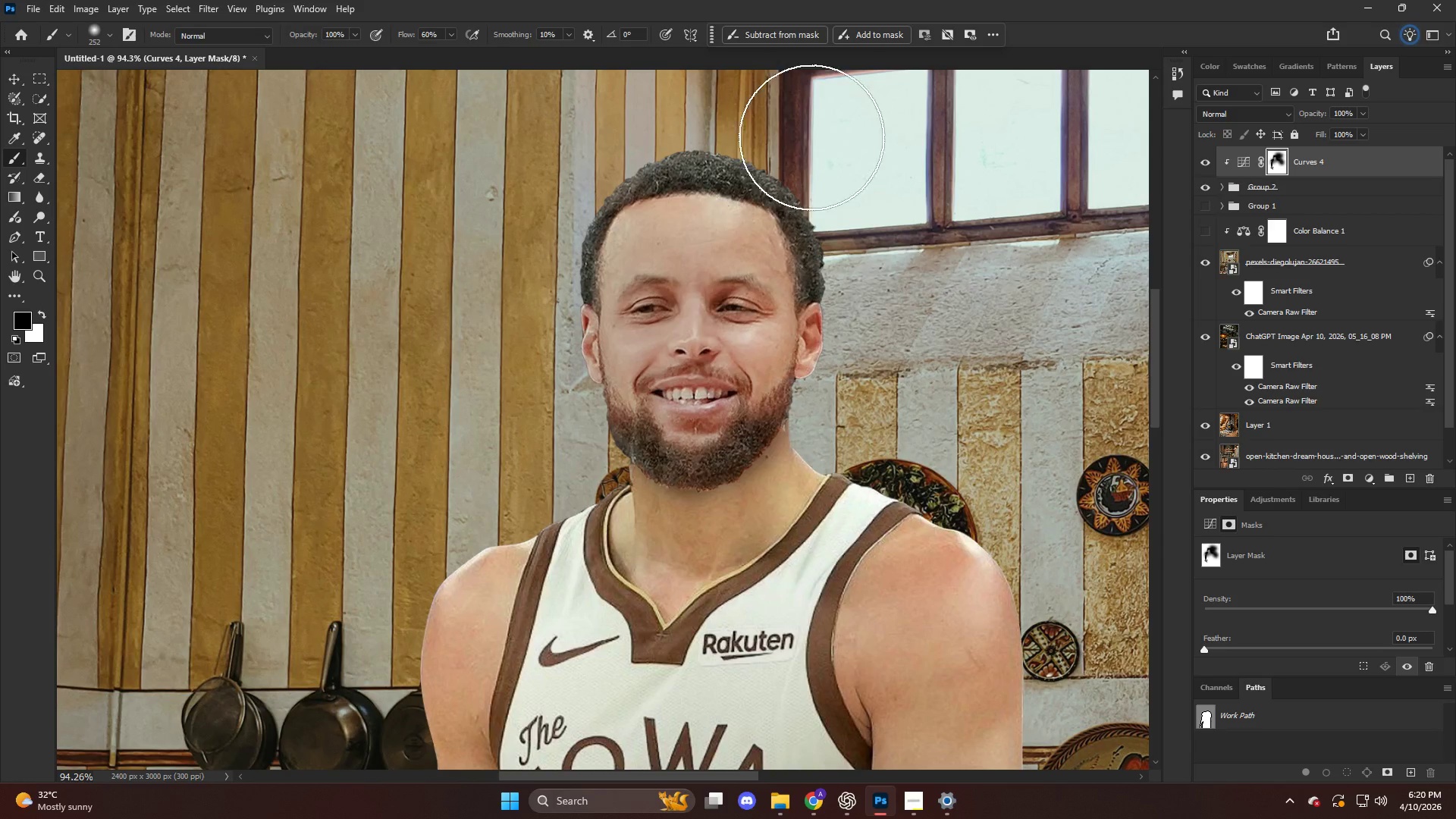 
scroll: coordinate [762, 216], scroll_direction: up, amount: 4.0
 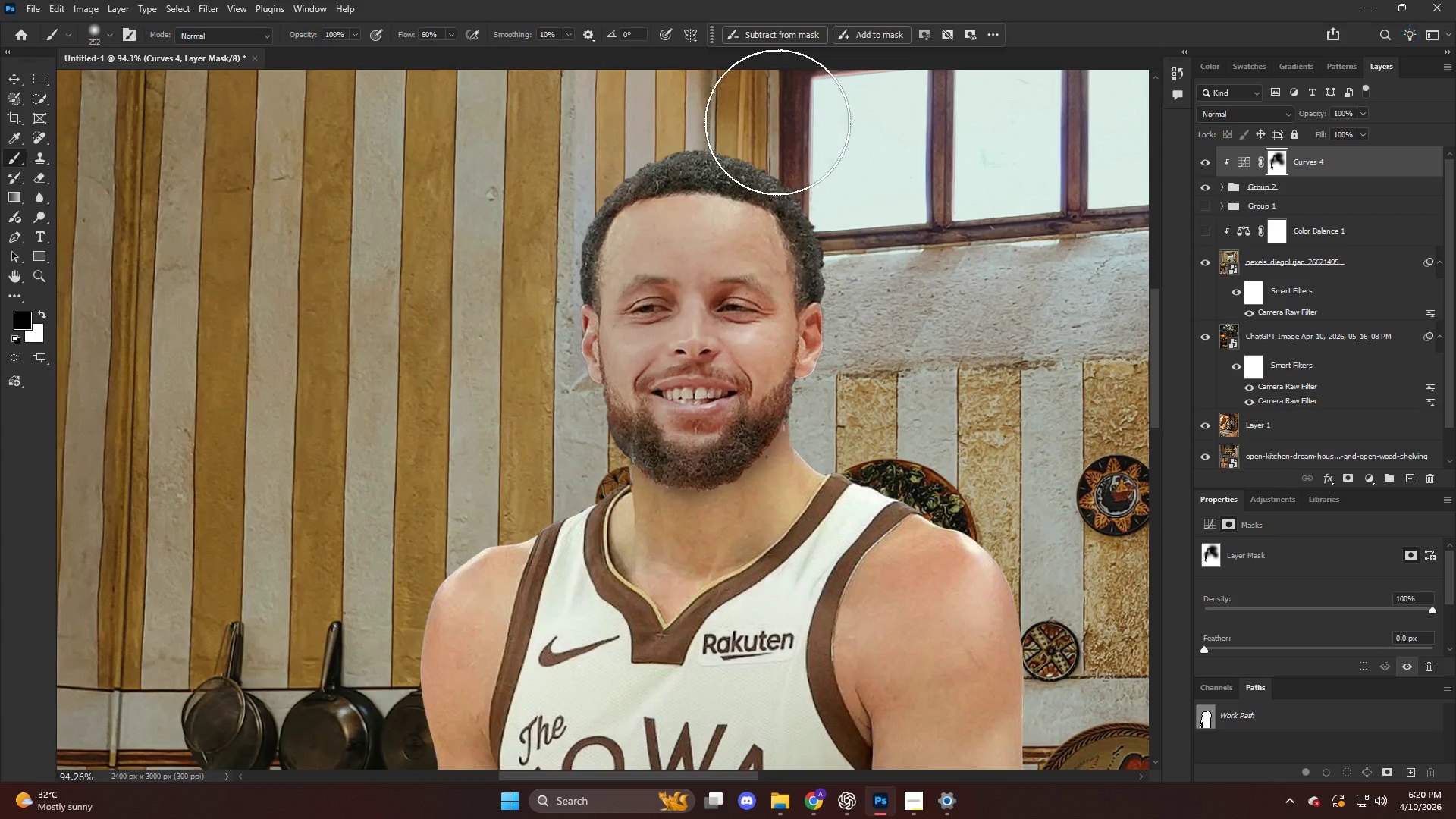 
type(xx)
 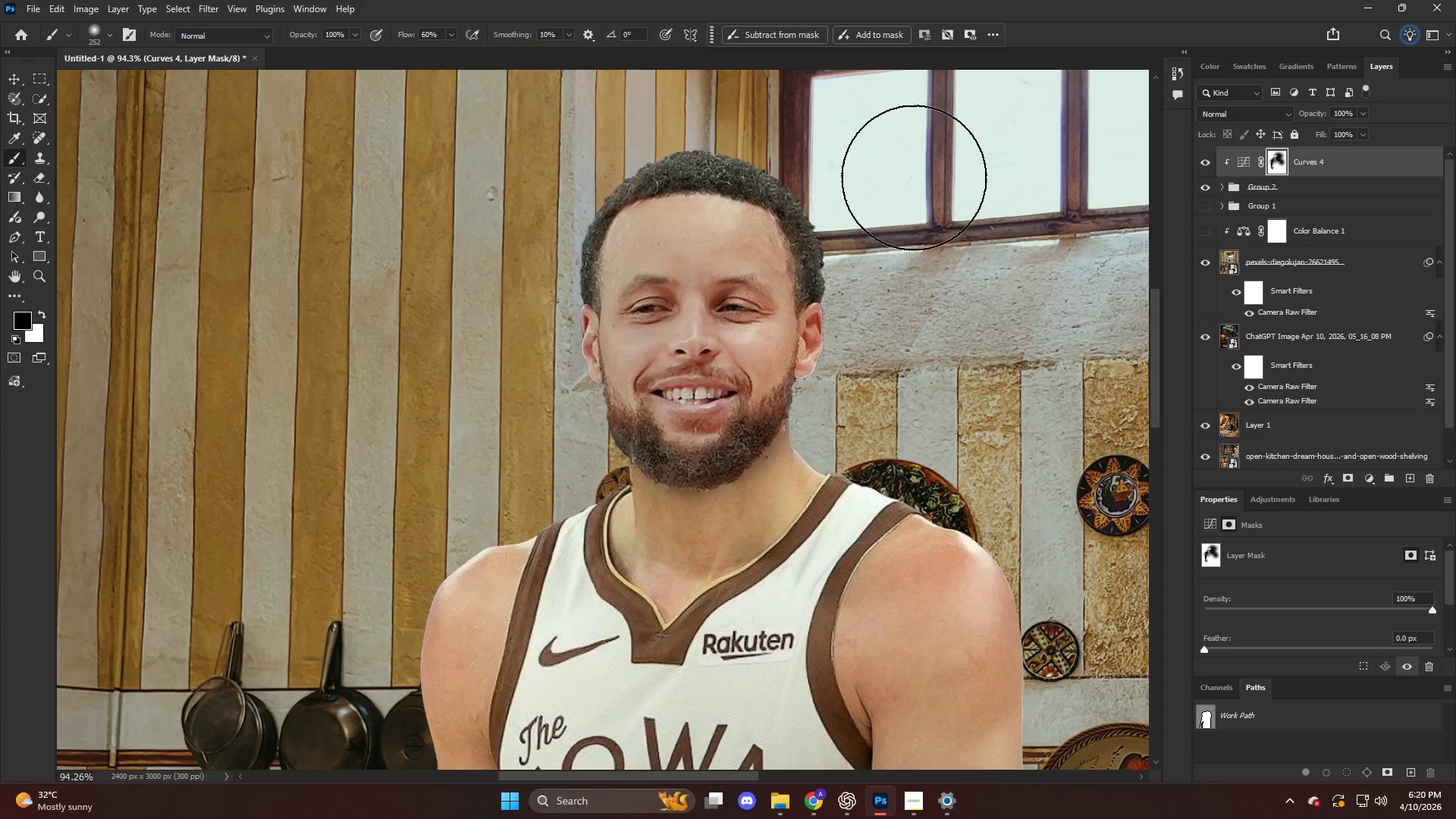 
left_click_drag(start_coordinate=[825, 133], to_coordinate=[561, 165])
 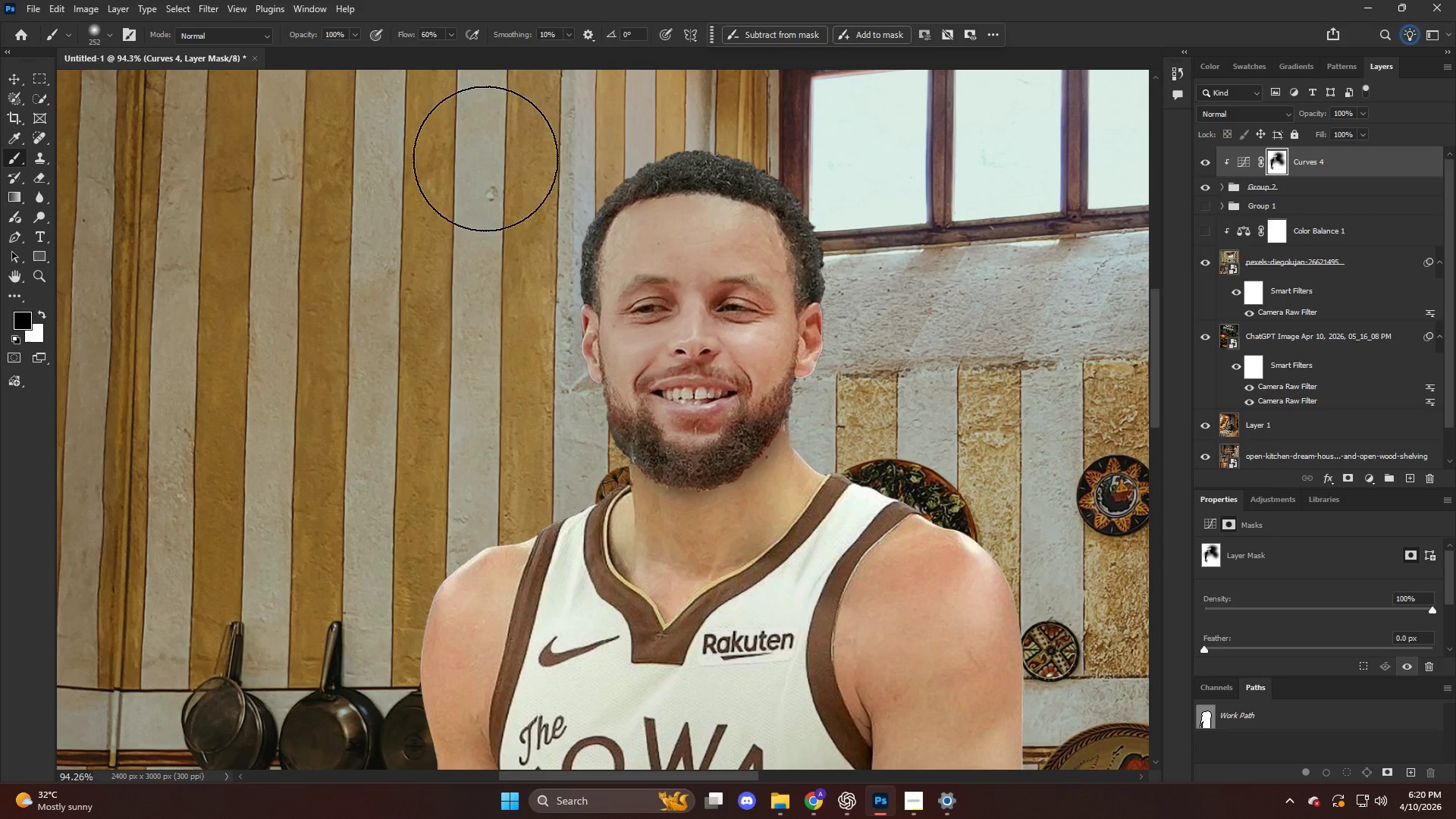 
left_click_drag(start_coordinate=[475, 159], to_coordinate=[869, 412])
 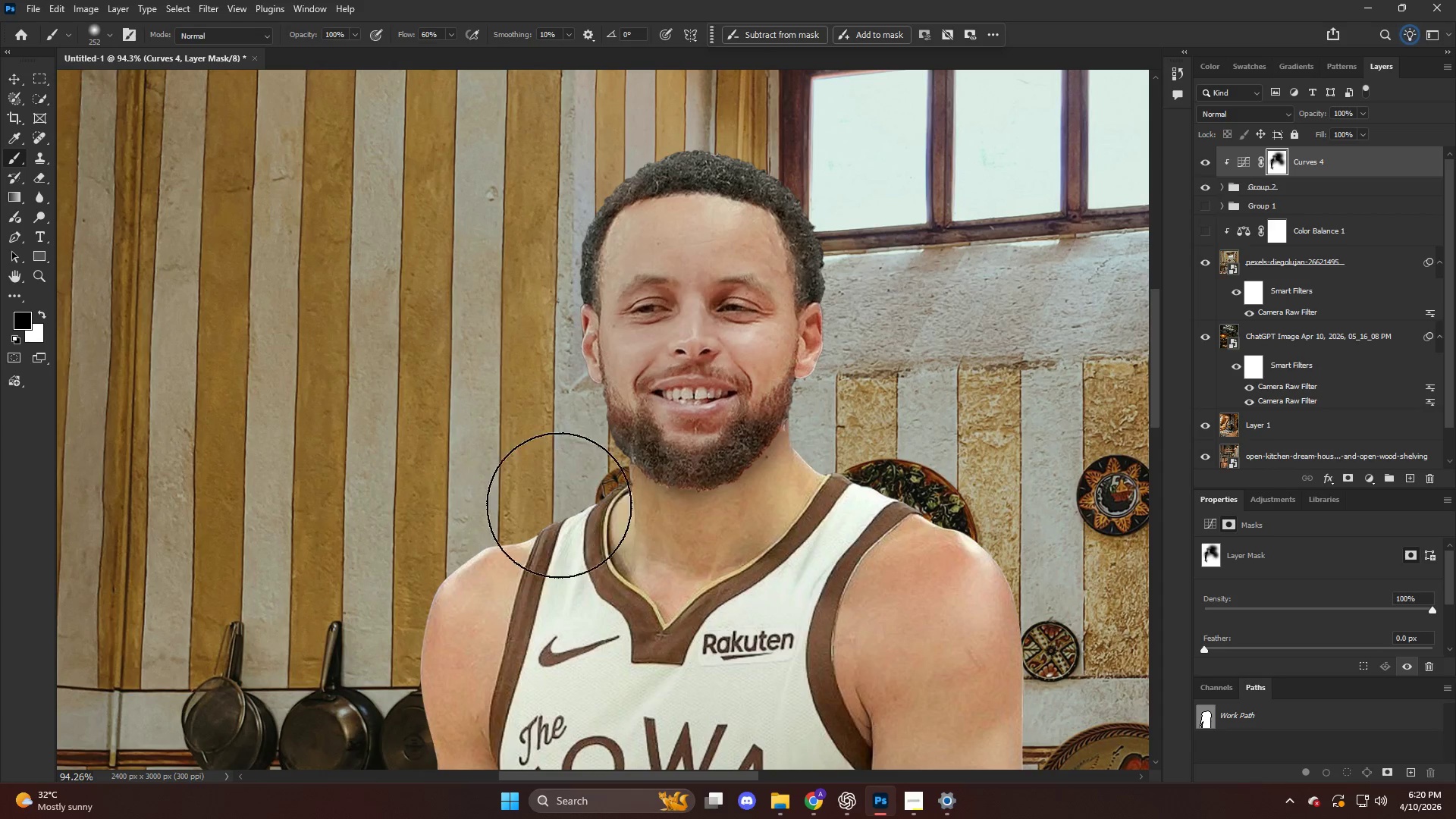 
left_click_drag(start_coordinate=[595, 504], to_coordinate=[417, 537])
 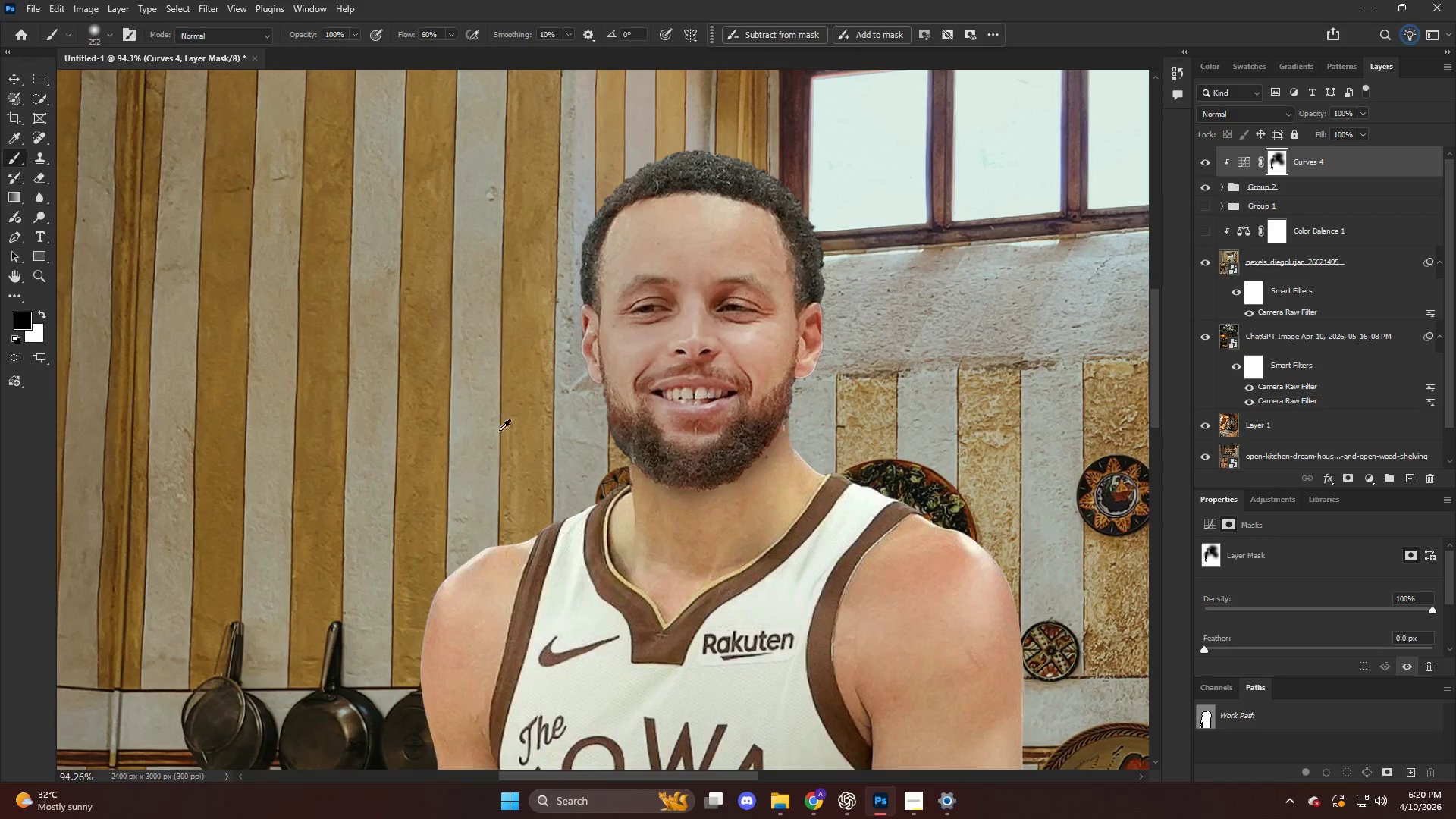 
hold_key(key=AltLeft, duration=0.72)
scroll: coordinate [654, 388], scroll_direction: down, amount: 16.0
 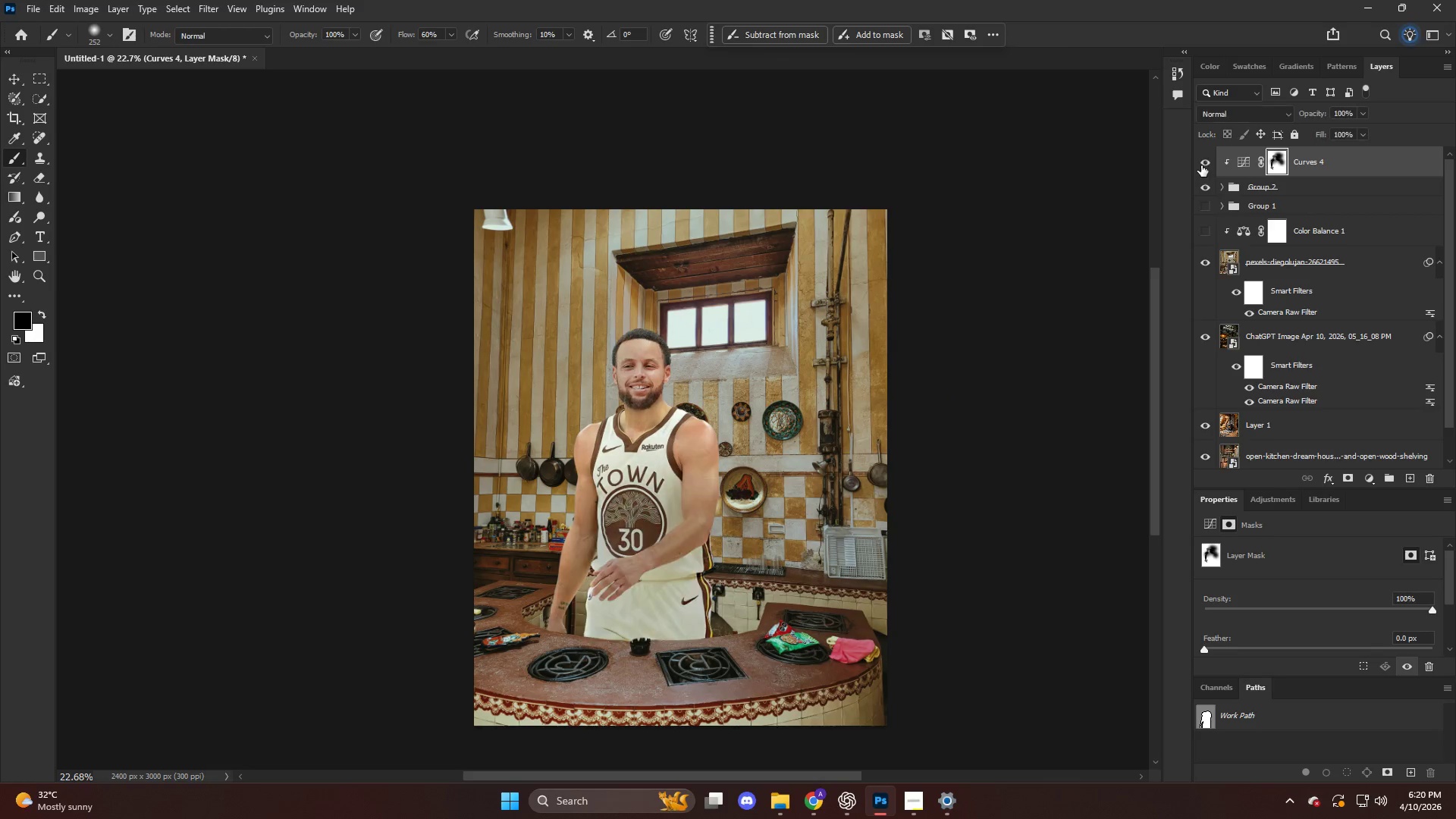 
hold_key(key=AltLeft, duration=0.5)
 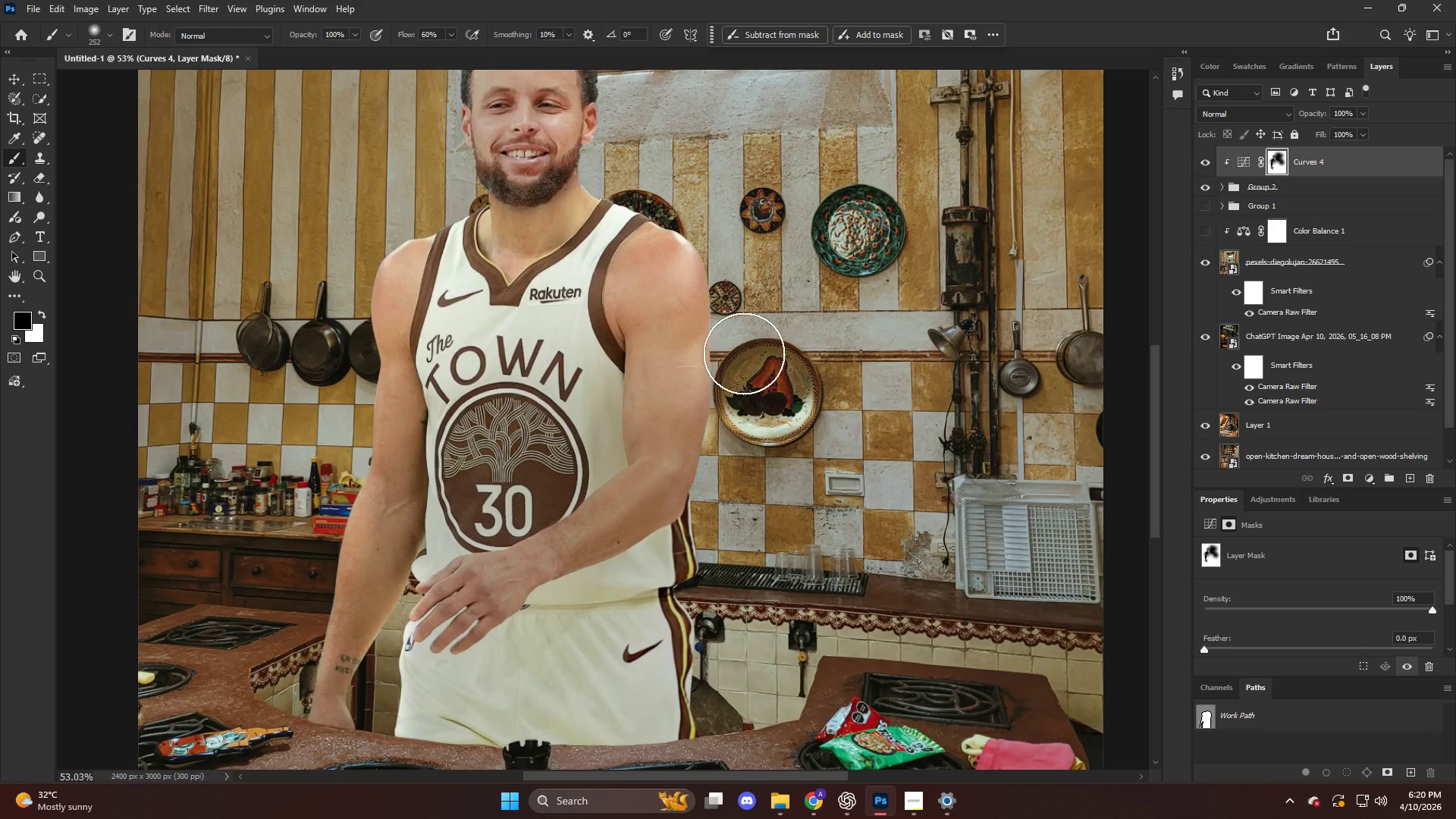 
key(X)
 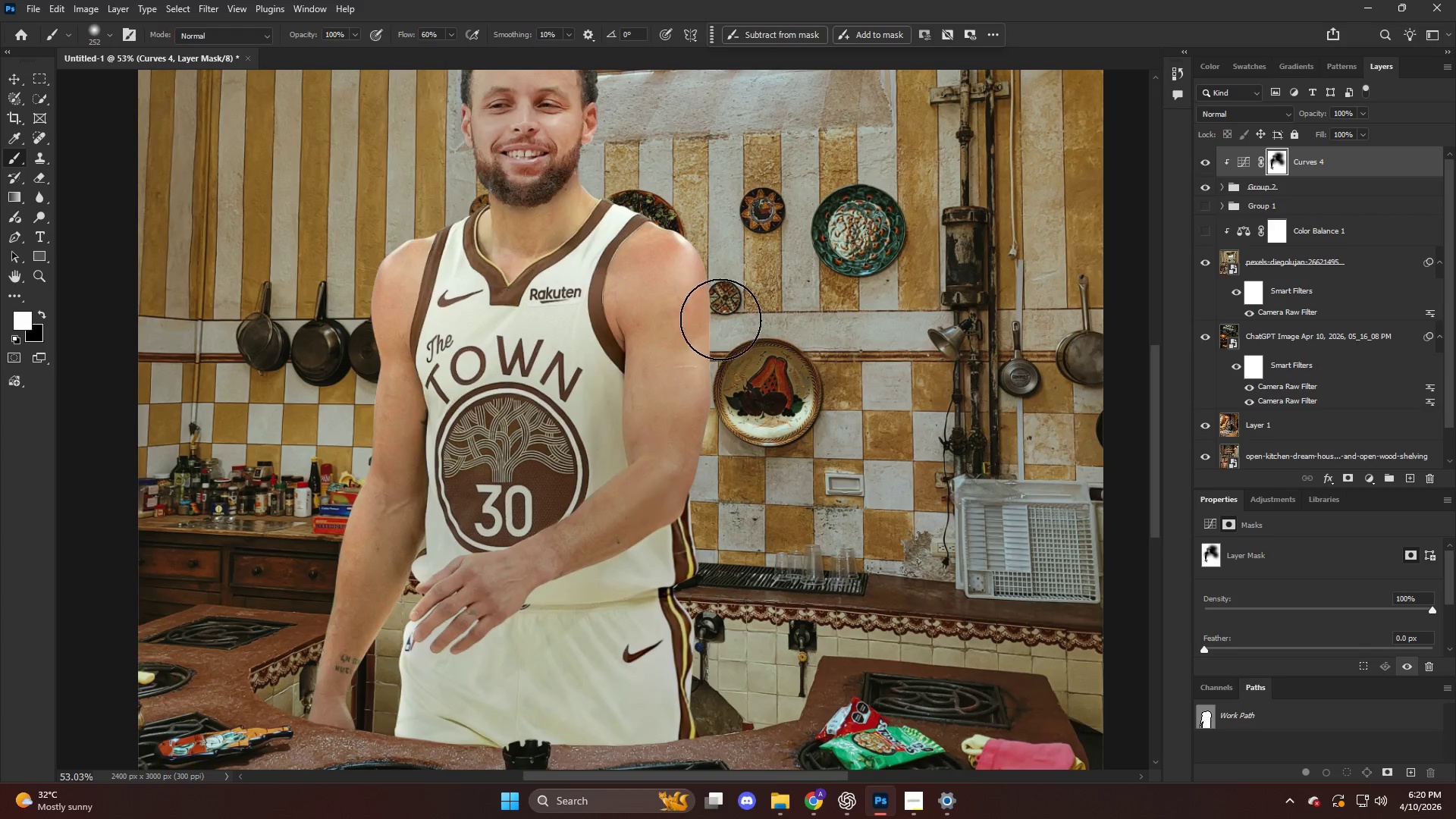 
left_click_drag(start_coordinate=[720, 328], to_coordinate=[708, 548])
 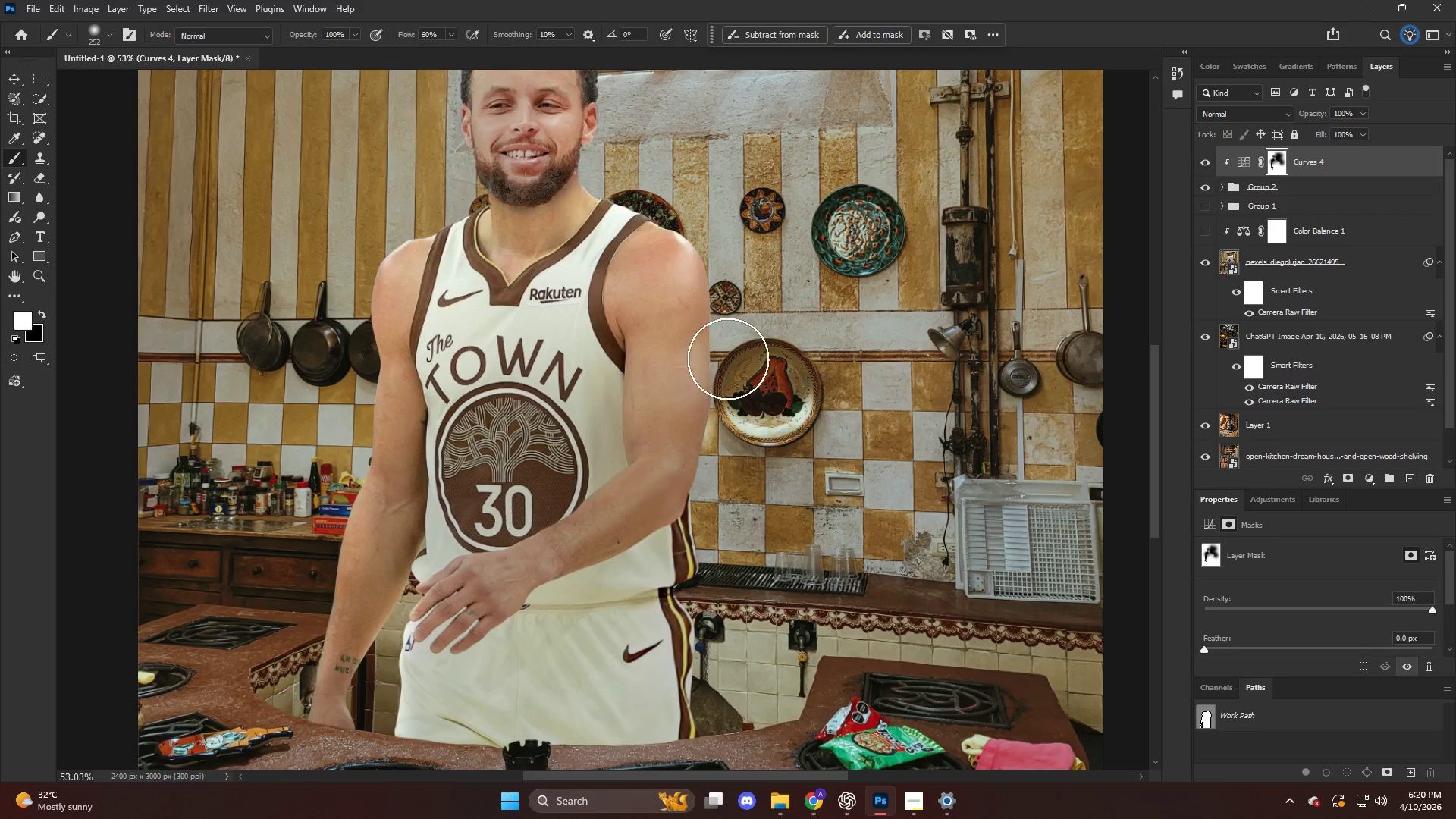 
scroll: coordinate [753, 439], scroll_direction: up, amount: 5.0
 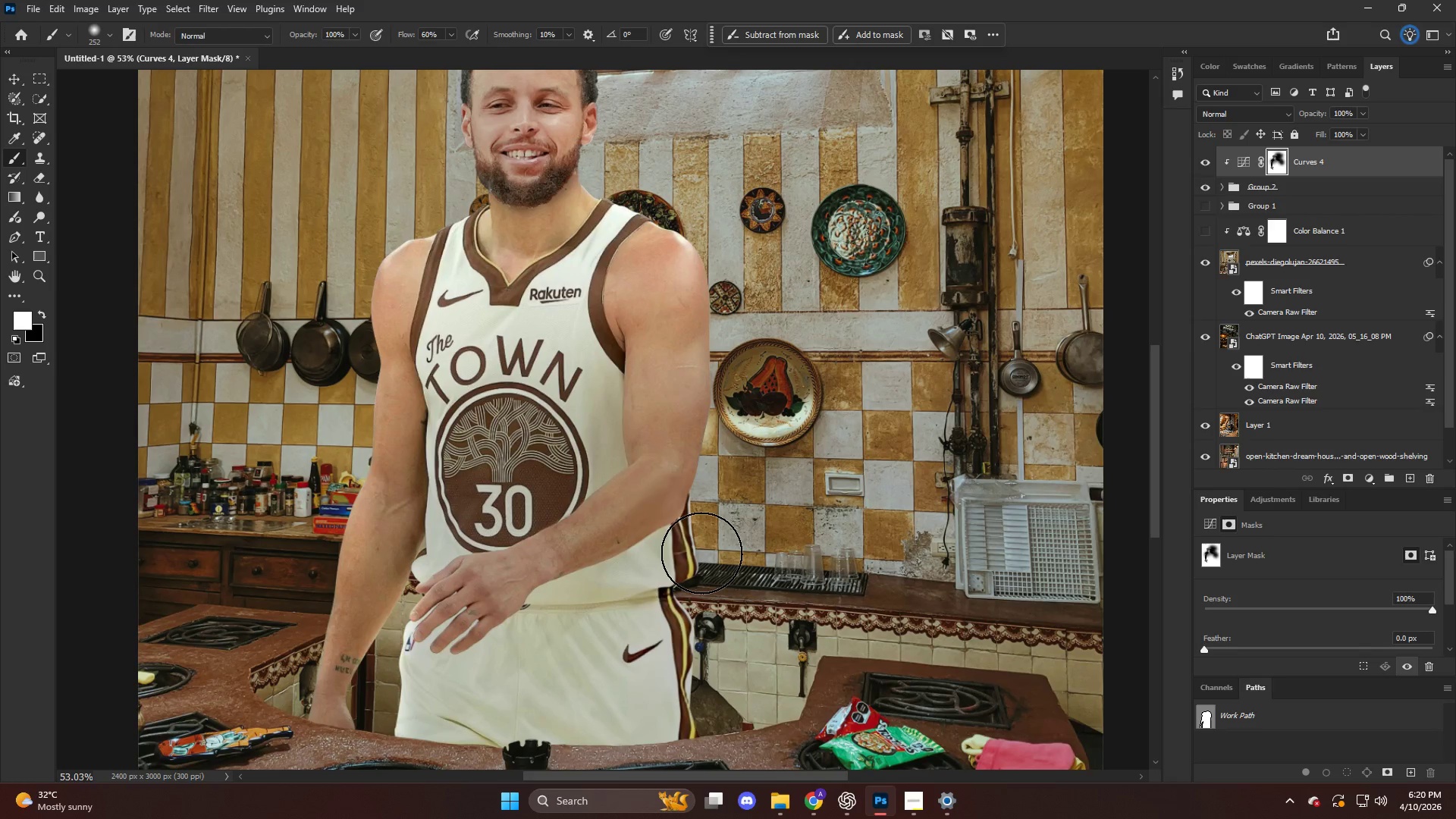 
type(xxx)
 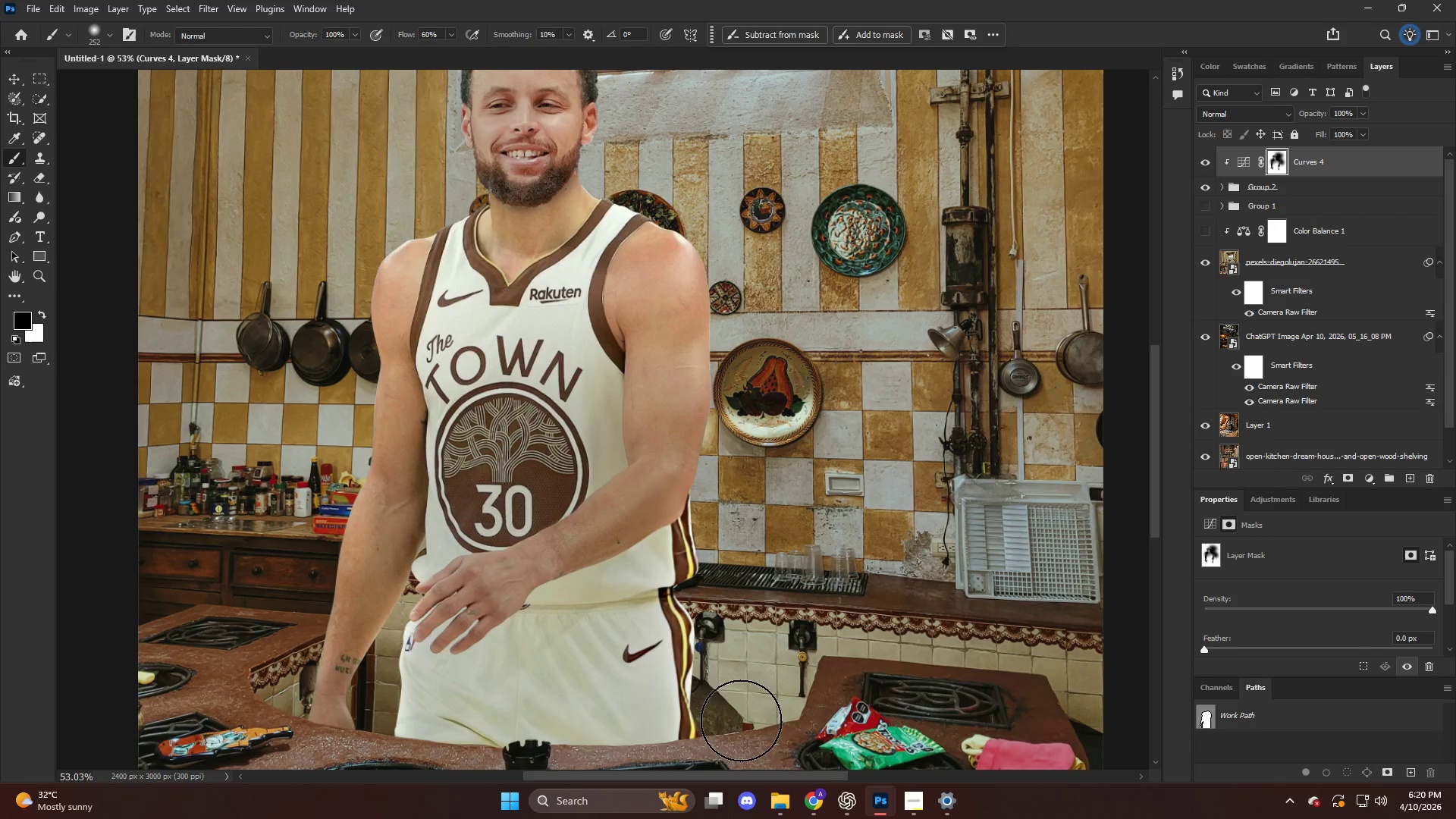 
left_click_drag(start_coordinate=[720, 256], to_coordinate=[730, 530])
 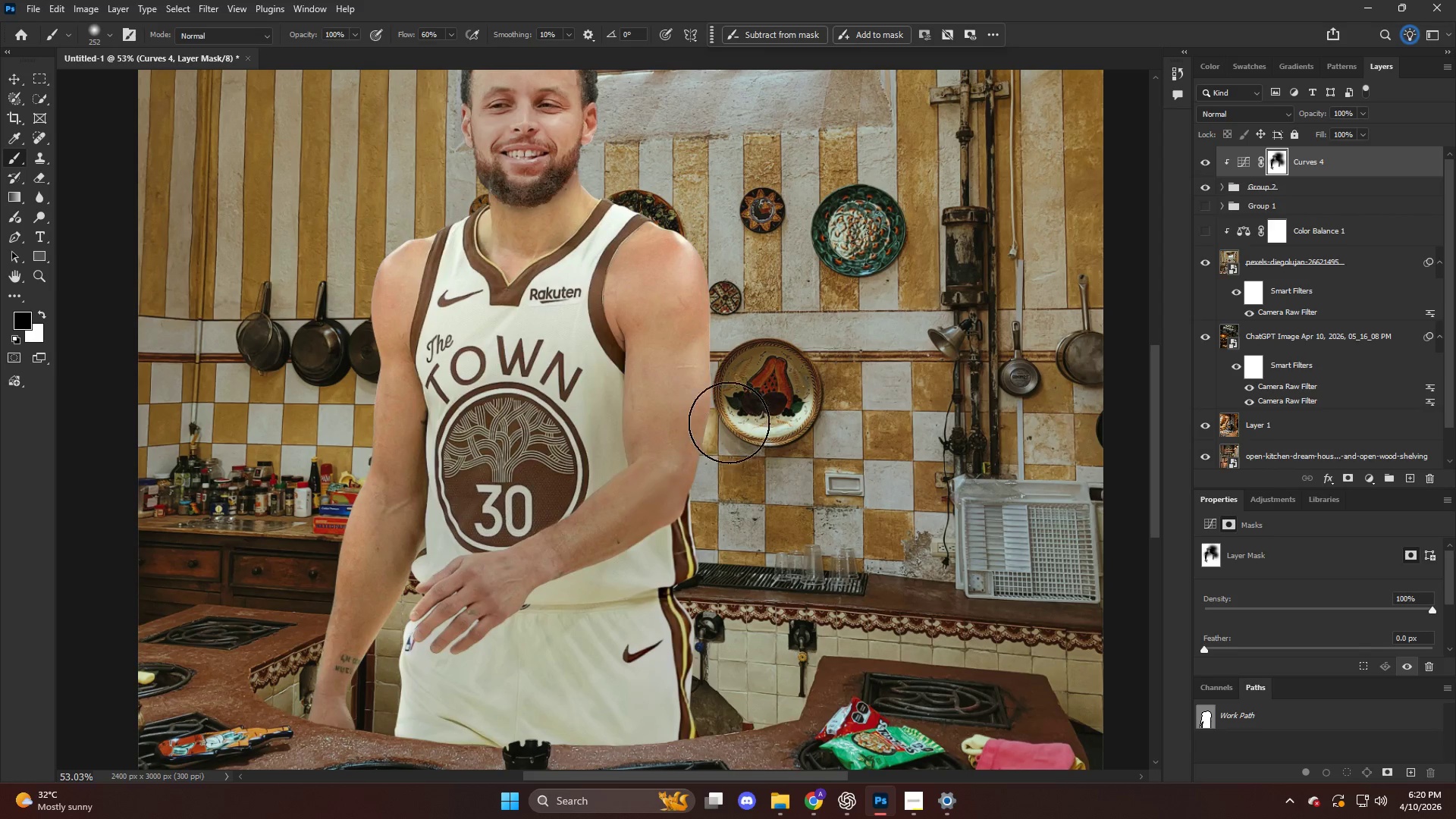 
left_click_drag(start_coordinate=[710, 493], to_coordinate=[709, 703])
 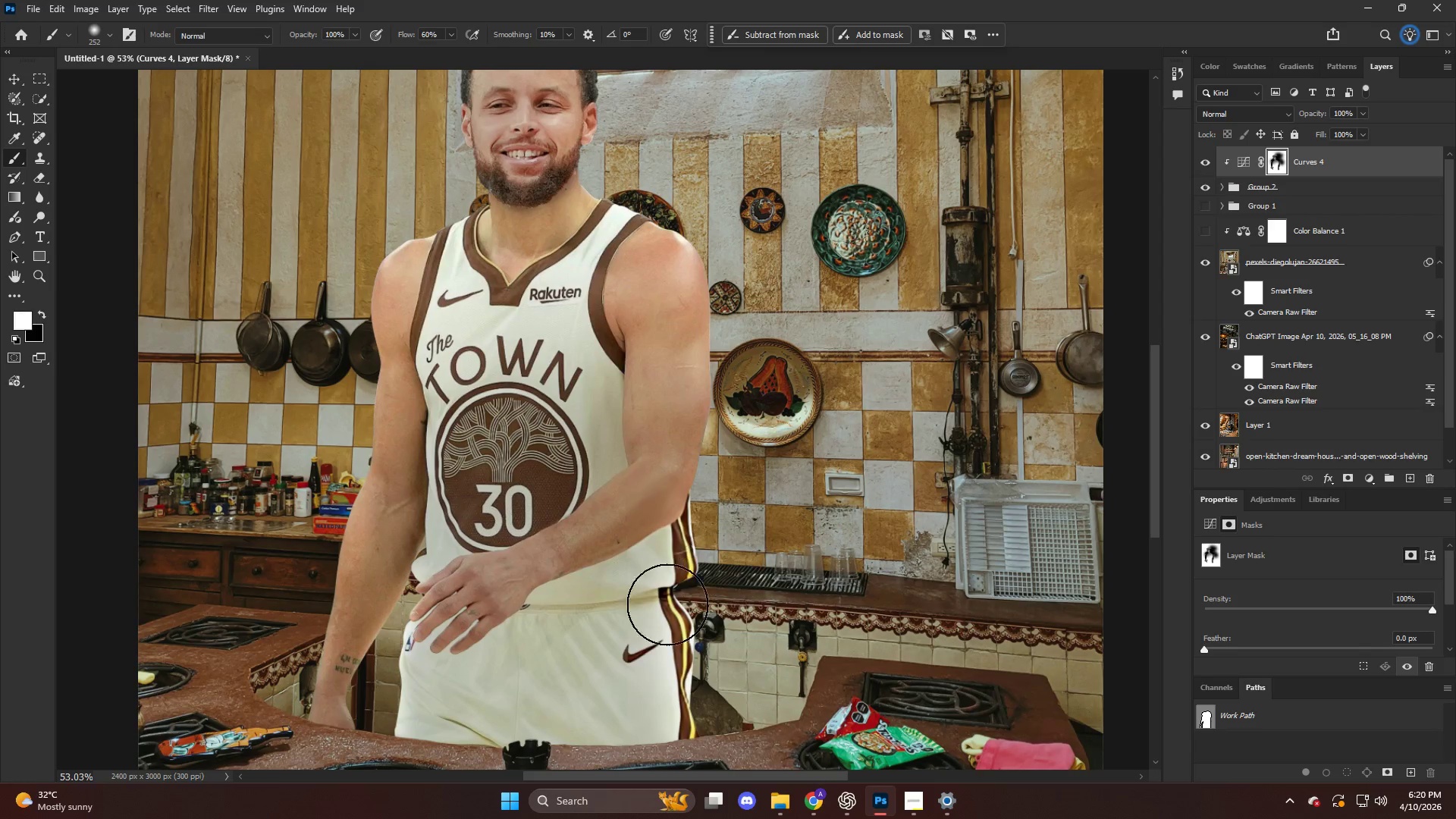 
left_click_drag(start_coordinate=[669, 593], to_coordinate=[630, 765])
 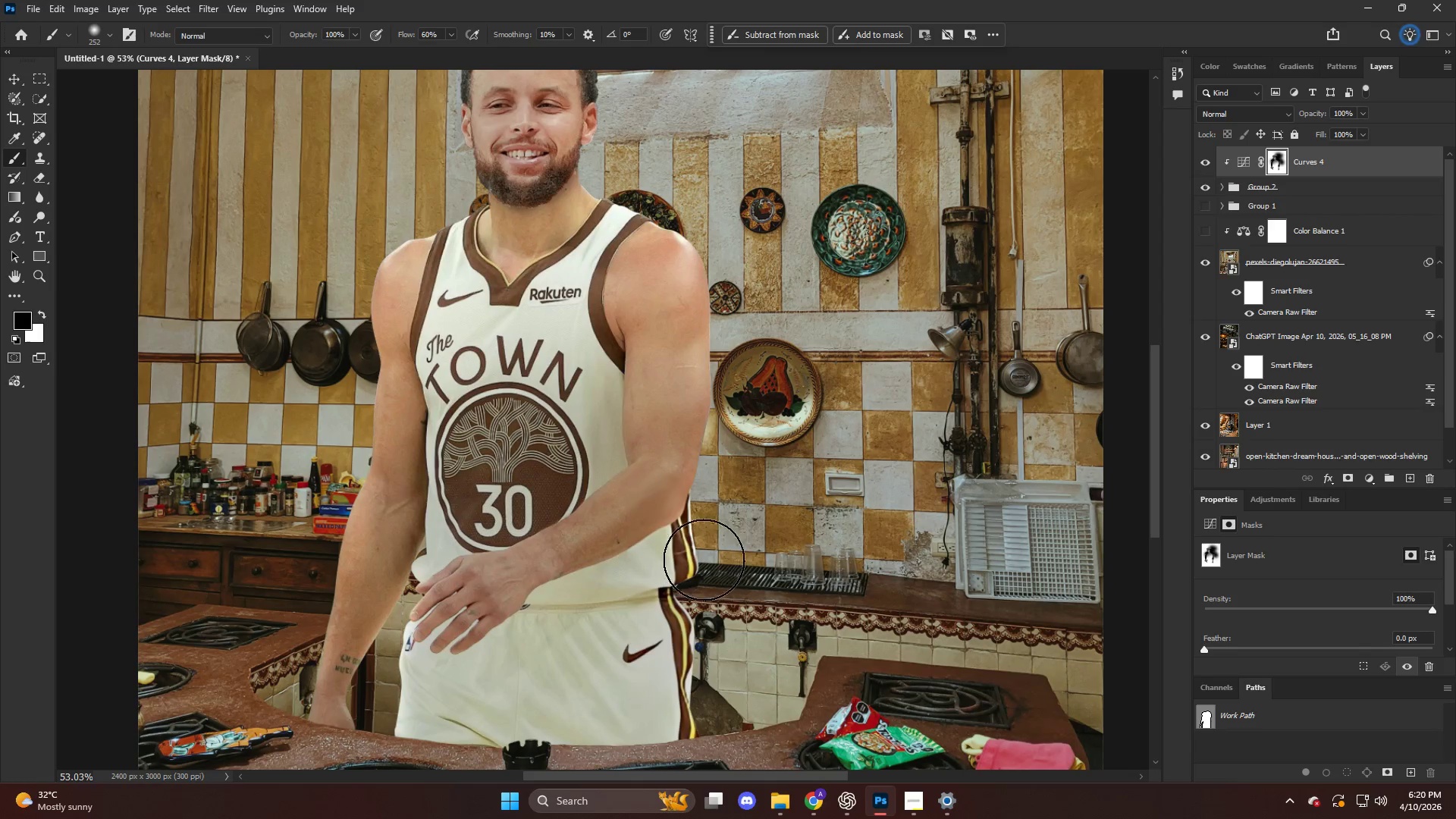 
left_click_drag(start_coordinate=[705, 563], to_coordinate=[739, 743])
 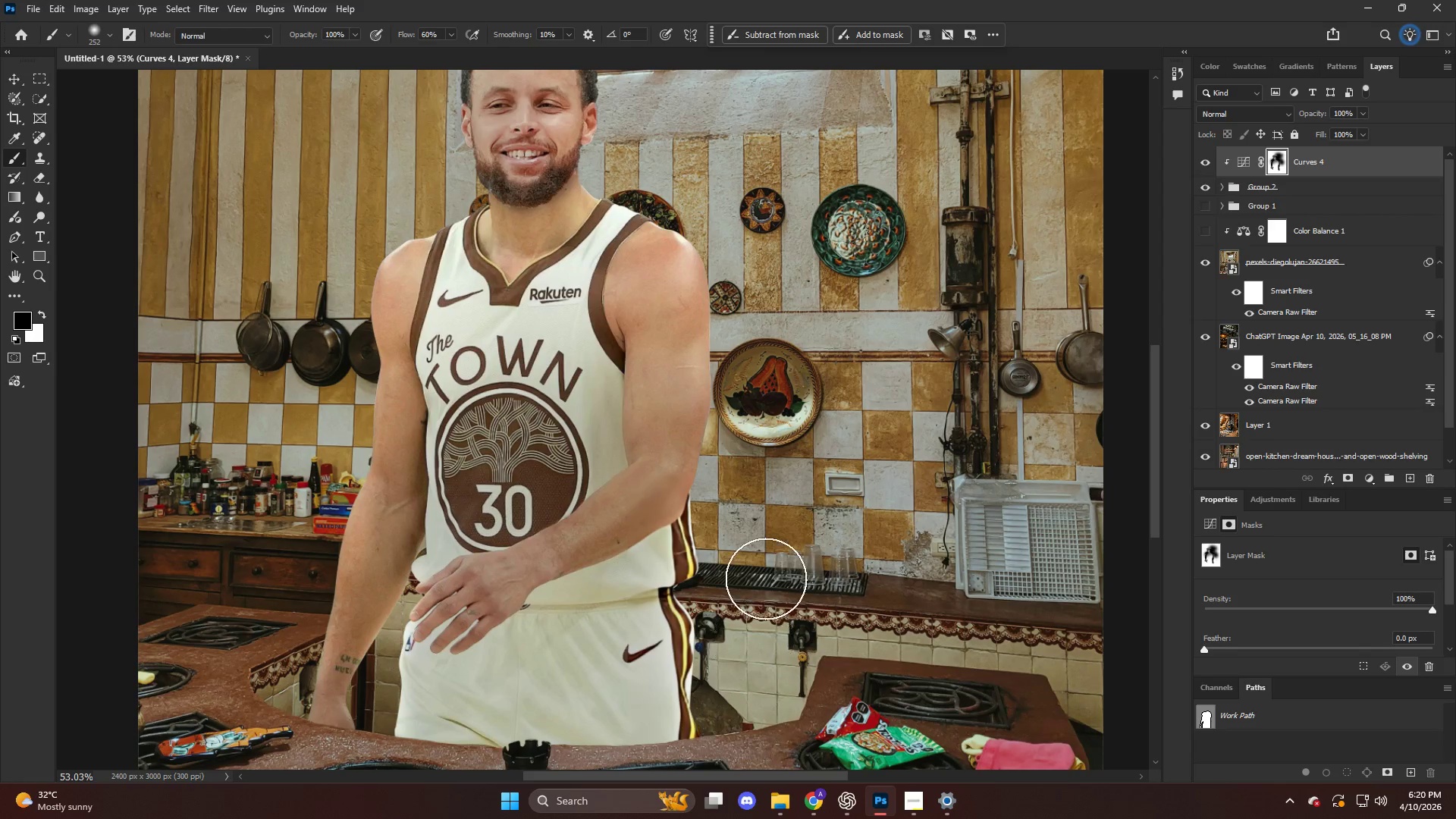 
key(Alt+AltLeft)
 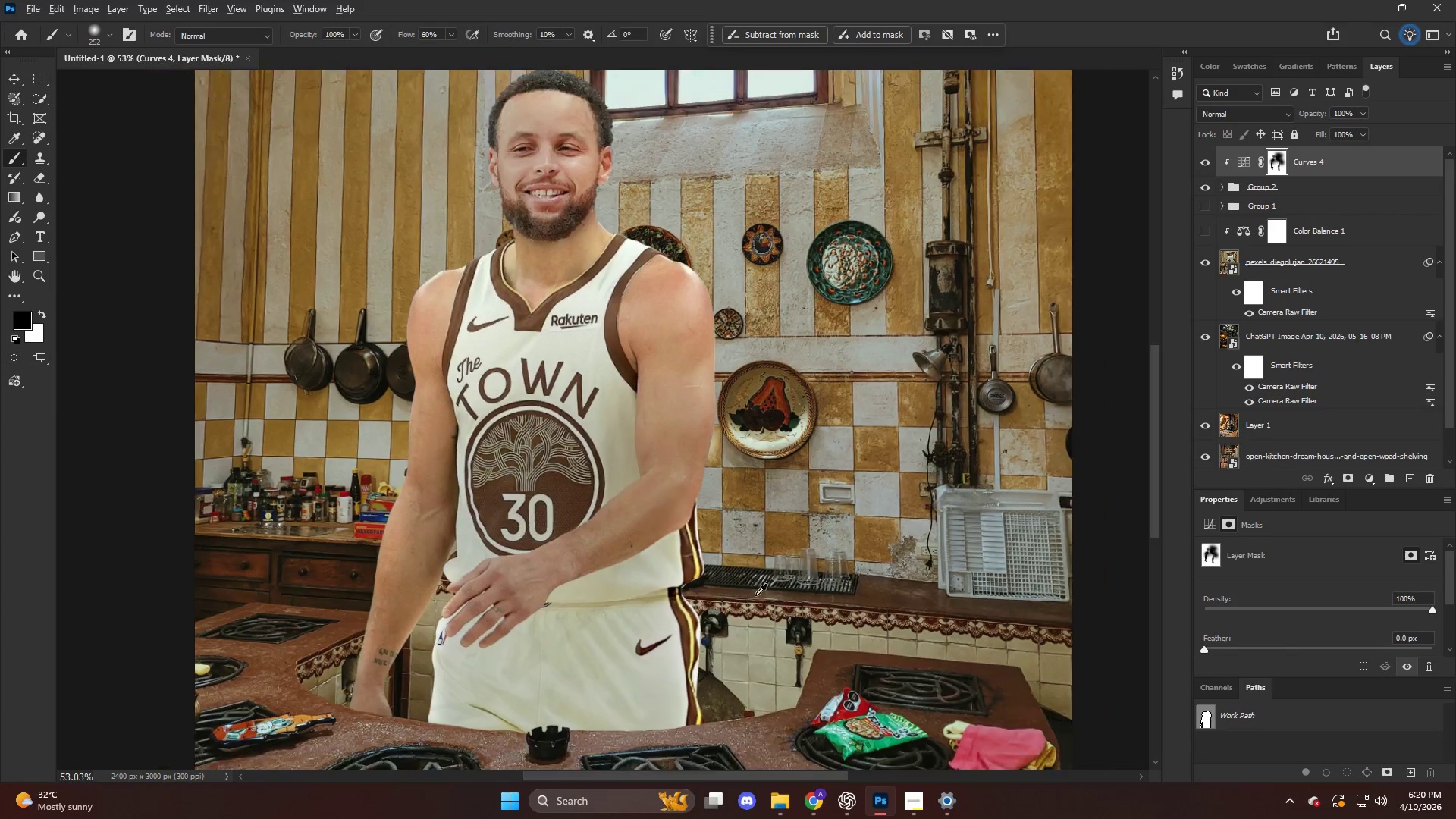 
scroll: coordinate [783, 488], scroll_direction: down, amount: 1.0
 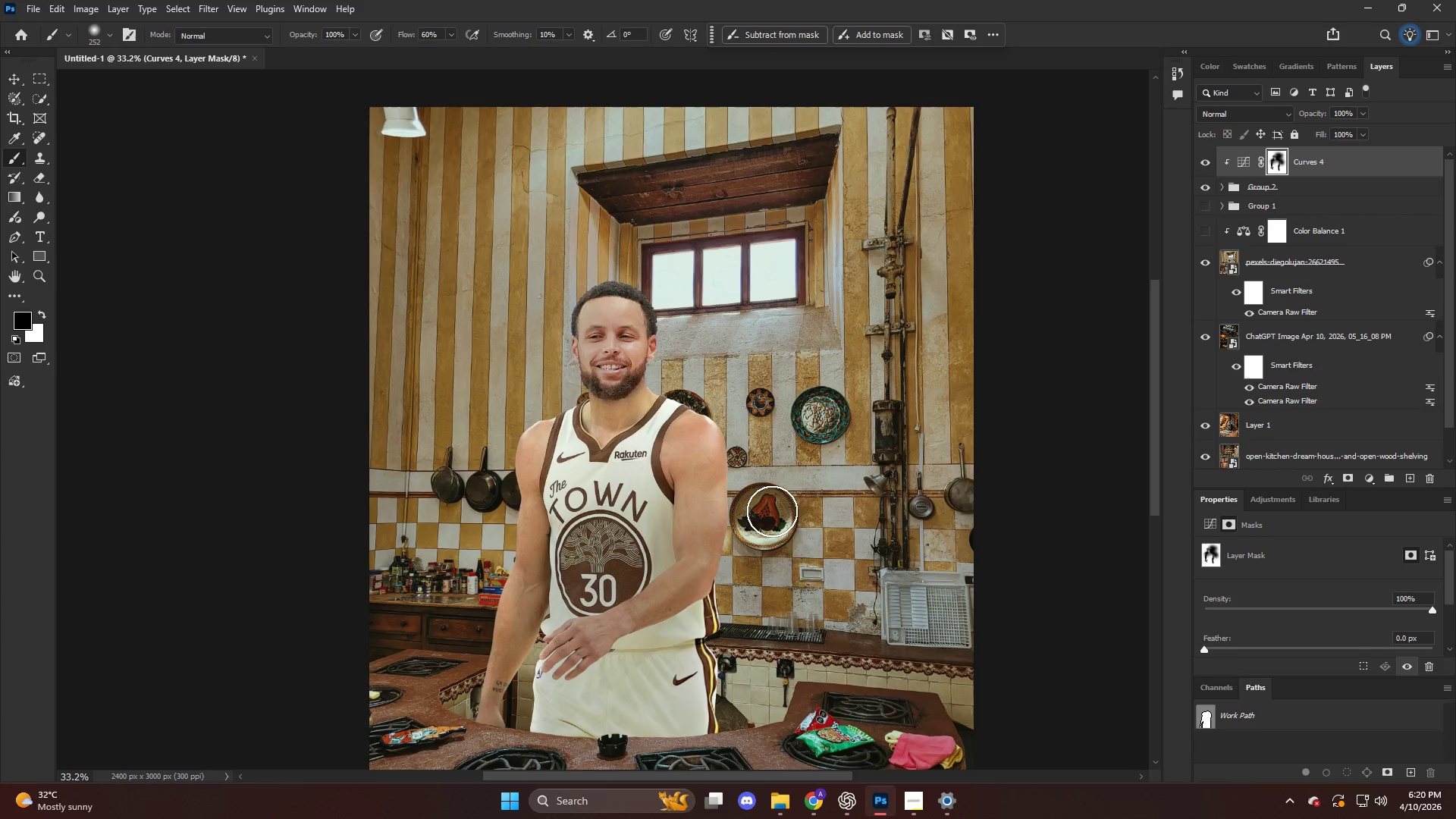 
key(X)
 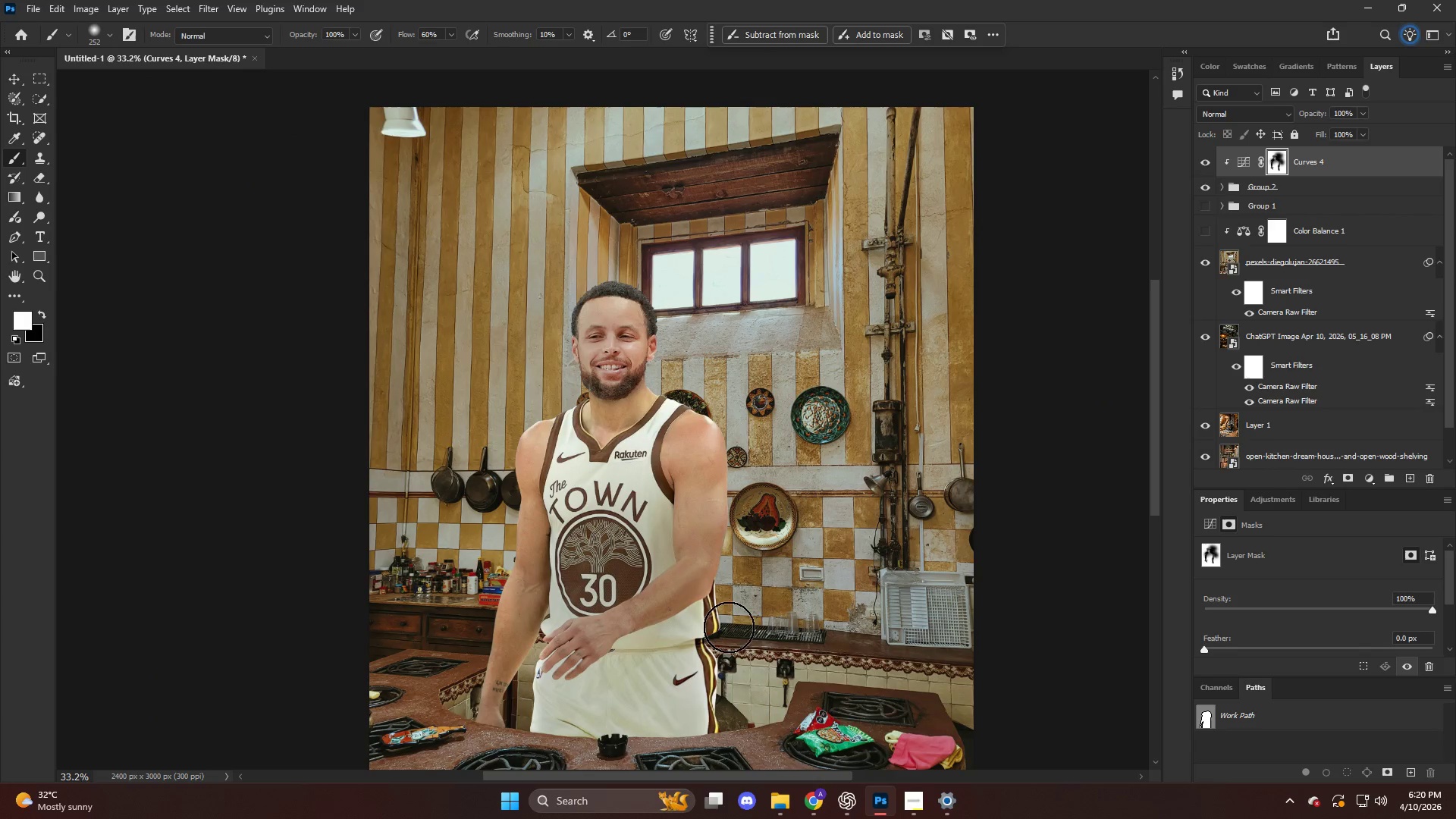 
left_click_drag(start_coordinate=[727, 657], to_coordinate=[755, 766])
 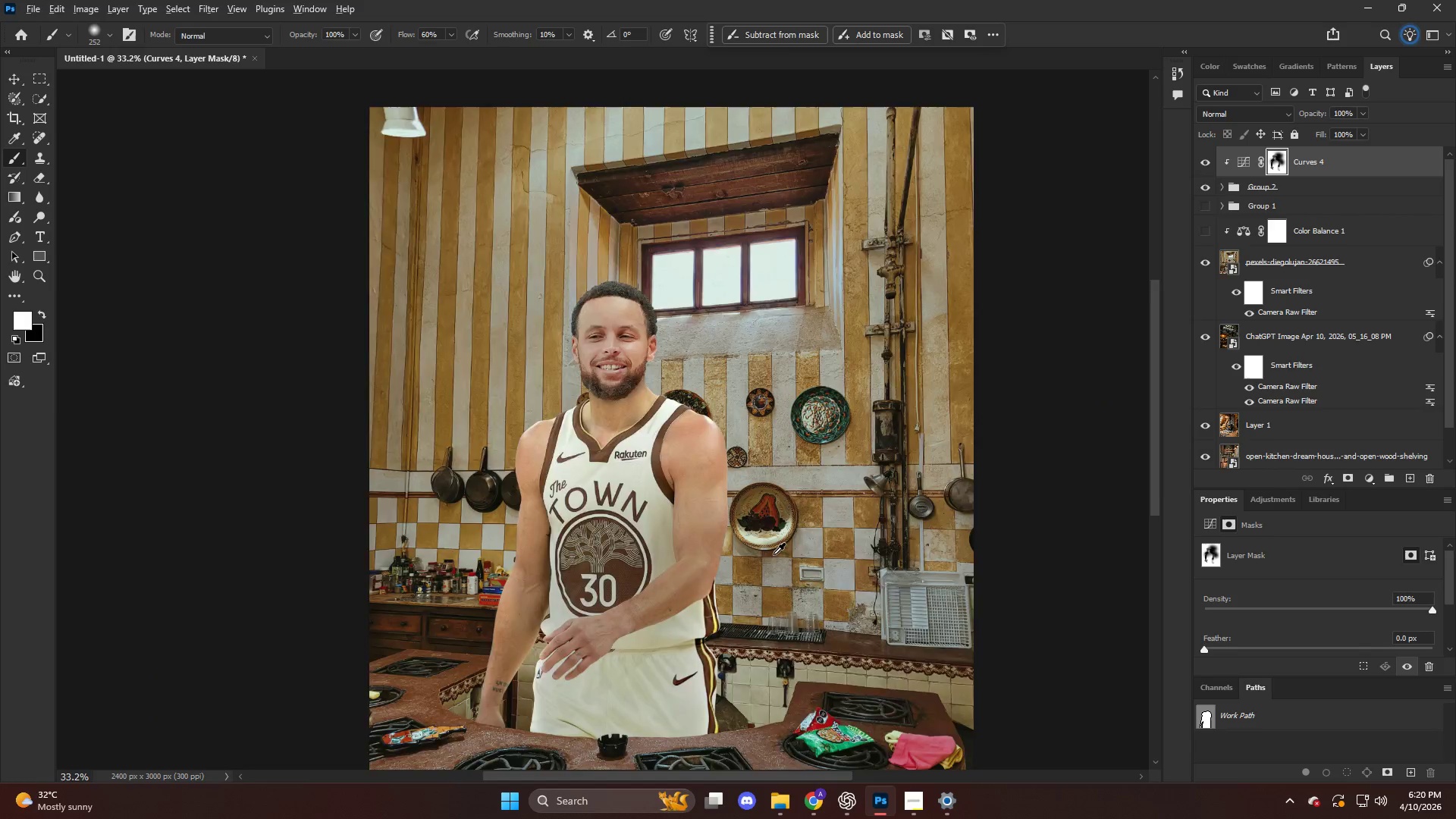 
scroll: coordinate [770, 453], scroll_direction: down, amount: 17.0
 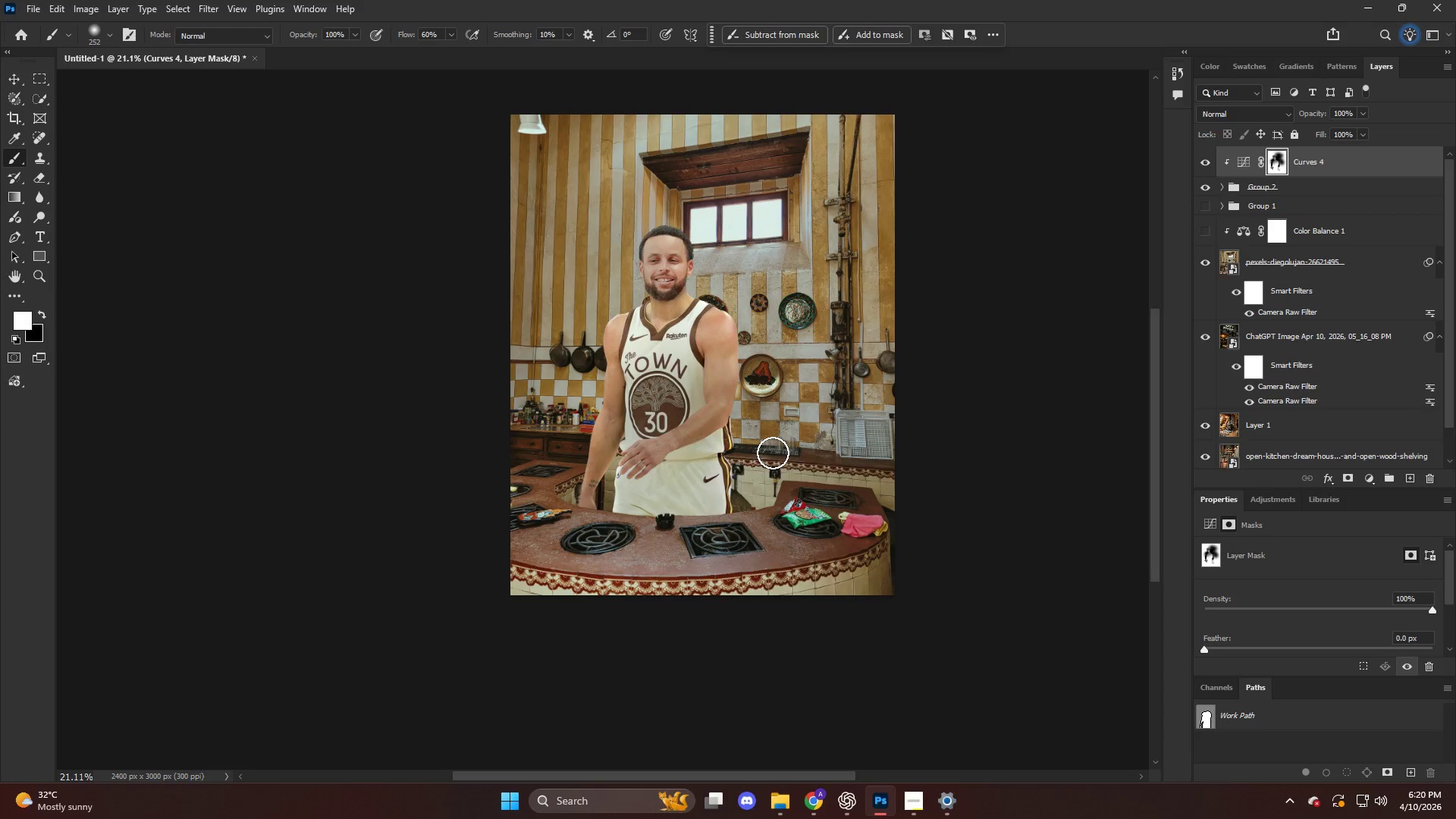 
wait(5.57)
 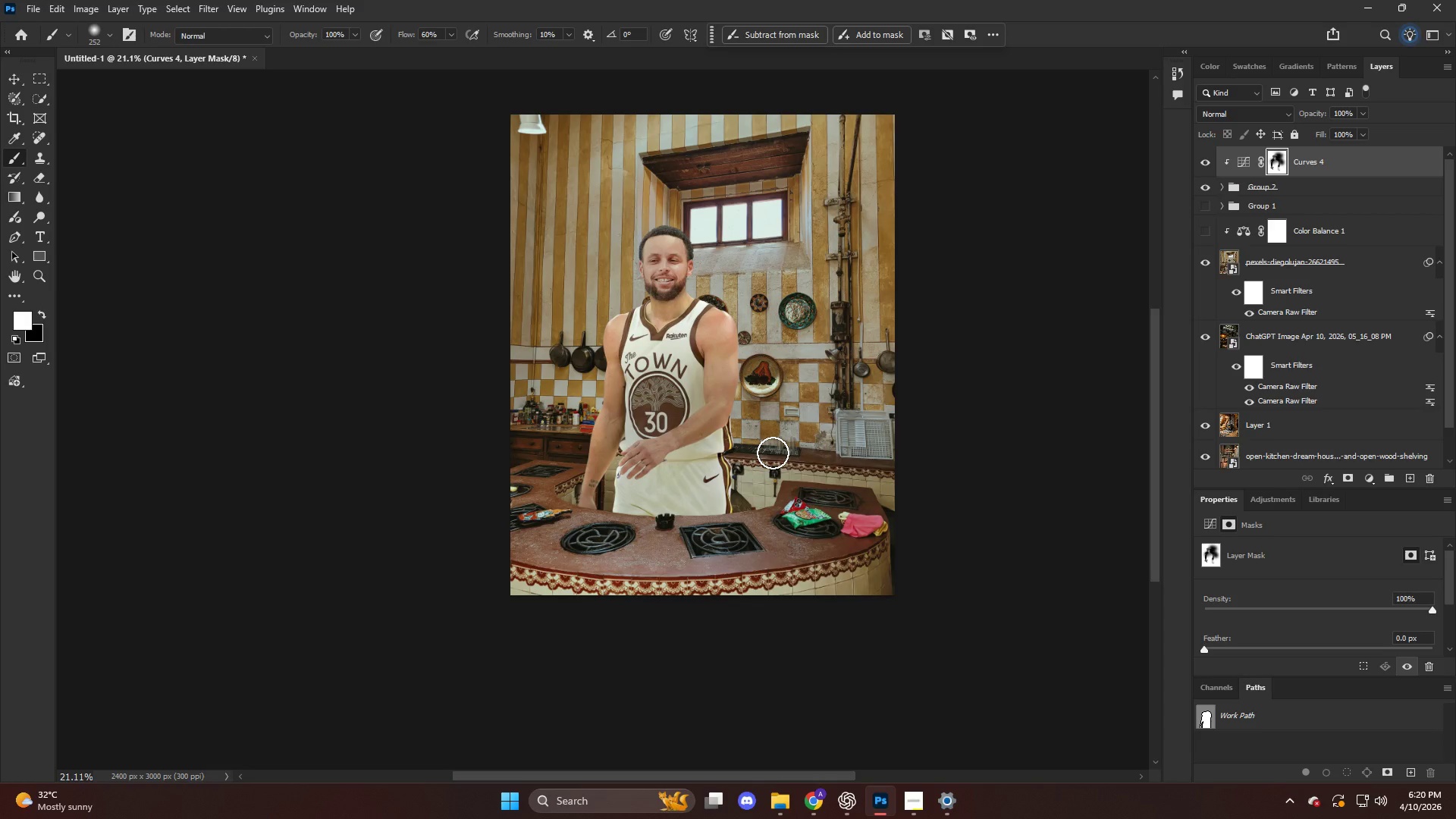 
left_click([819, 797])
 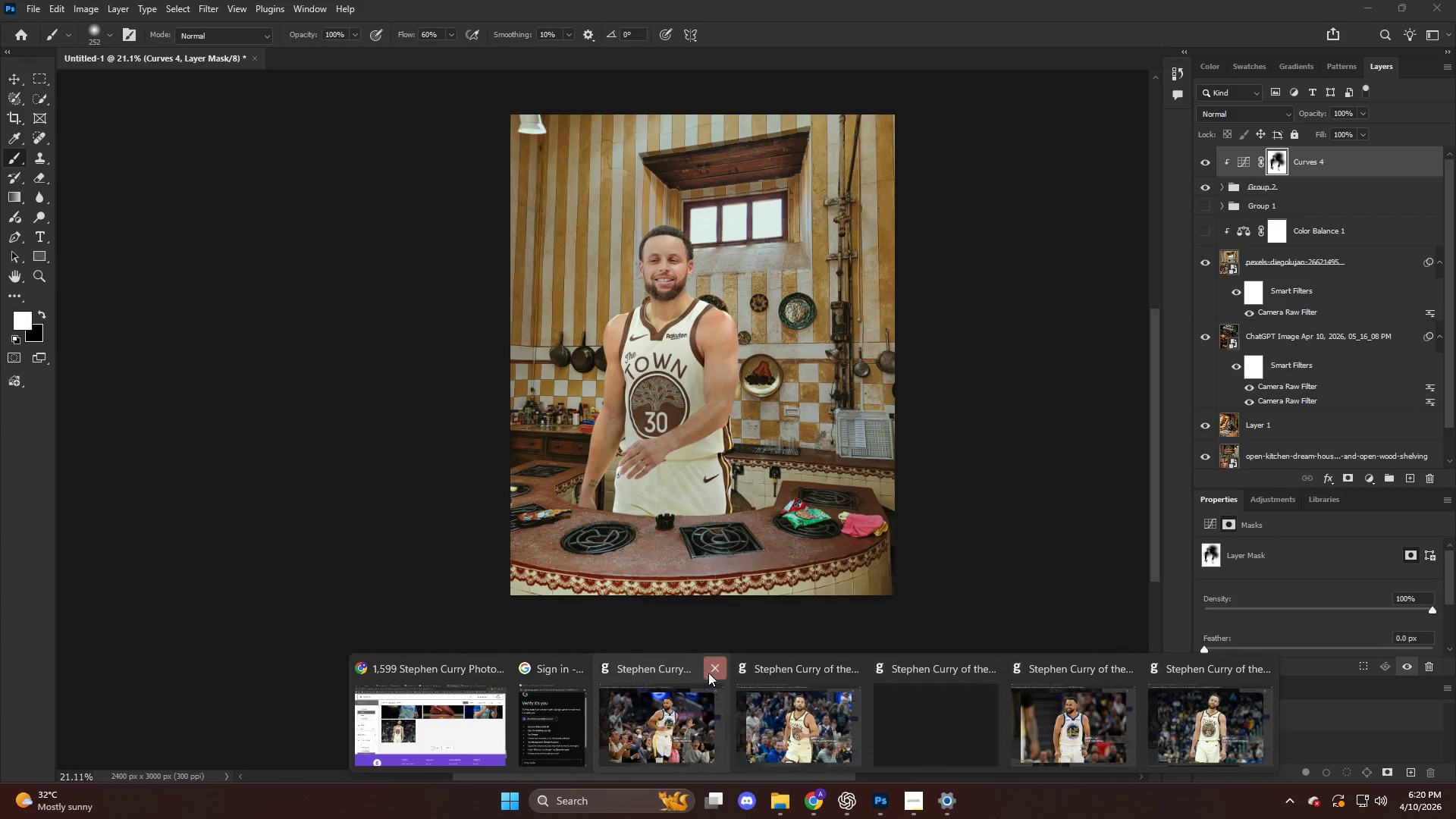 
left_click([709, 664])
 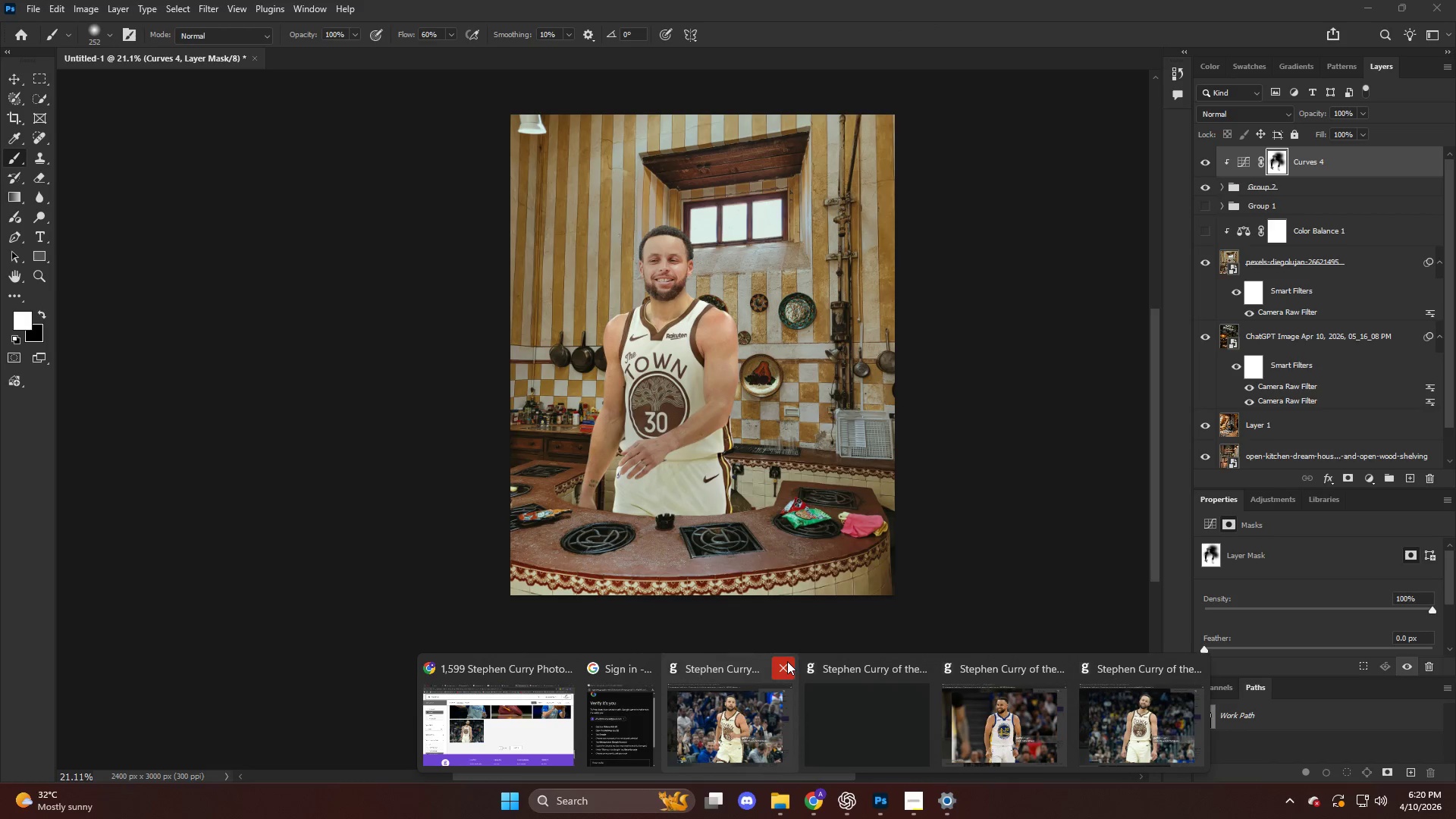 
left_click([787, 661])
 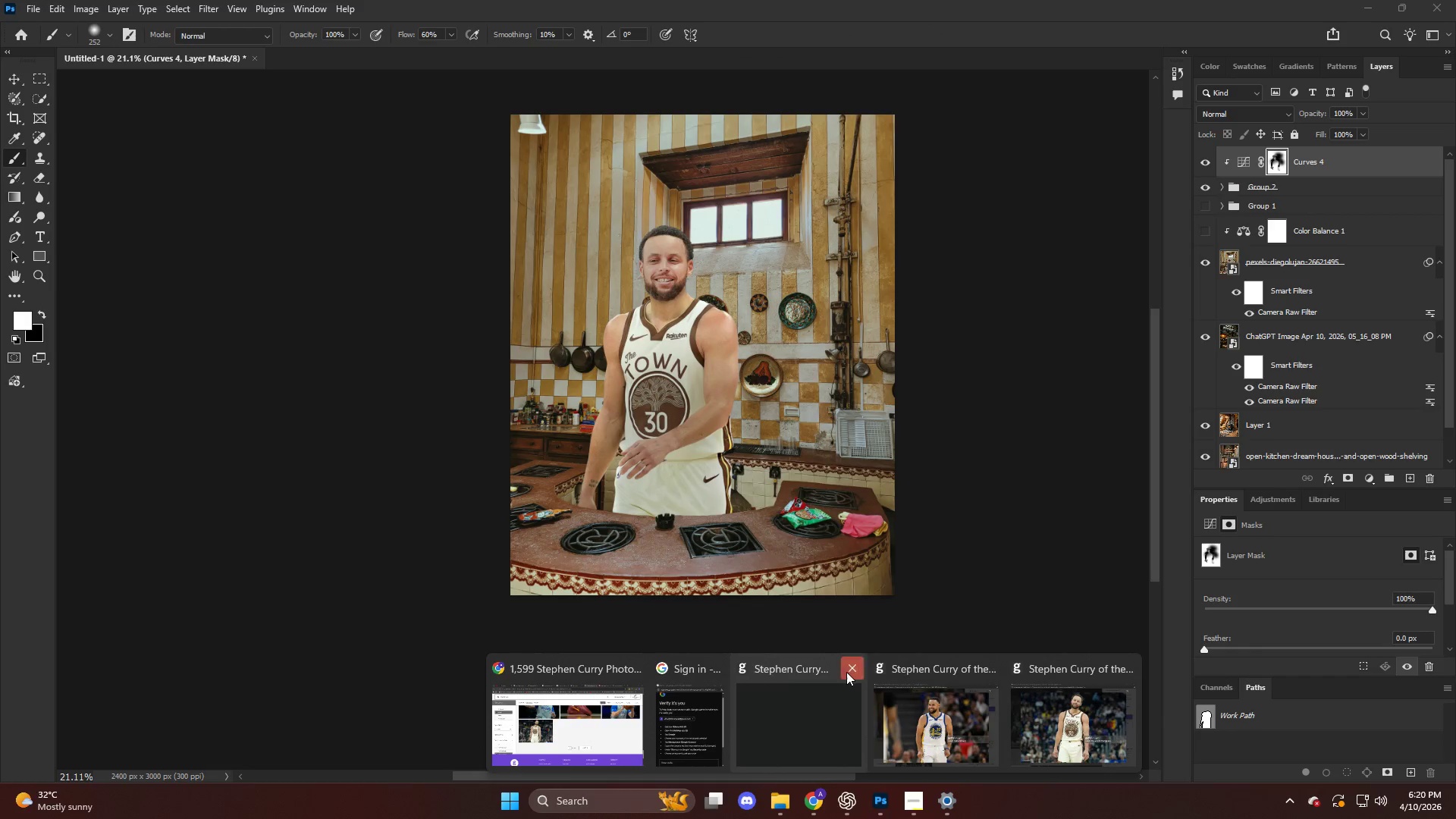 
left_click([845, 672])
 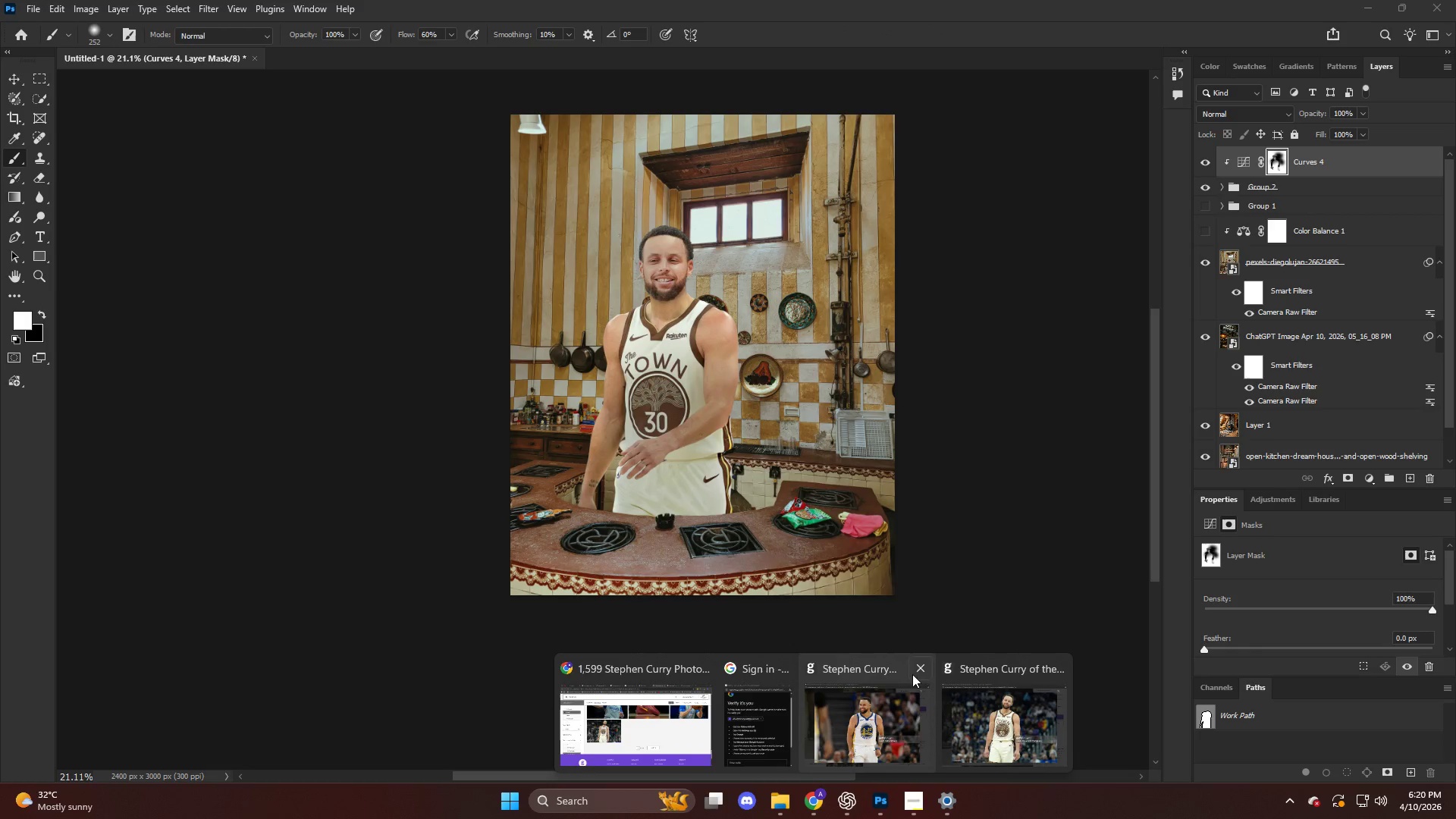 
left_click([917, 673])
 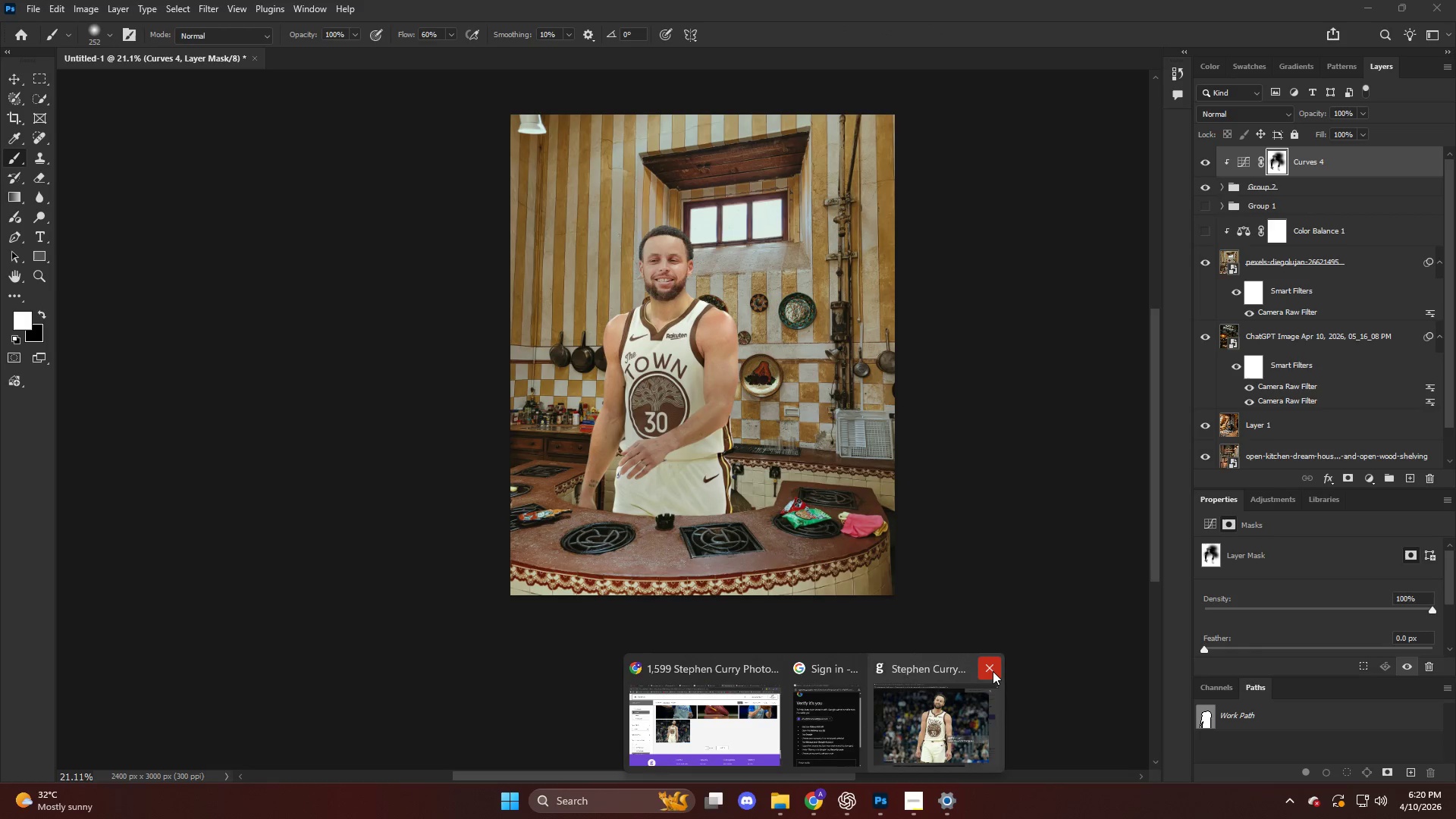 
left_click([993, 671])
 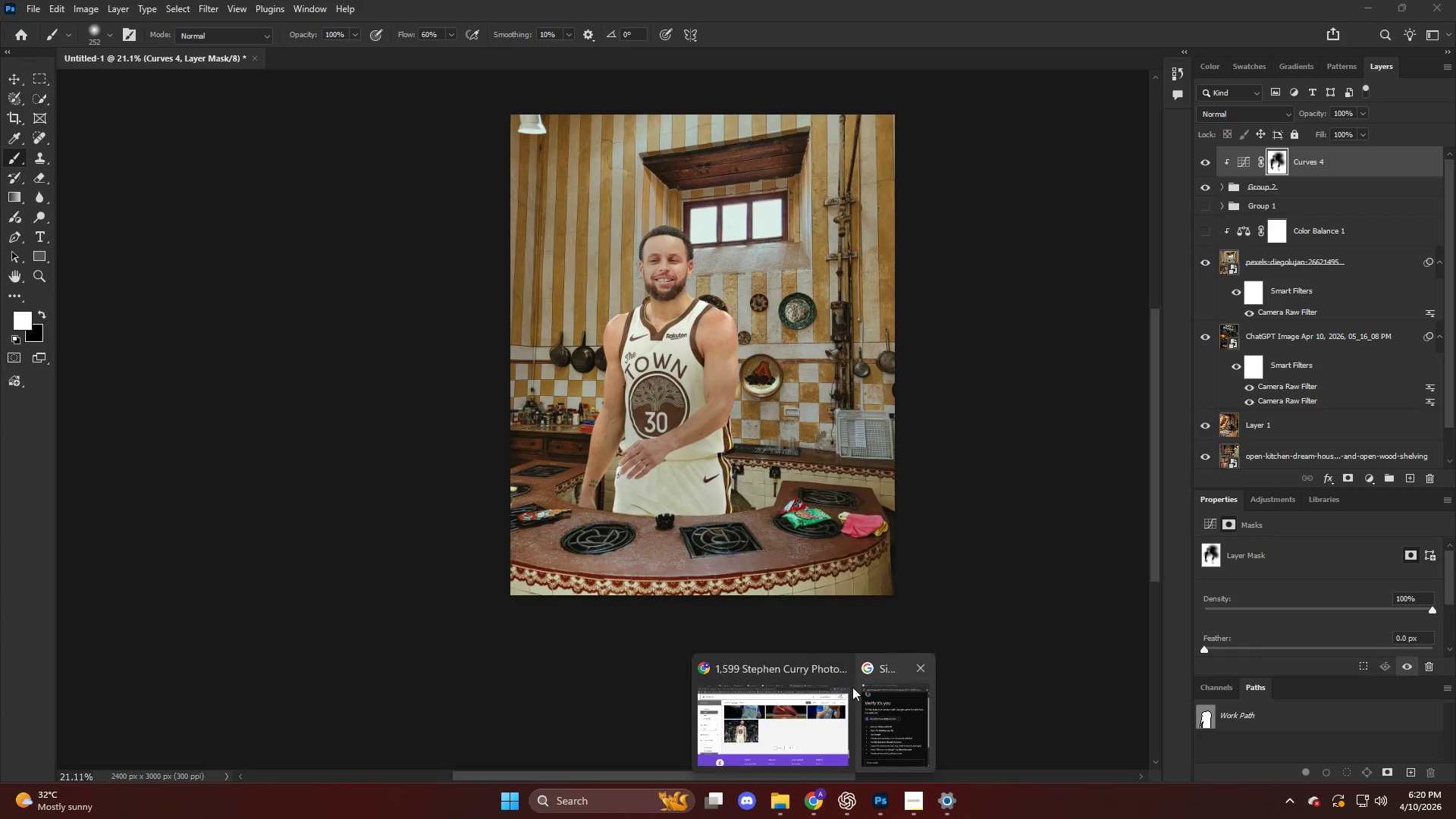 
left_click([770, 692])
 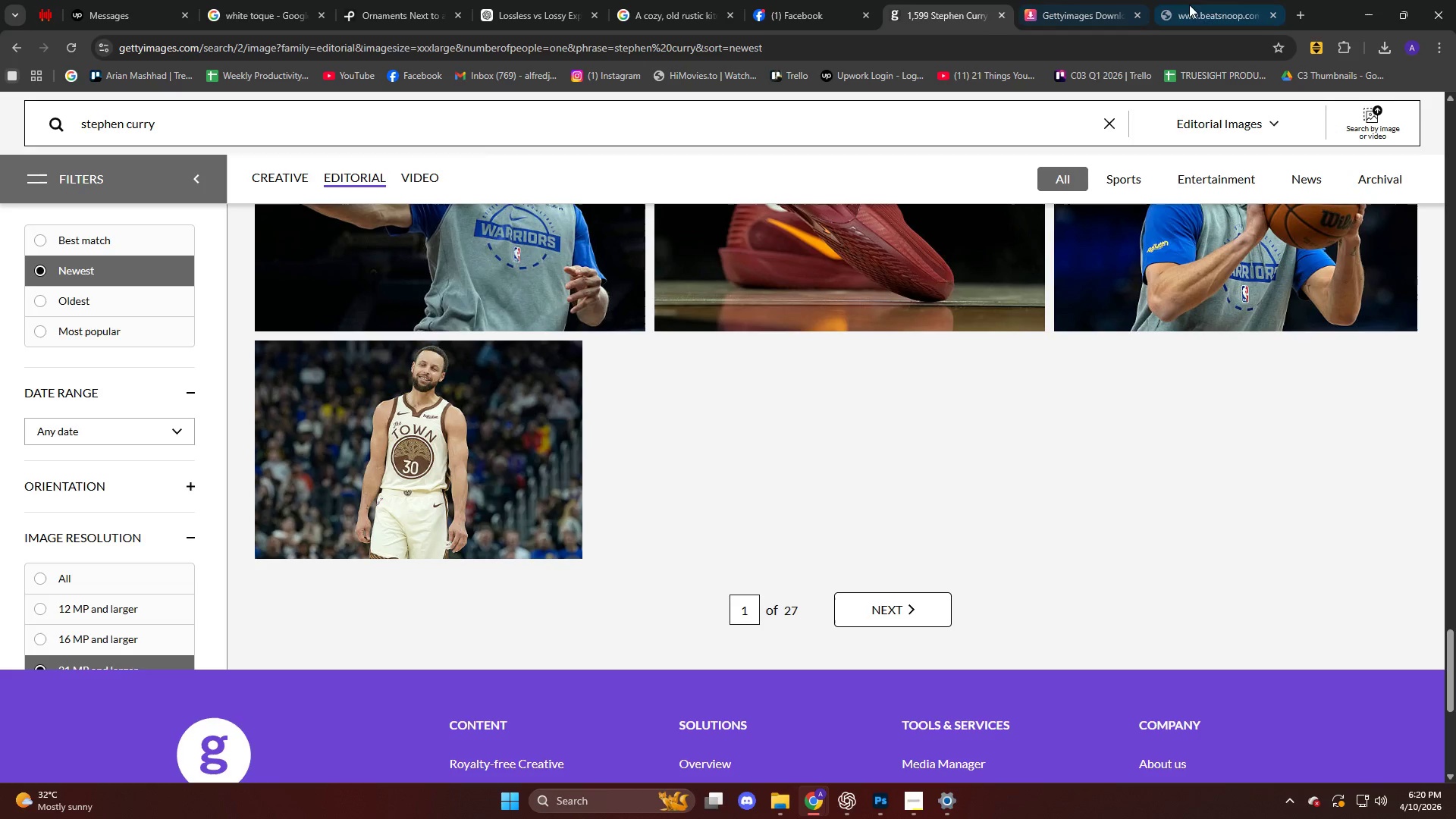 
left_click([1203, 8])
 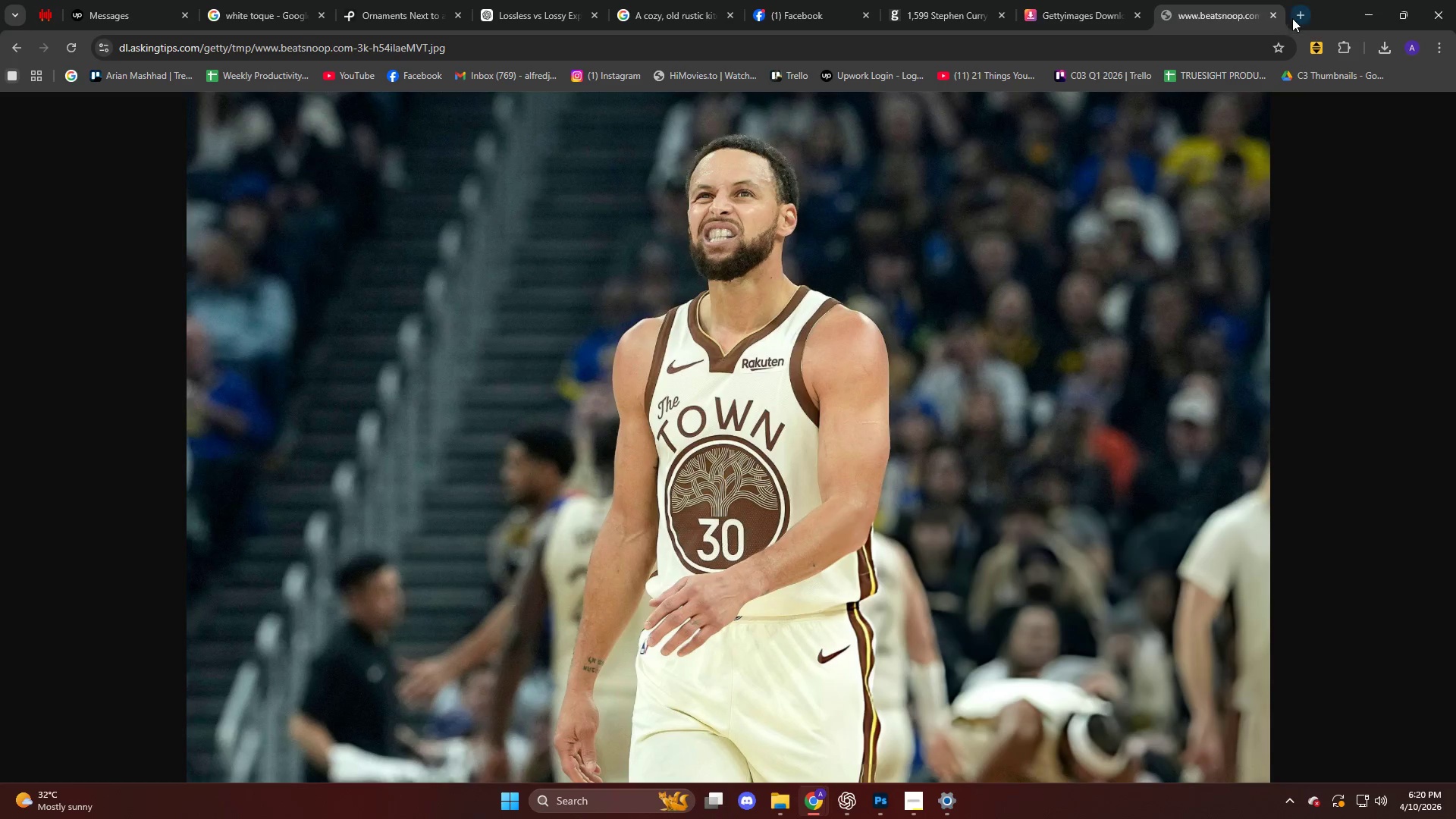 
left_click([1294, 18])
 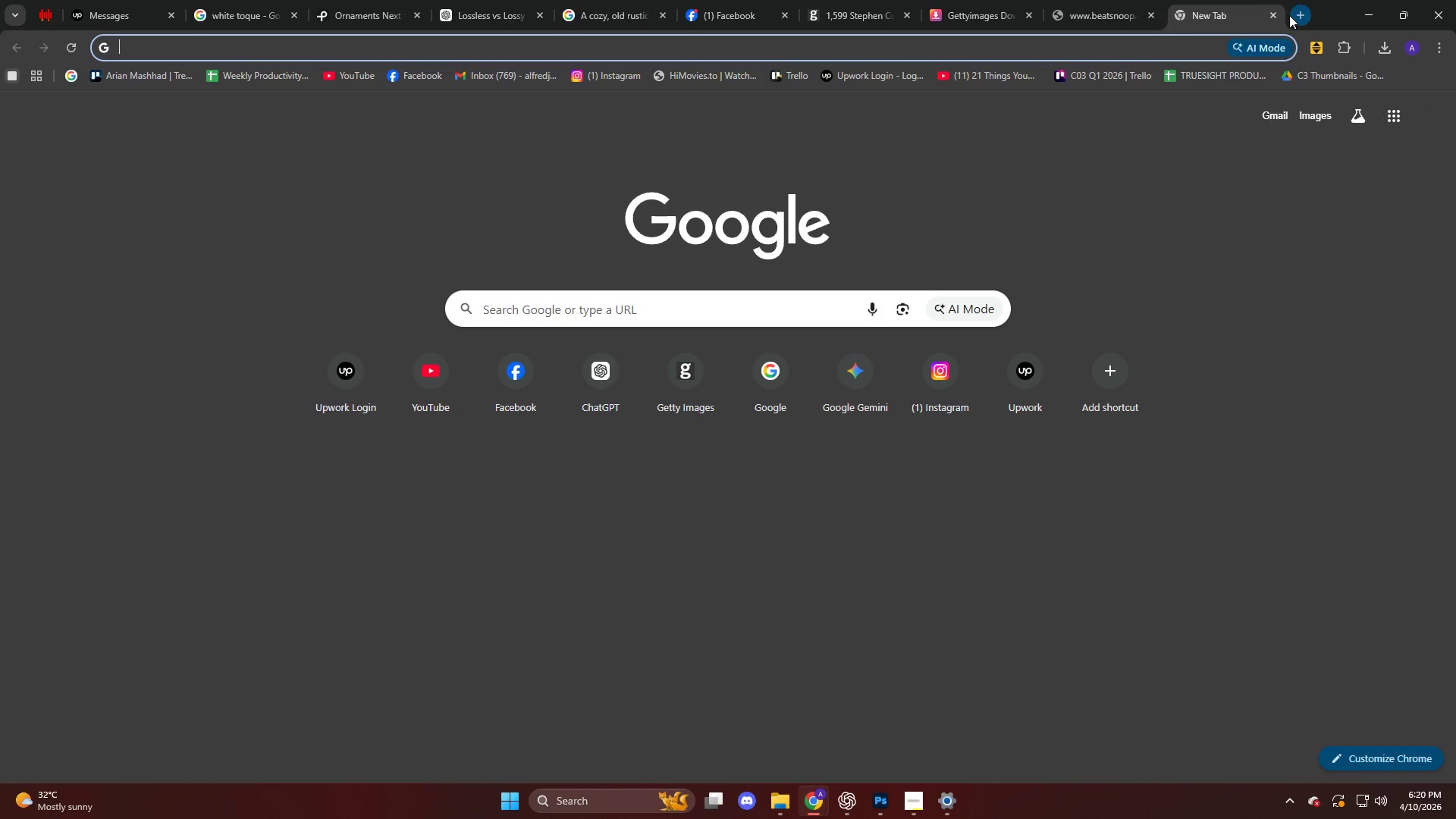 
type(pot with soup)
 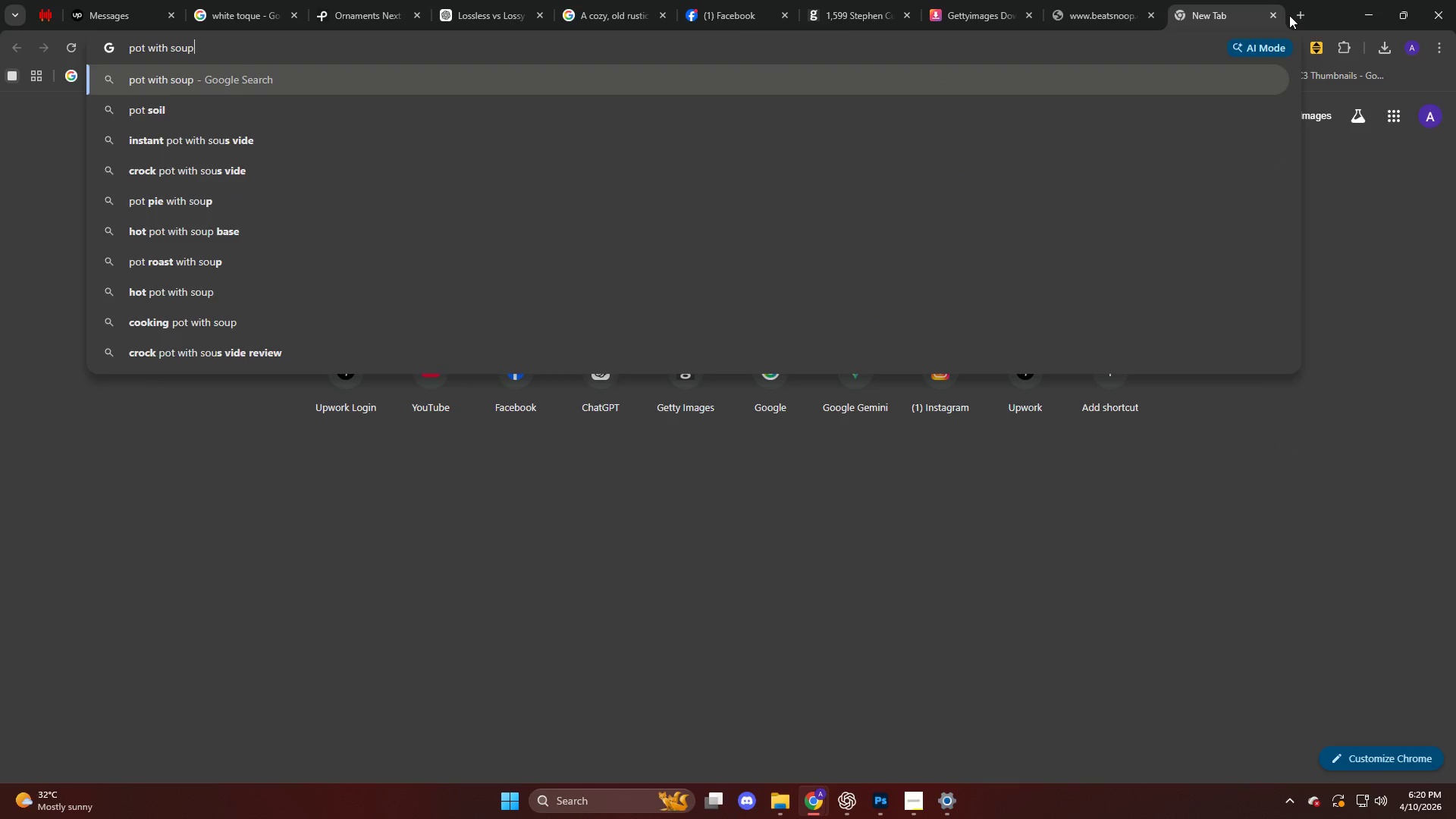 
key(Enter)
 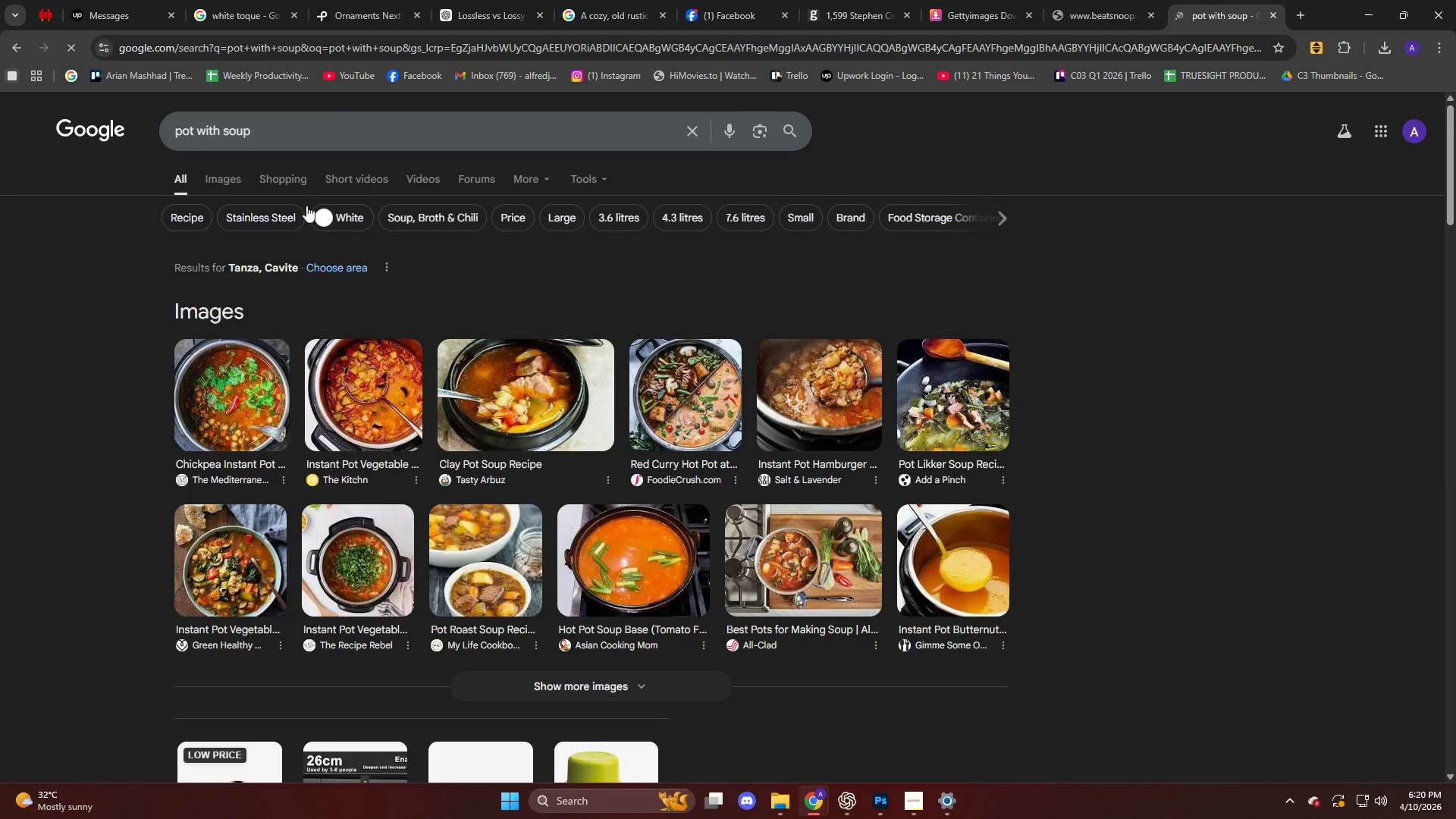 
left_click([232, 188])
 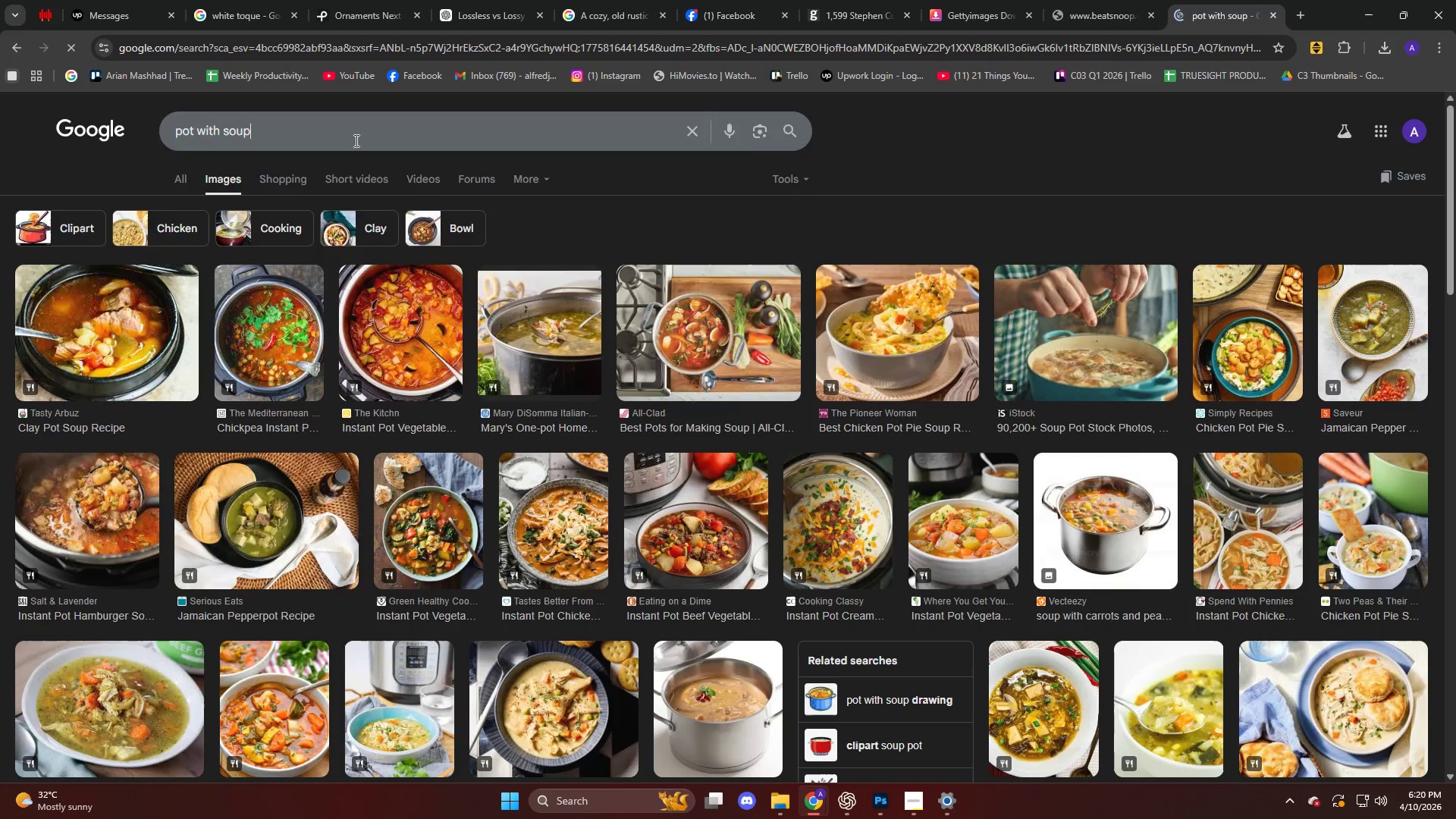 
type( ob)
key(Backspace)
key(Backspace)
type(png)
 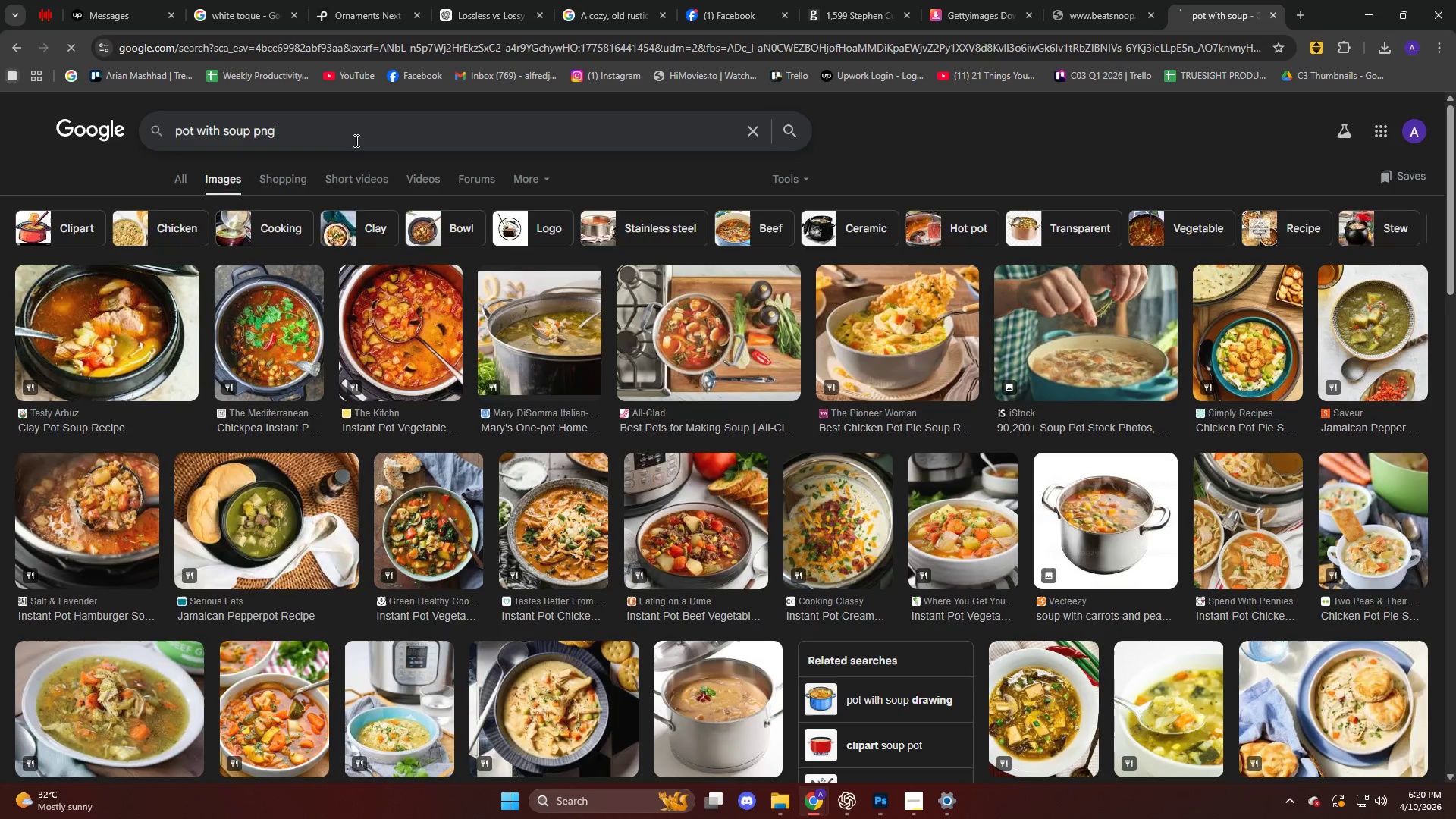 
key(Enter)
 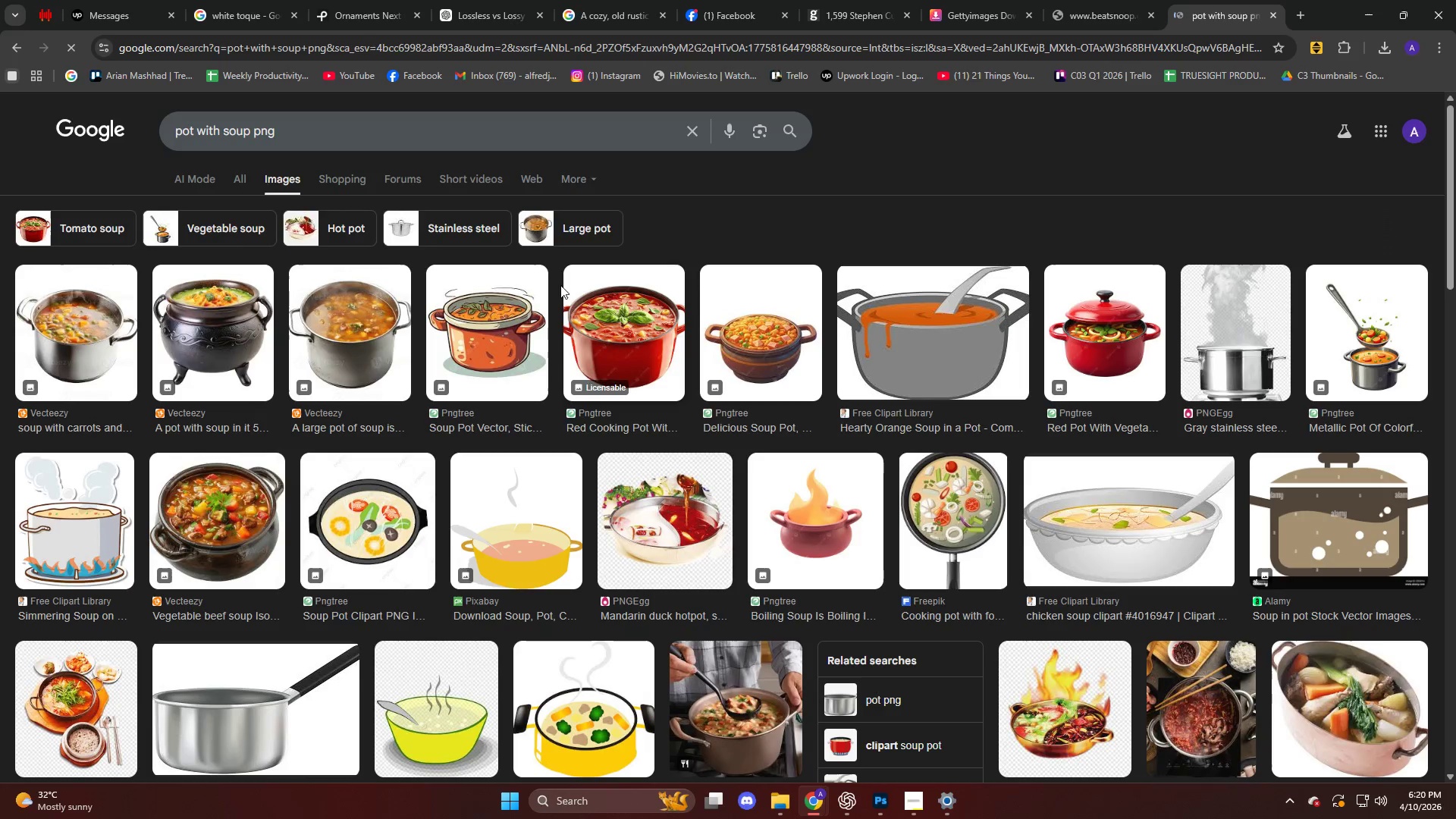 
wait(5.88)
 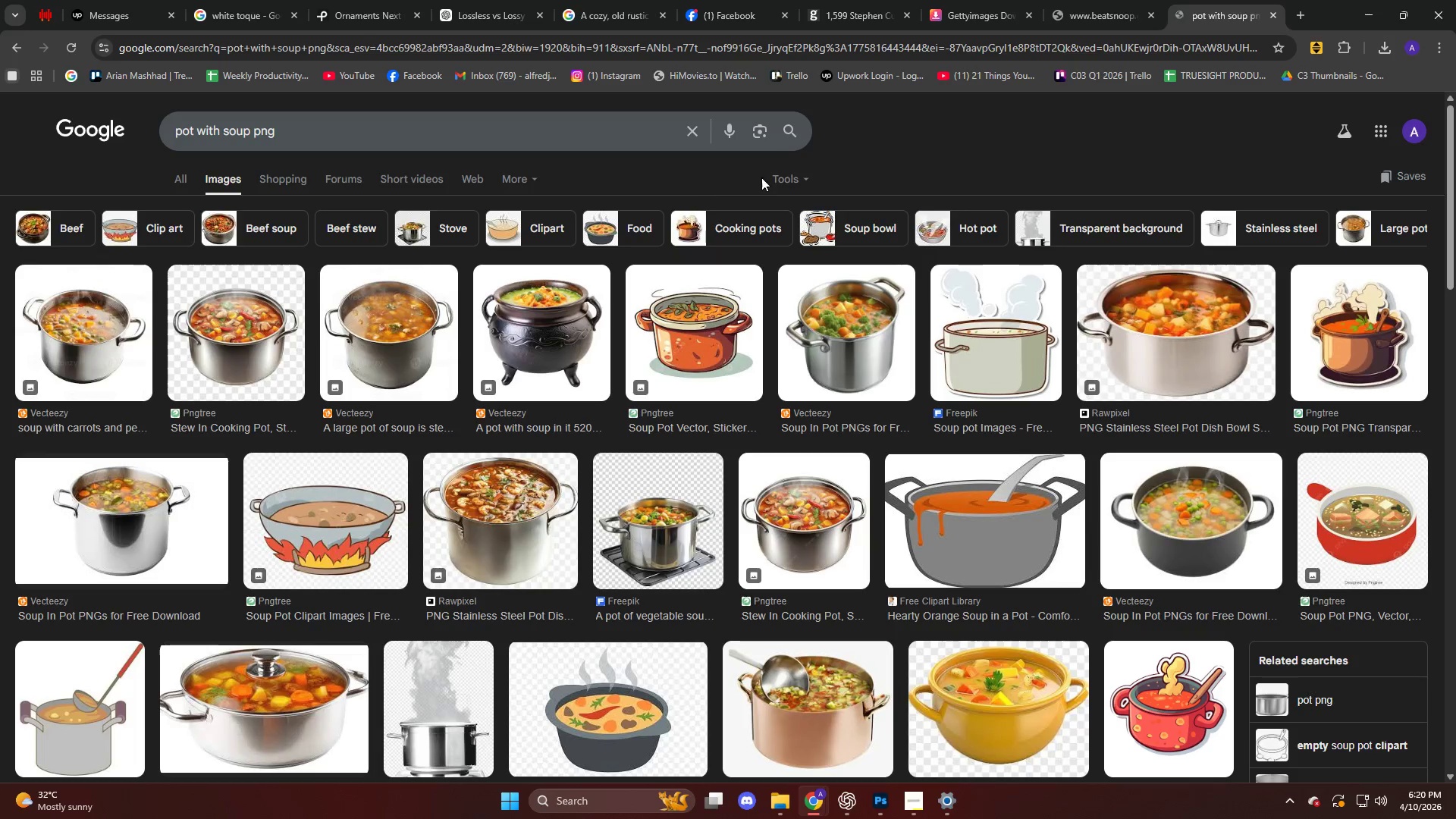 
scroll: coordinate [472, 445], scroll_direction: down, amount: 16.0
 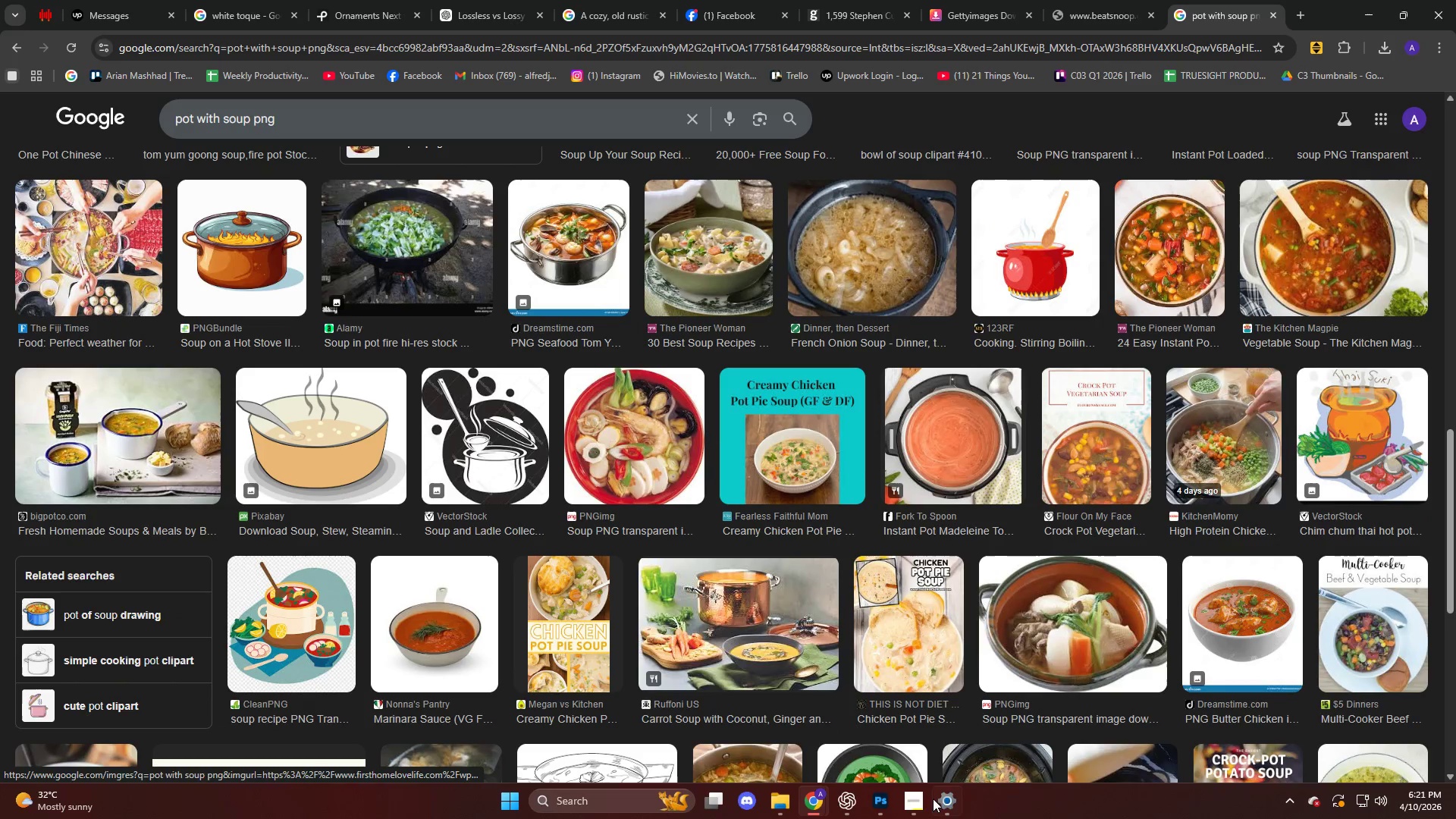 
left_click([874, 799])
 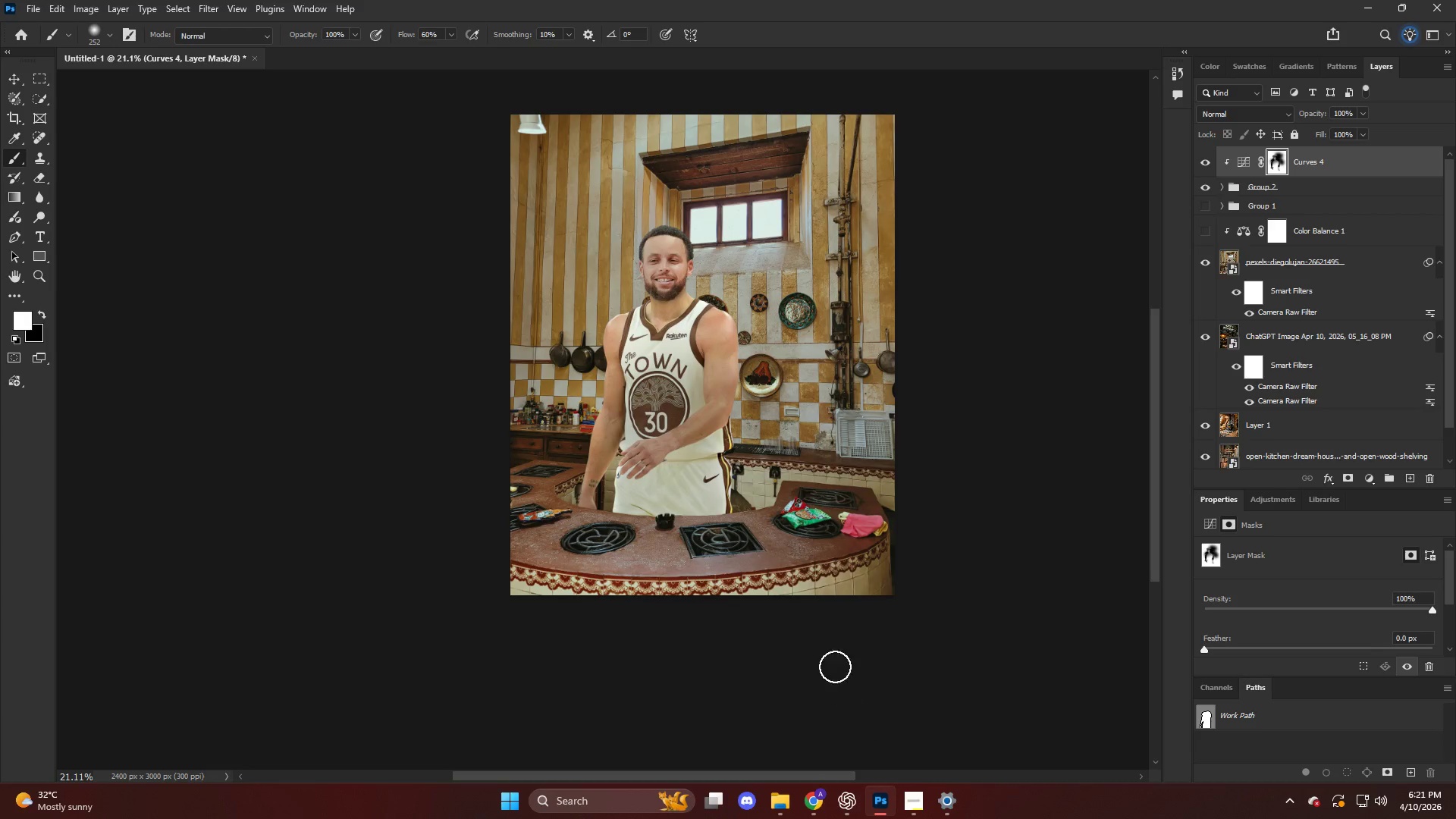 
hold_key(key=AltLeft, duration=0.55)
scroll: coordinate [692, 413], scroll_direction: up, amount: 18.0
 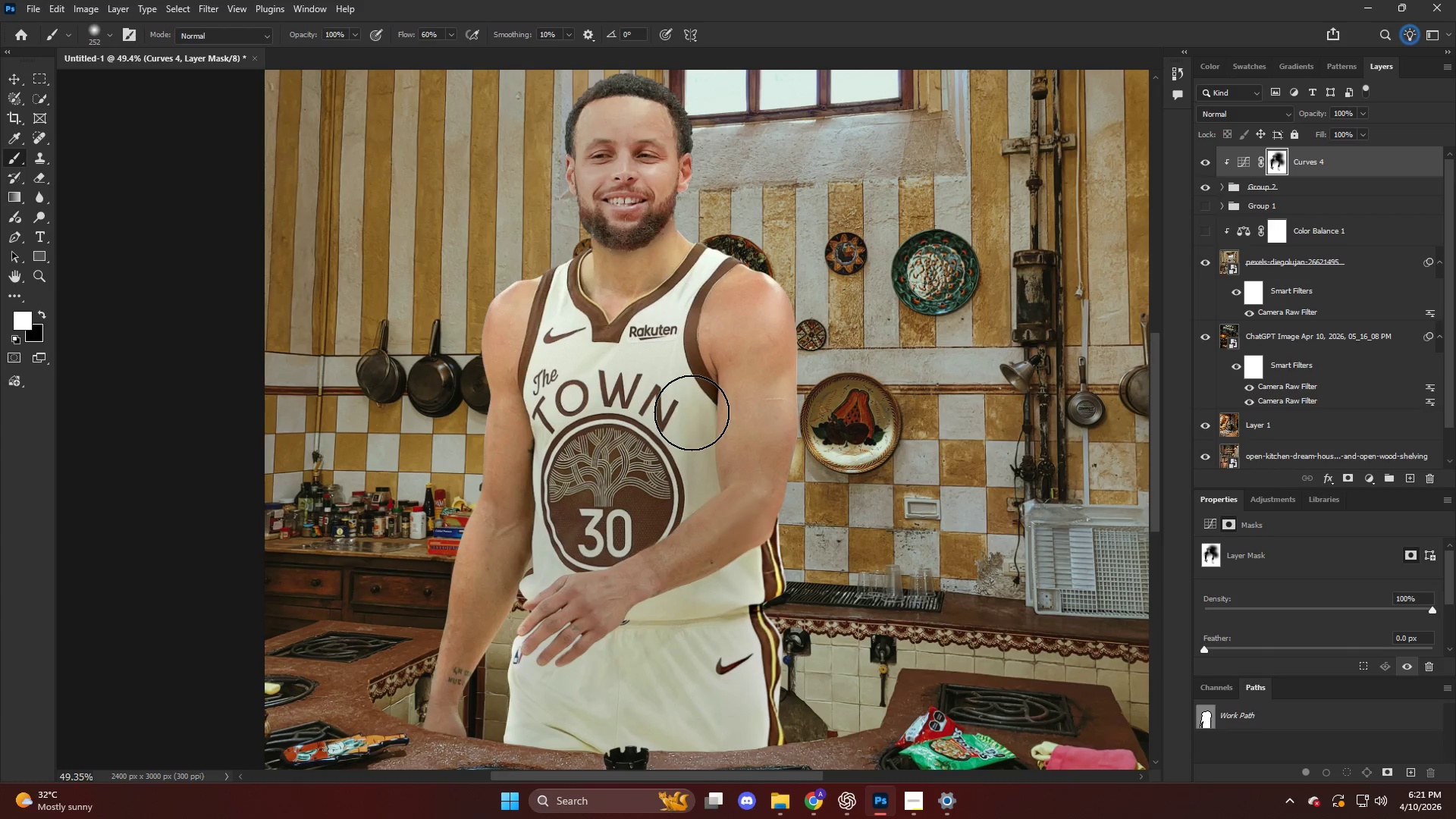 
hold_key(key=AltLeft, duration=0.34)
scroll: coordinate [688, 414], scroll_direction: down, amount: 6.0
 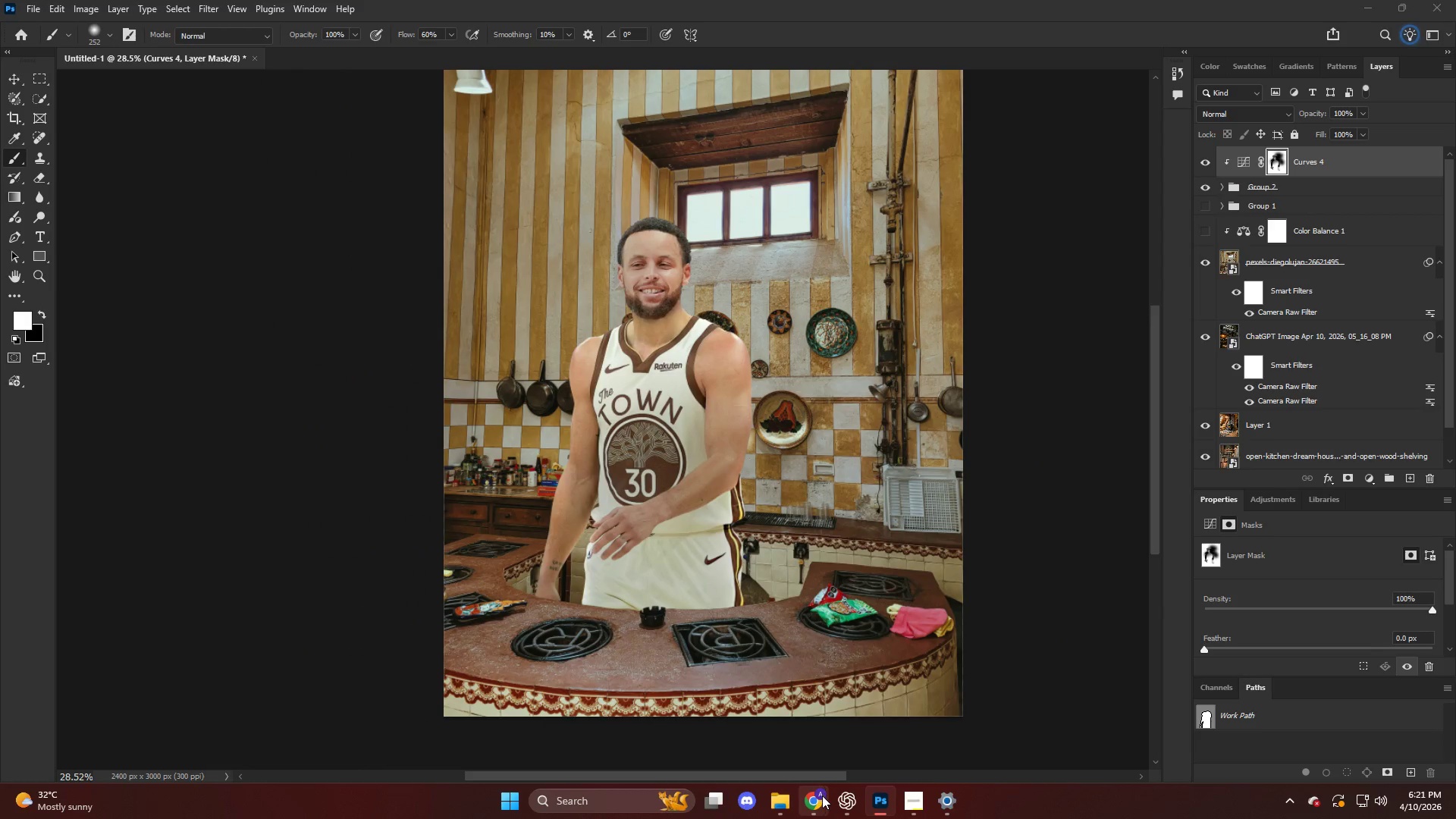 
left_click([751, 742])
 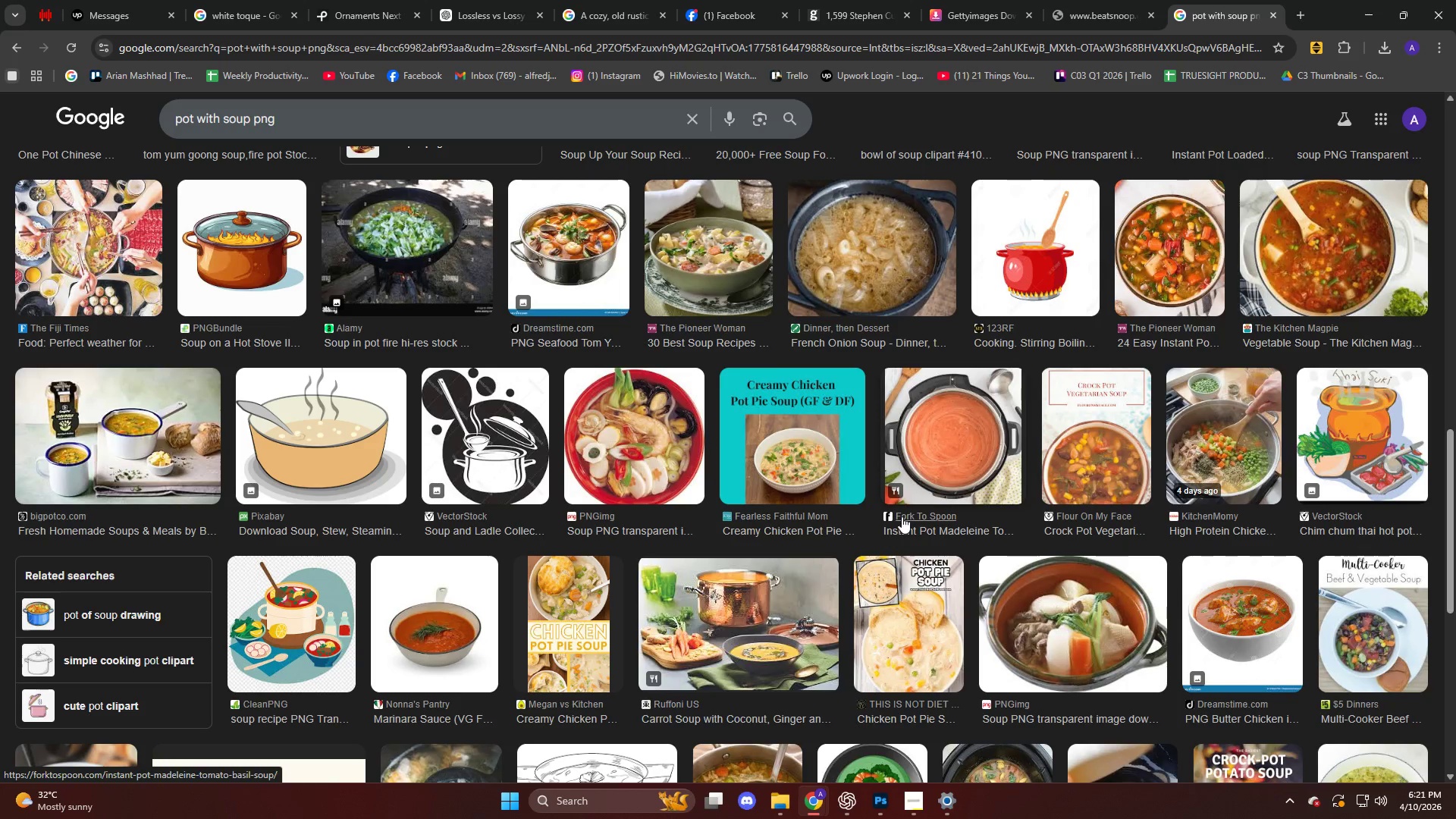 
scroll: coordinate [892, 483], scroll_direction: up, amount: 19.0
 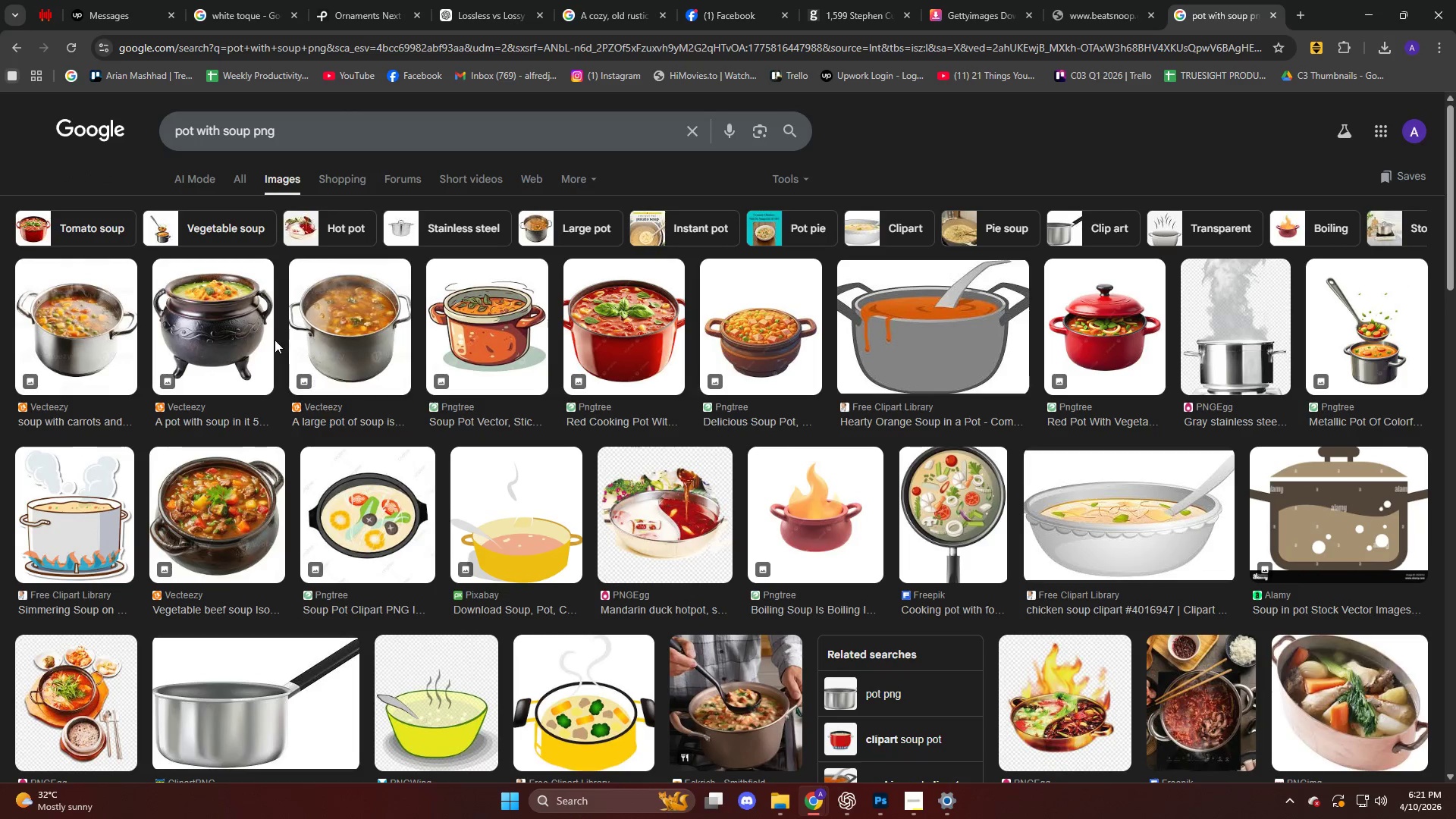 
left_click([244, 328])
 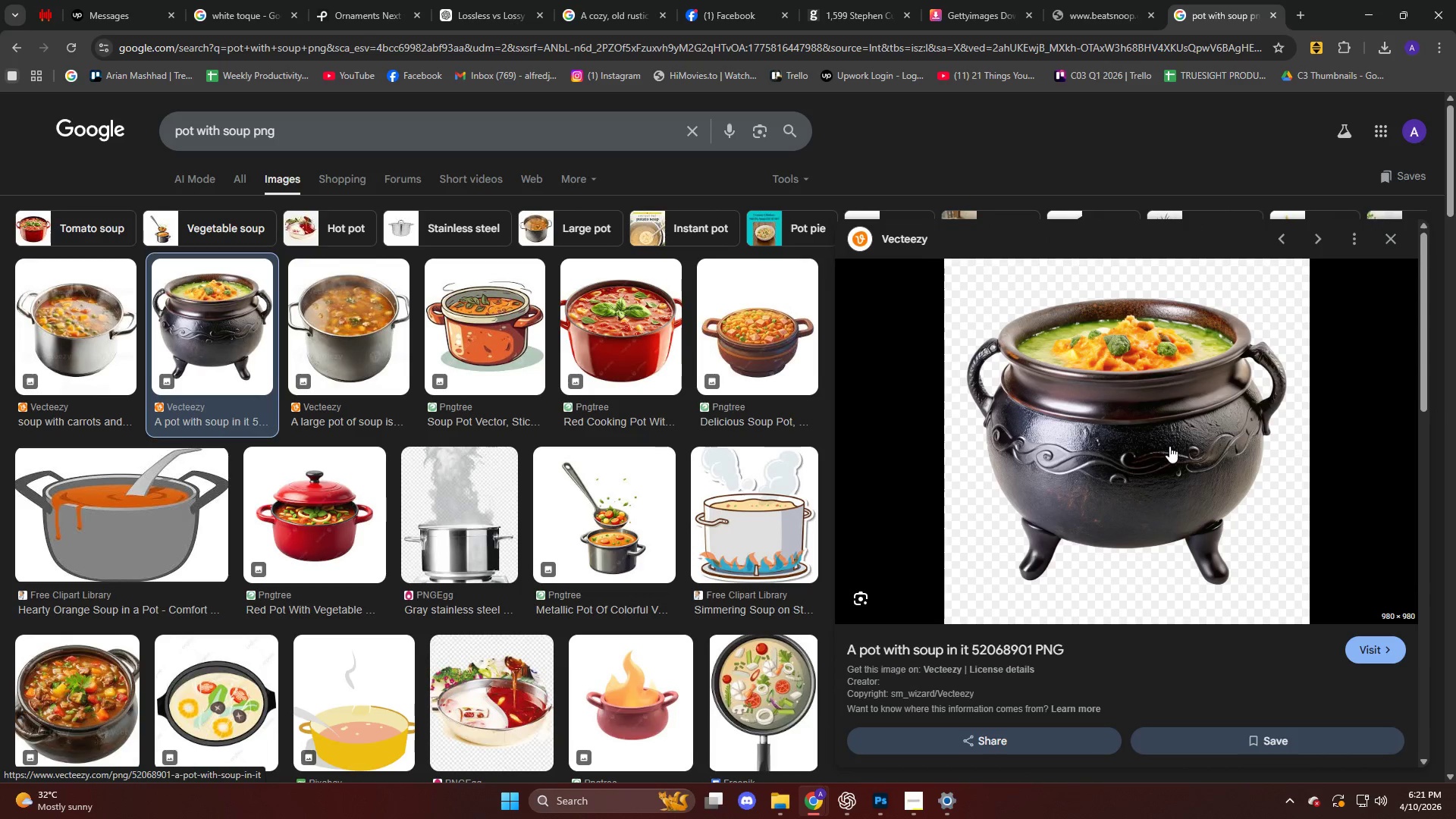 
left_click([1169, 448])
 